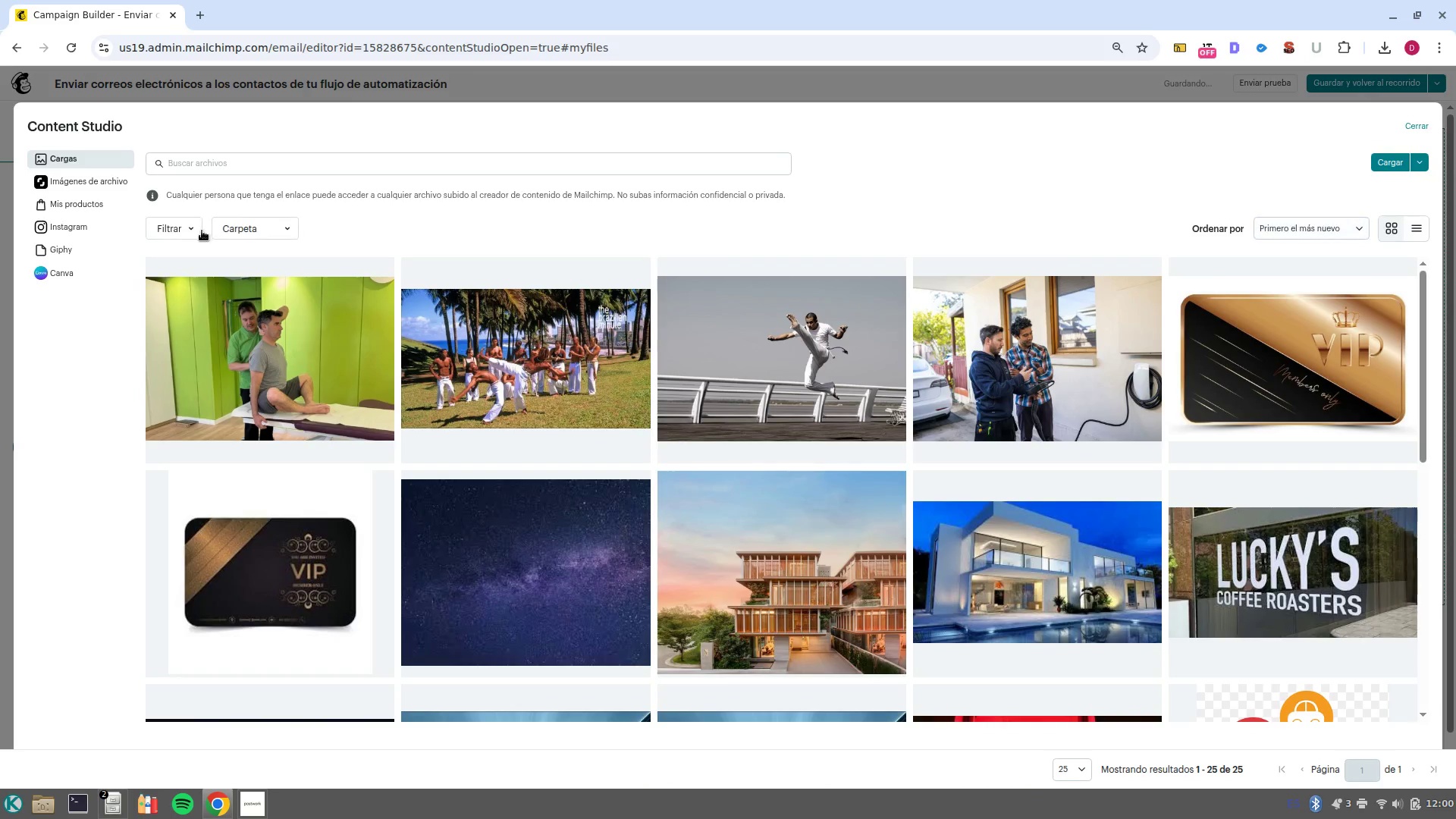 
left_click([225, 165])
 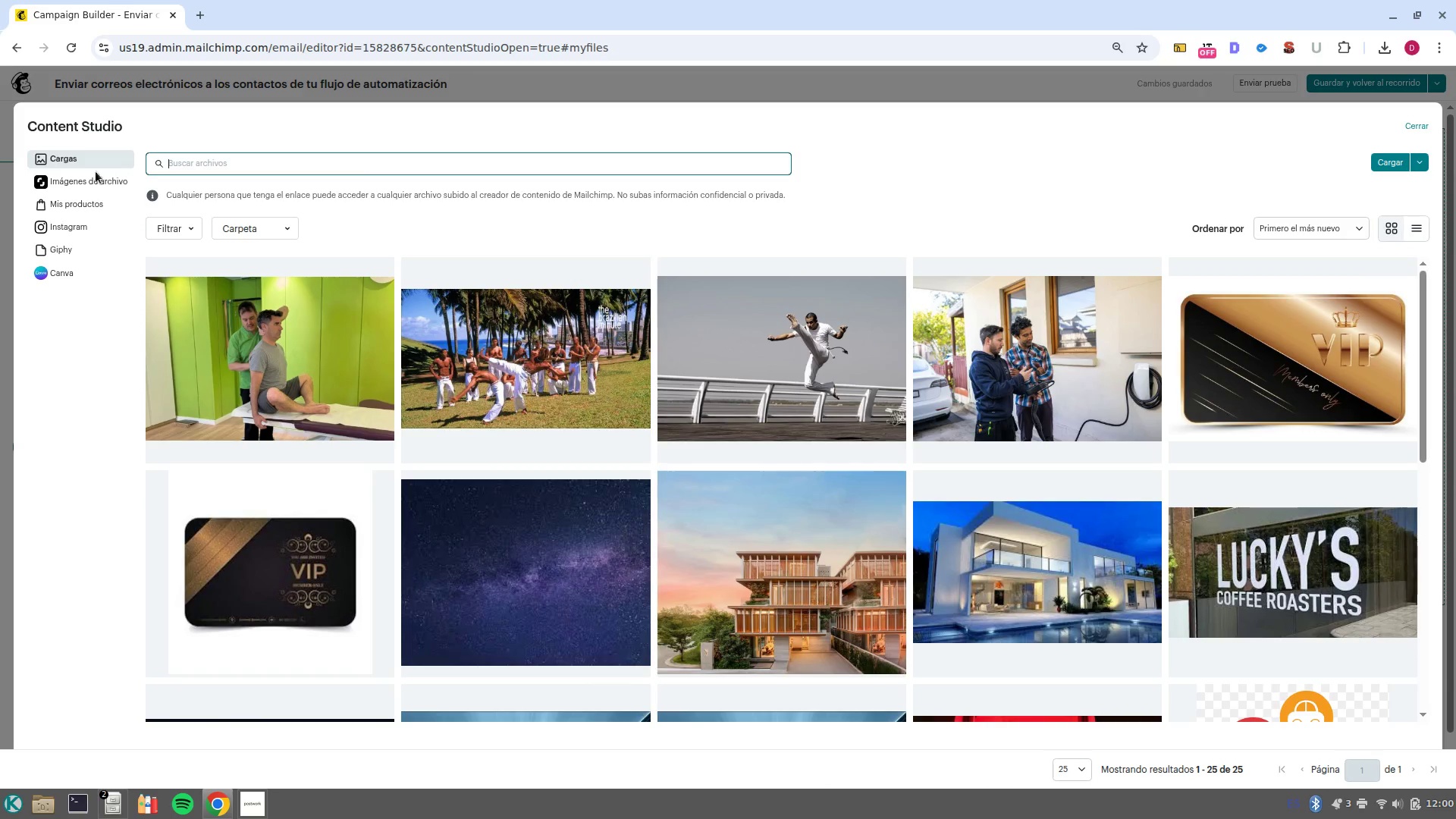 
left_click([93, 173])
 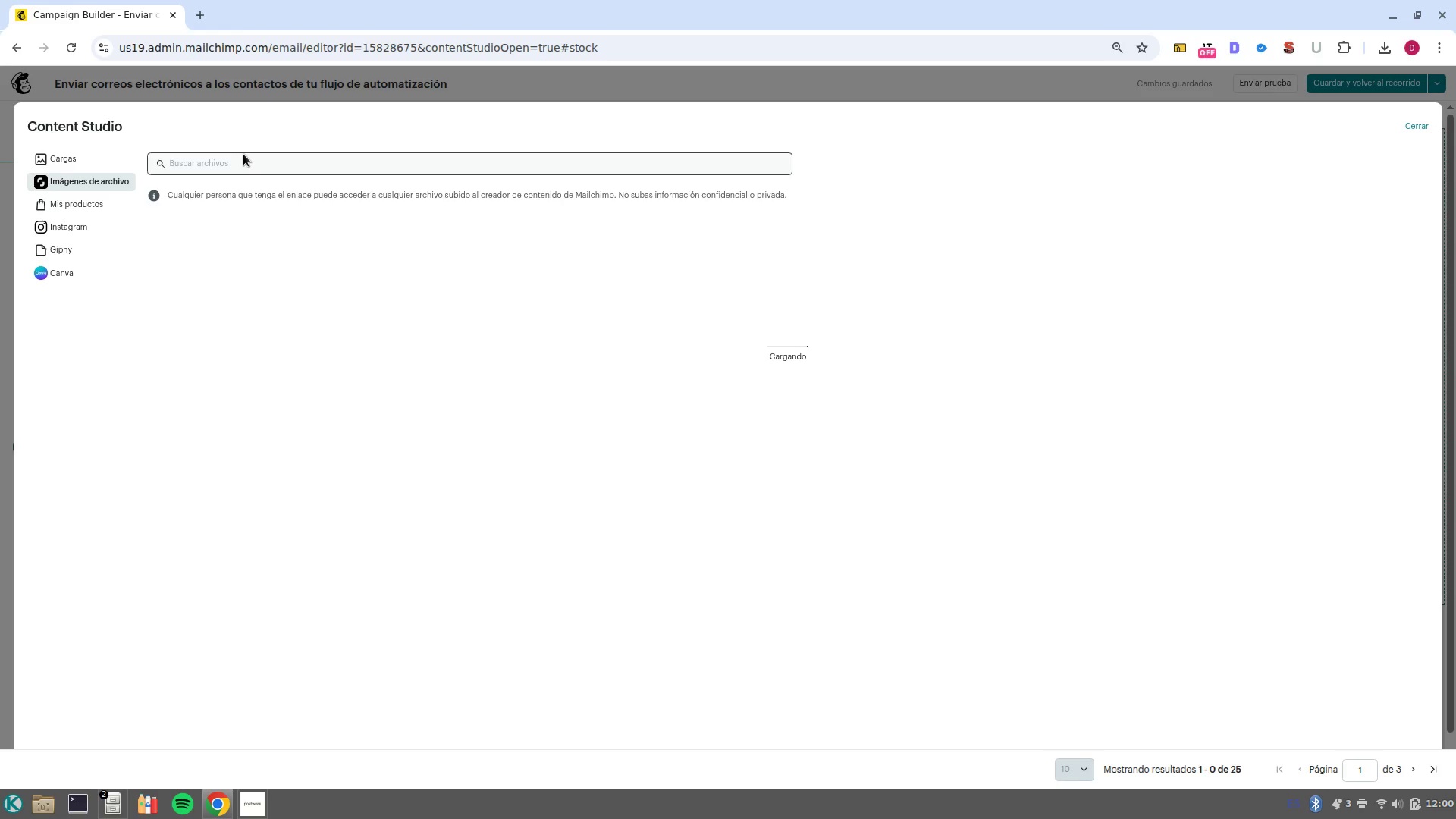 
left_click([248, 165])
 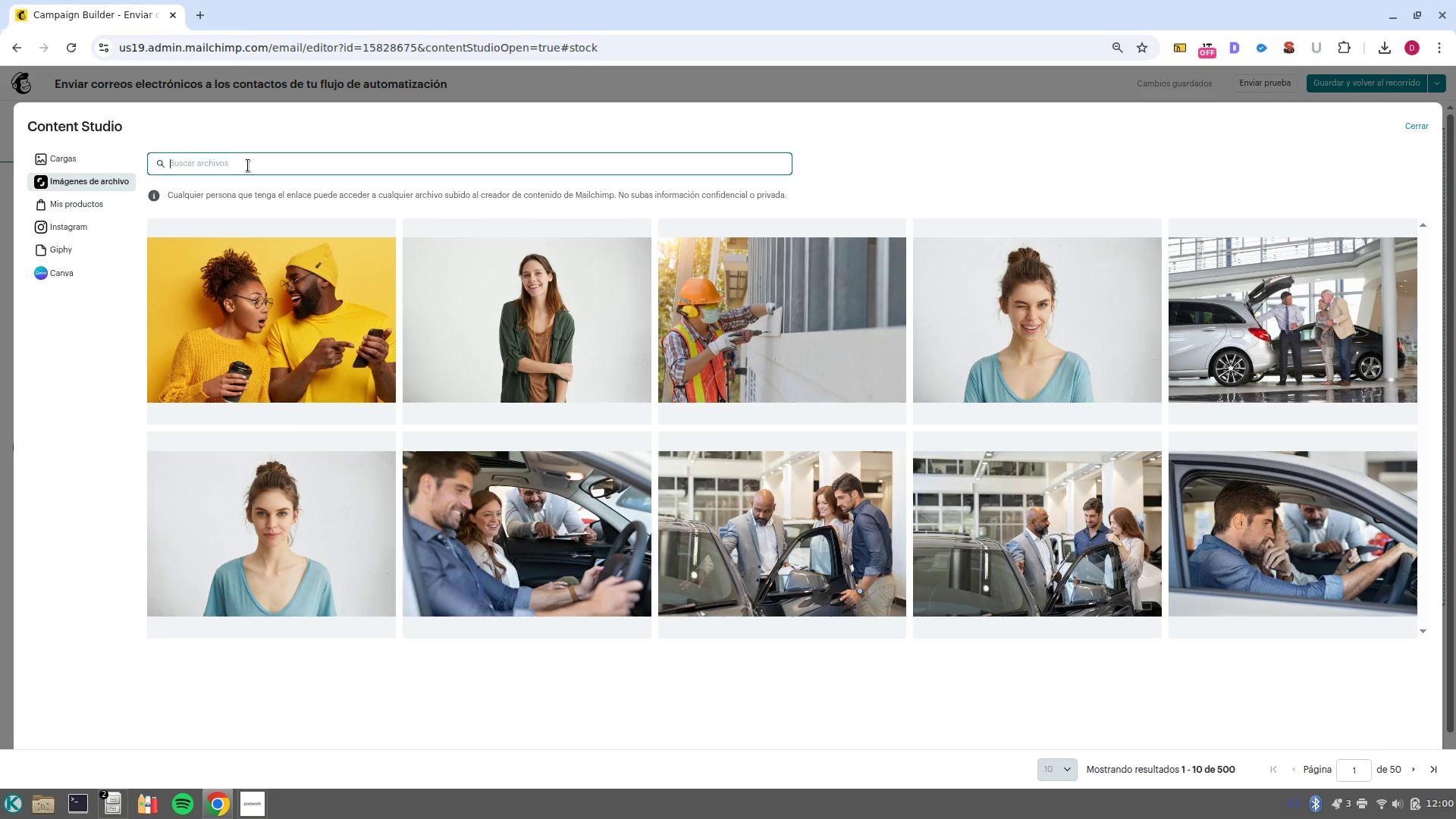 
type(comb)
 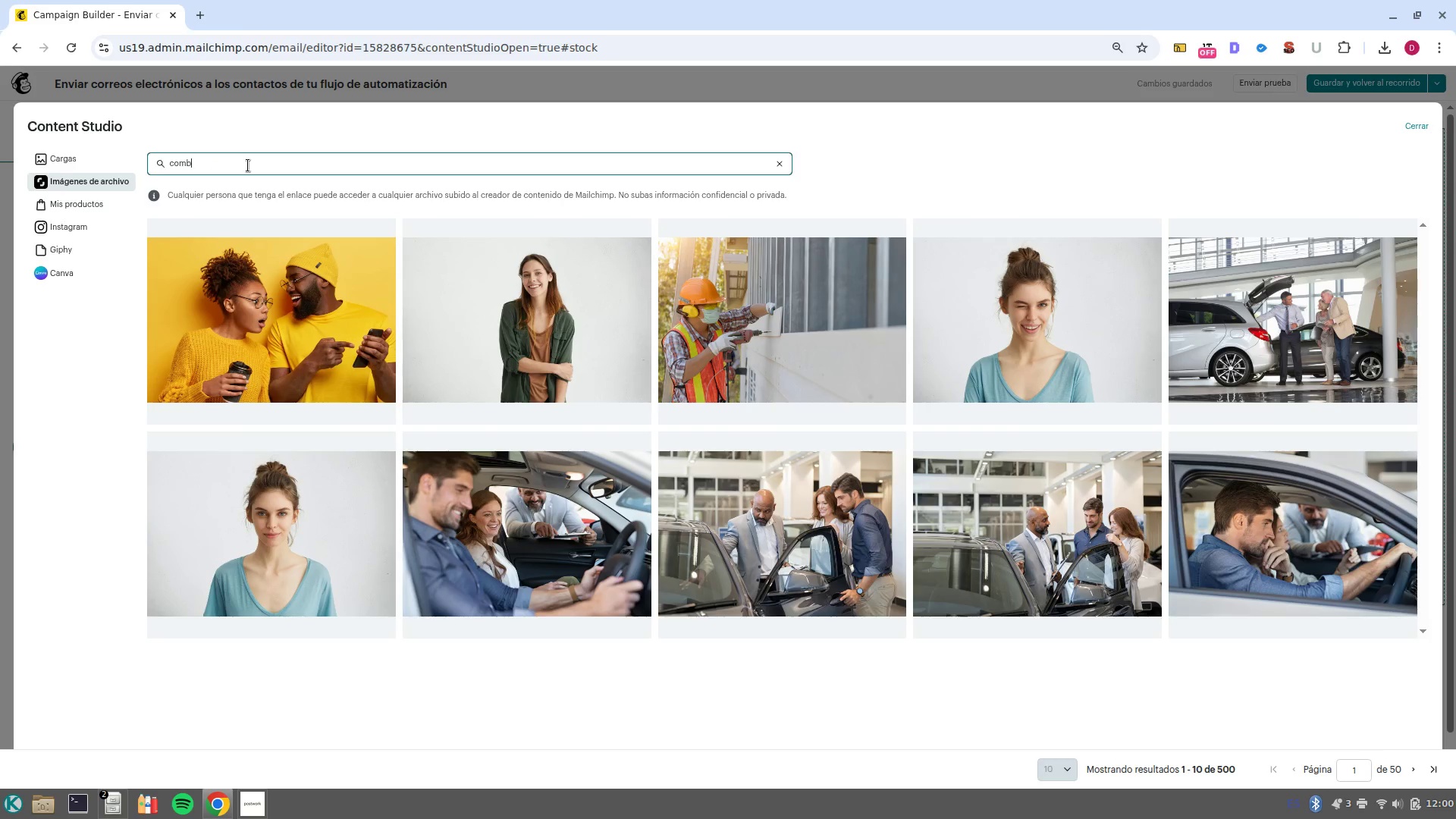 
key(Enter)
 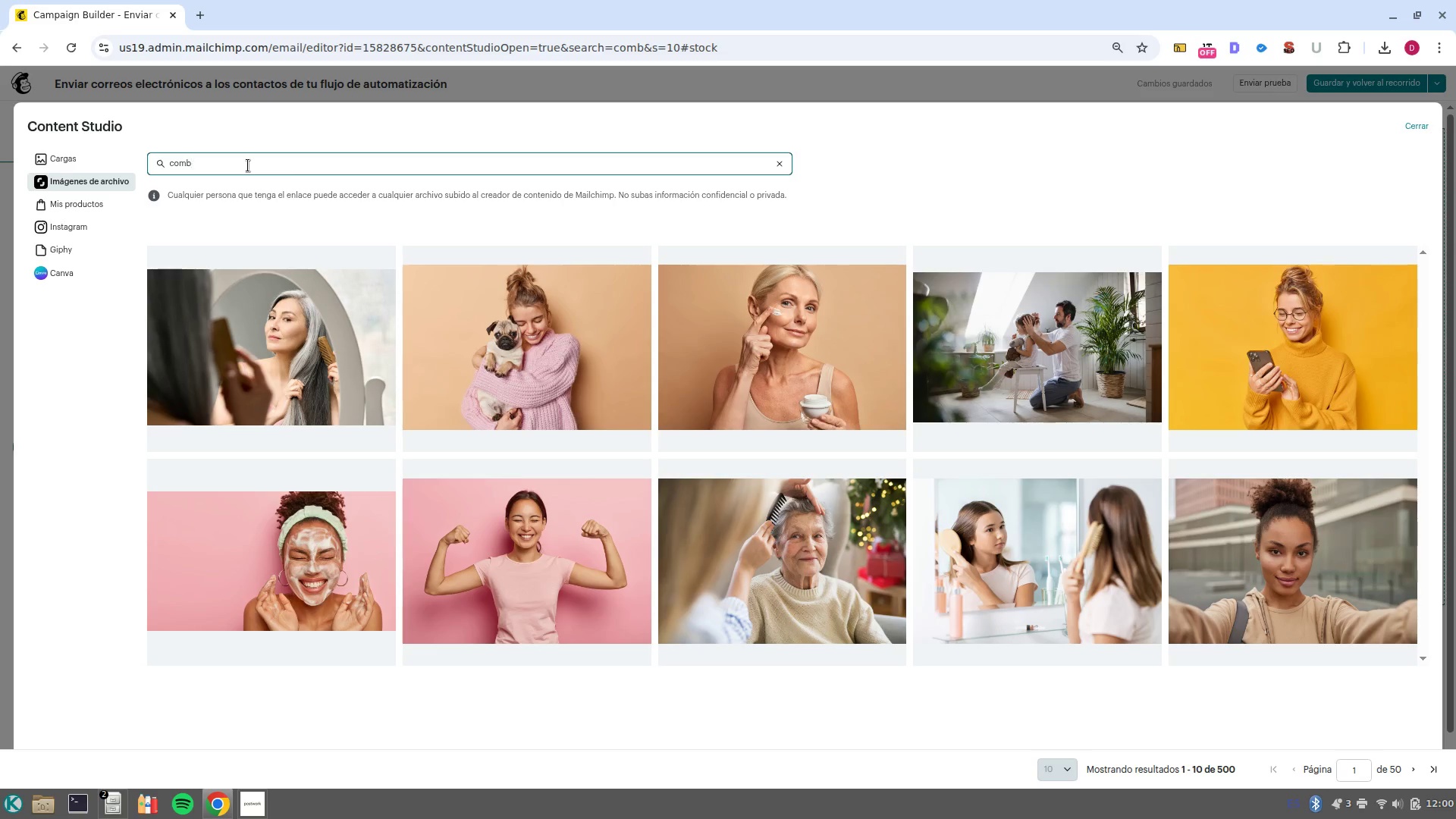 
wait(12.73)
 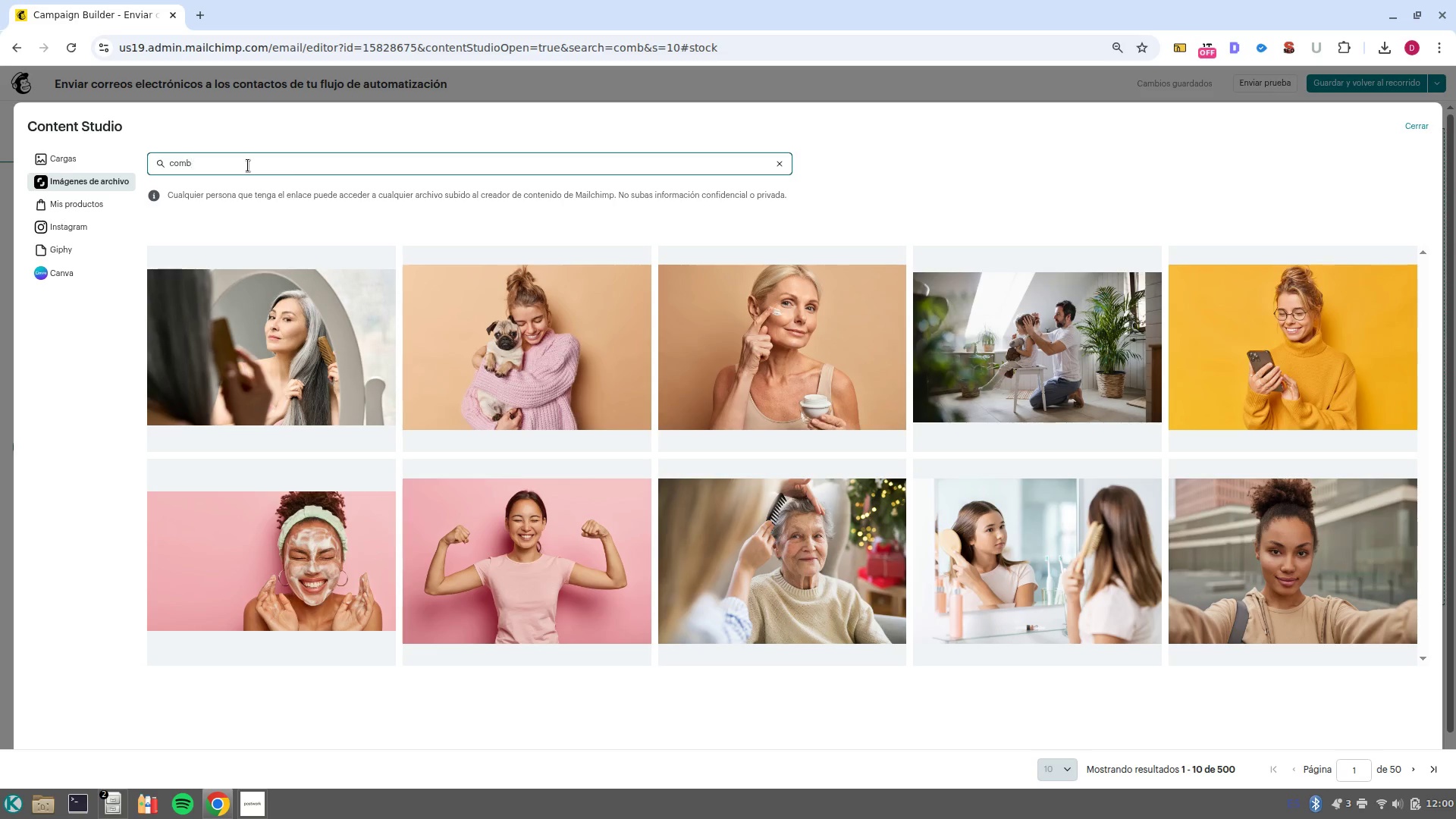 
type( beard)
 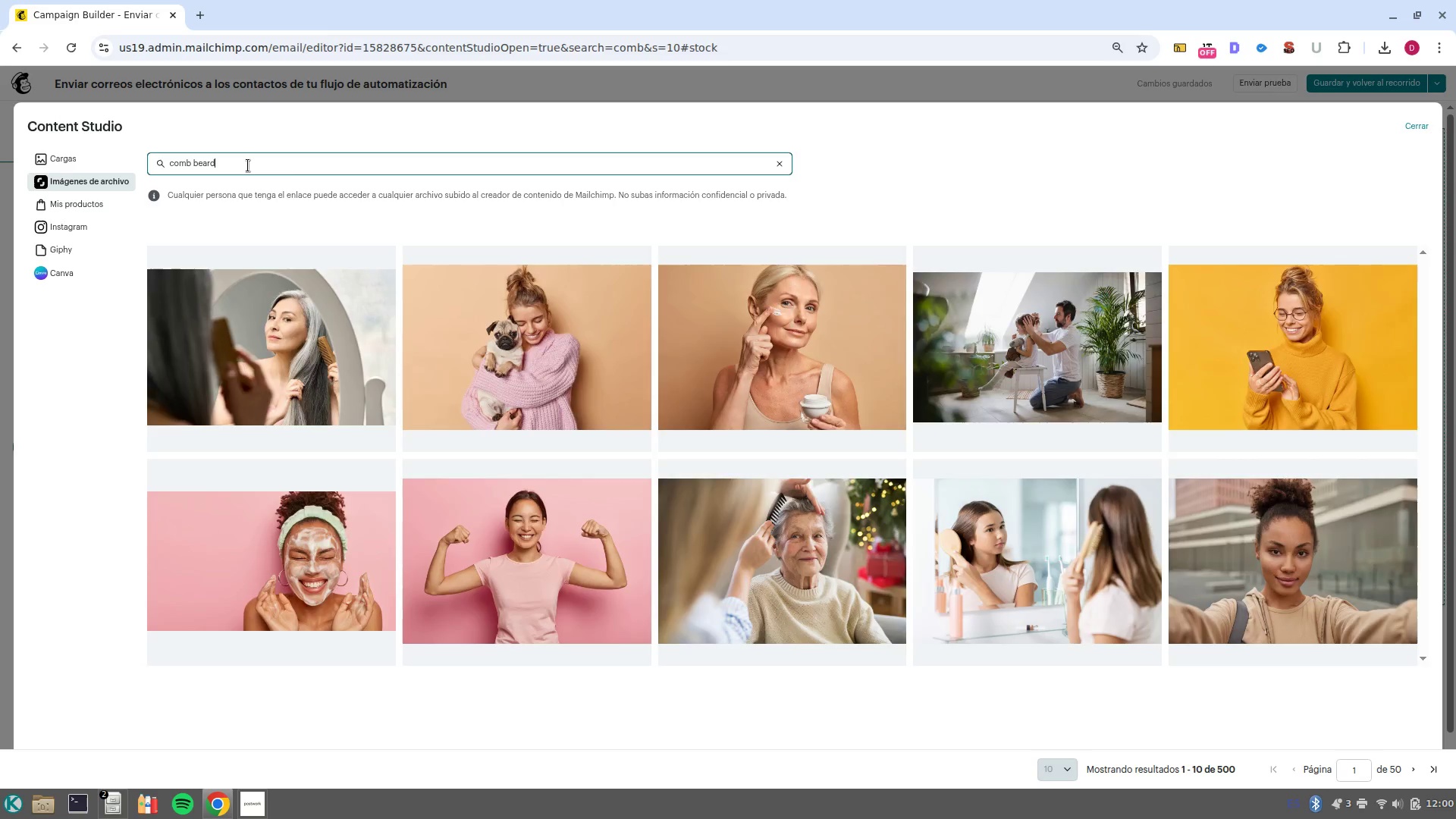 
key(Enter)
 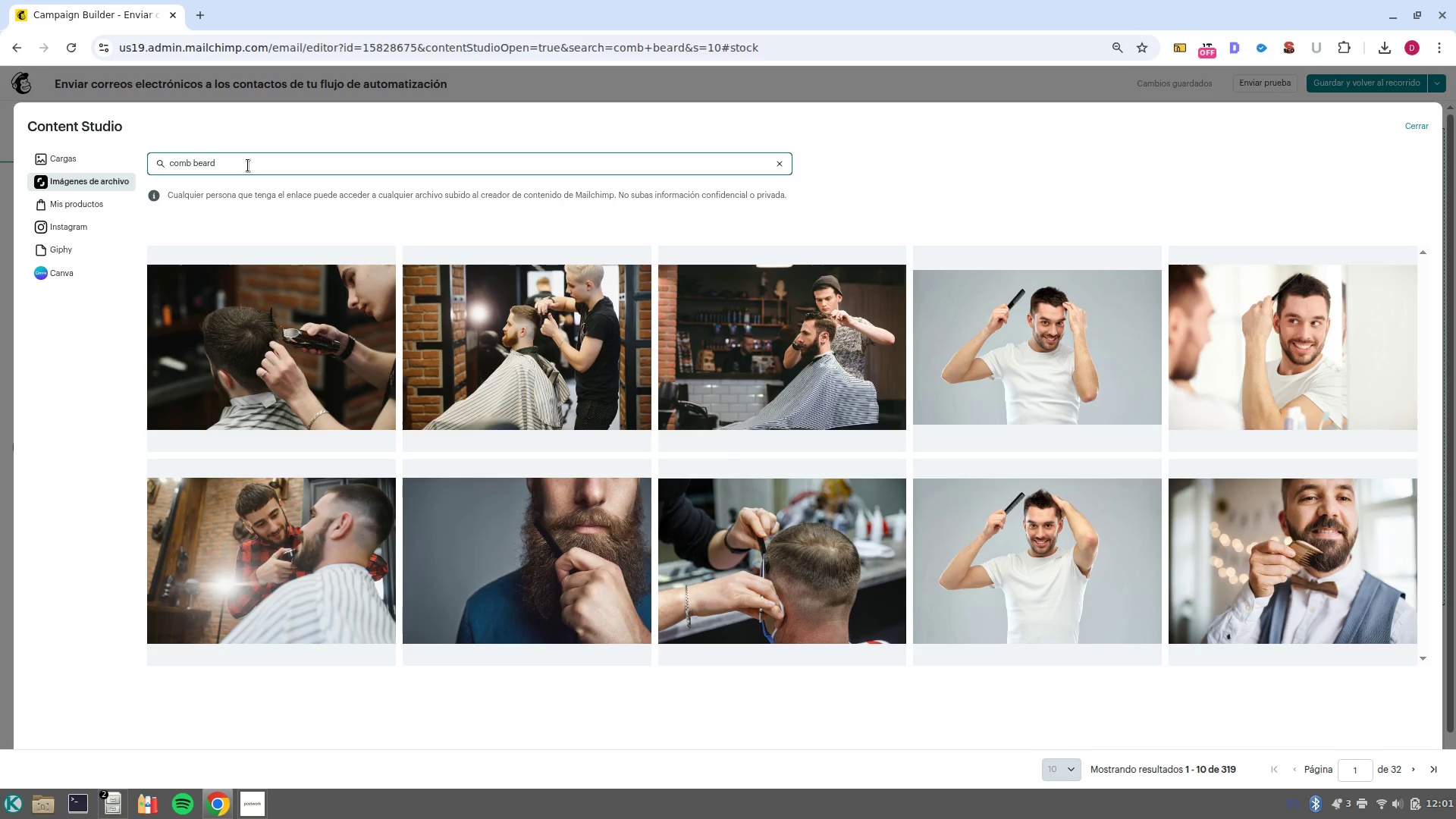 
wait(15.21)
 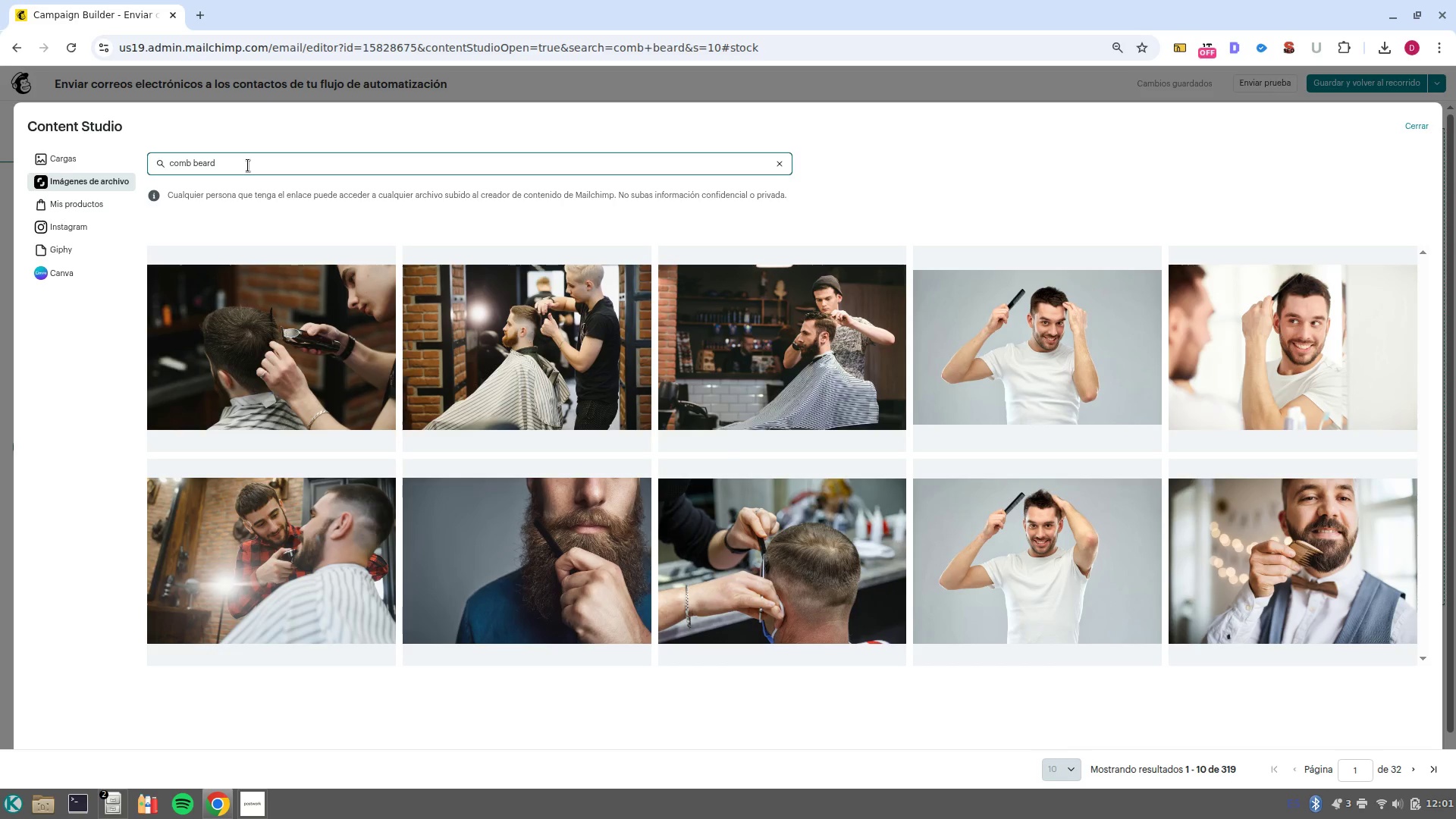 
left_click([1242, 567])
 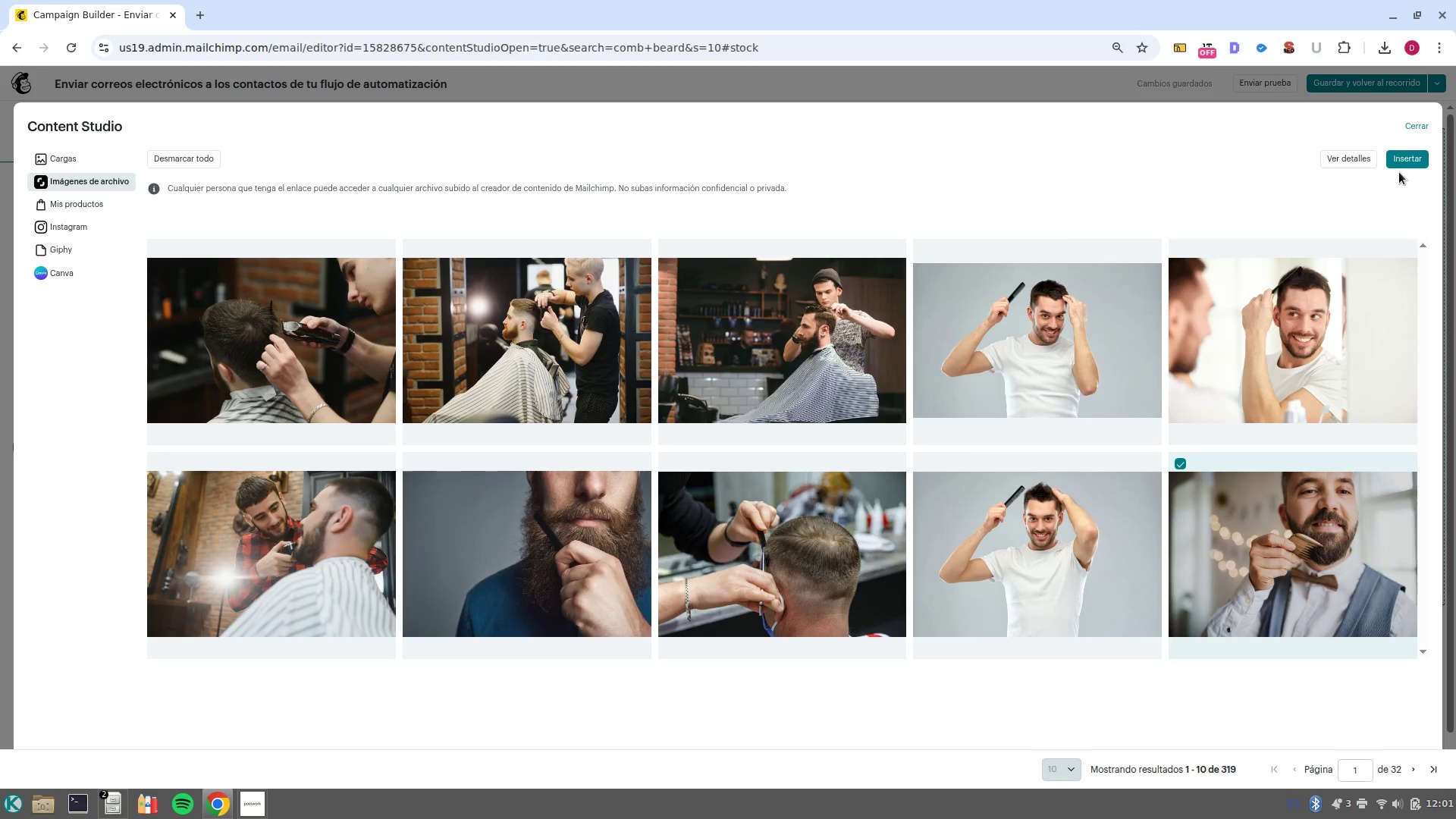 
left_click([1402, 164])
 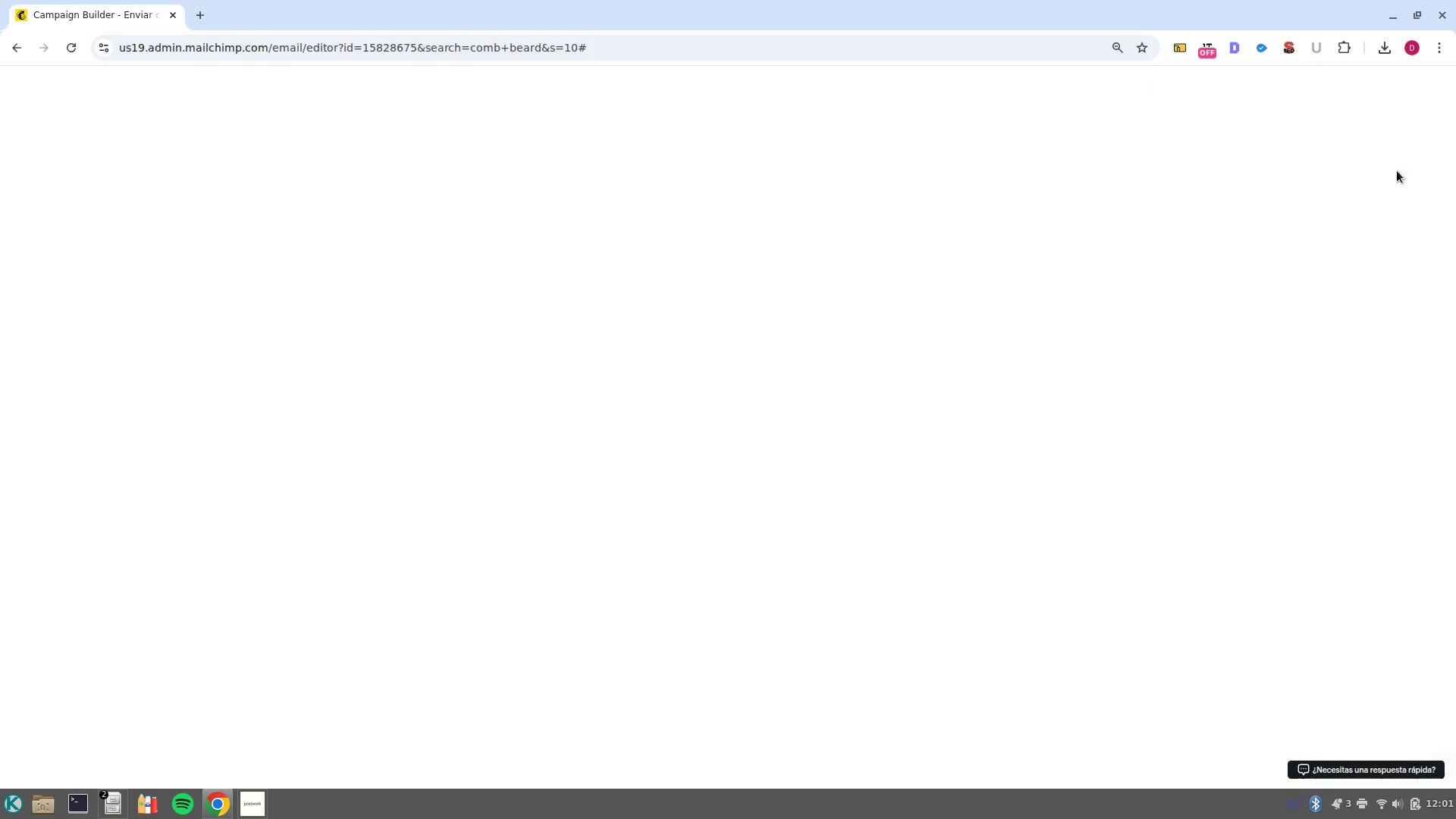 
wait(11.54)
 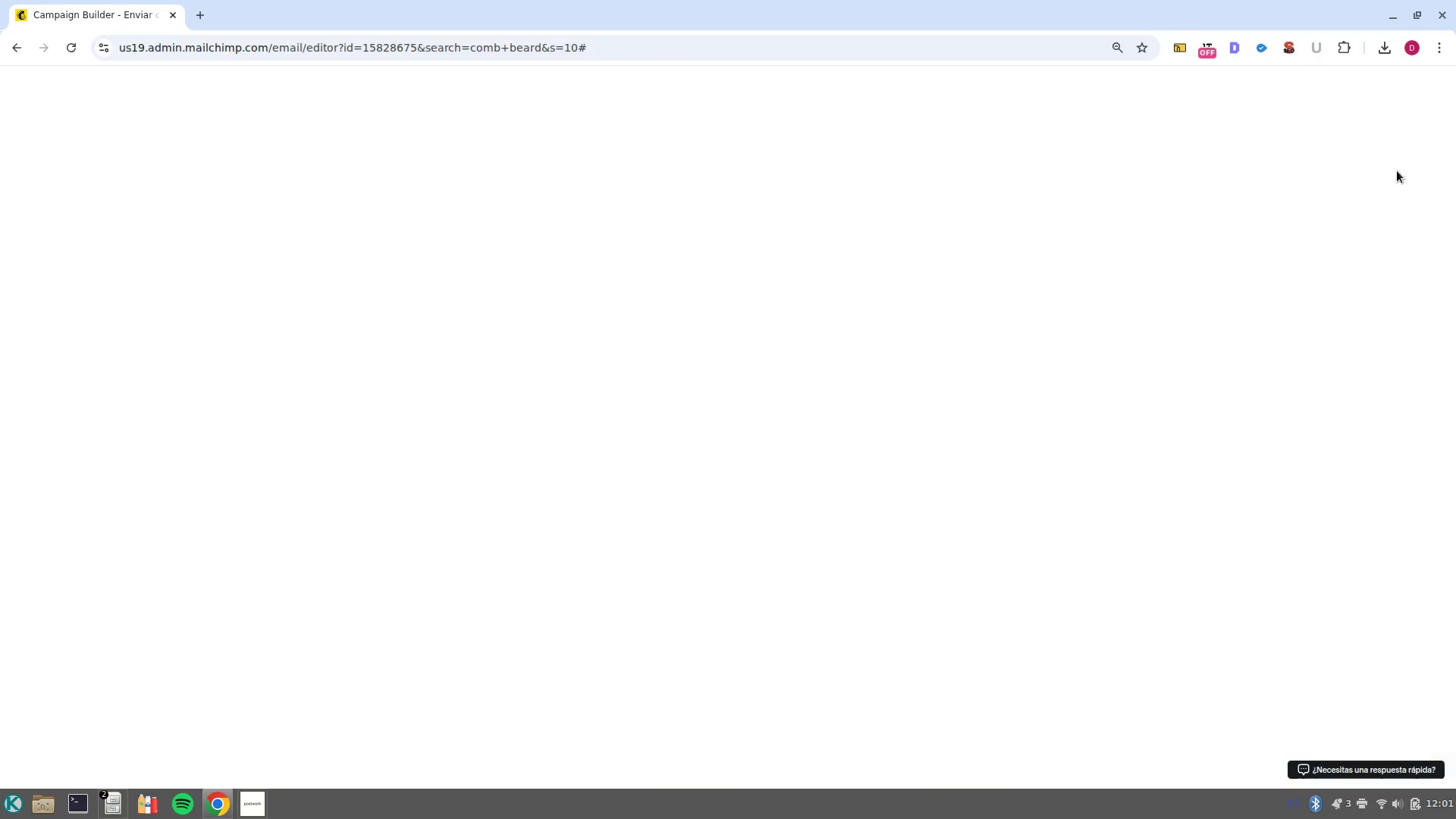 
left_click([108, 154])
 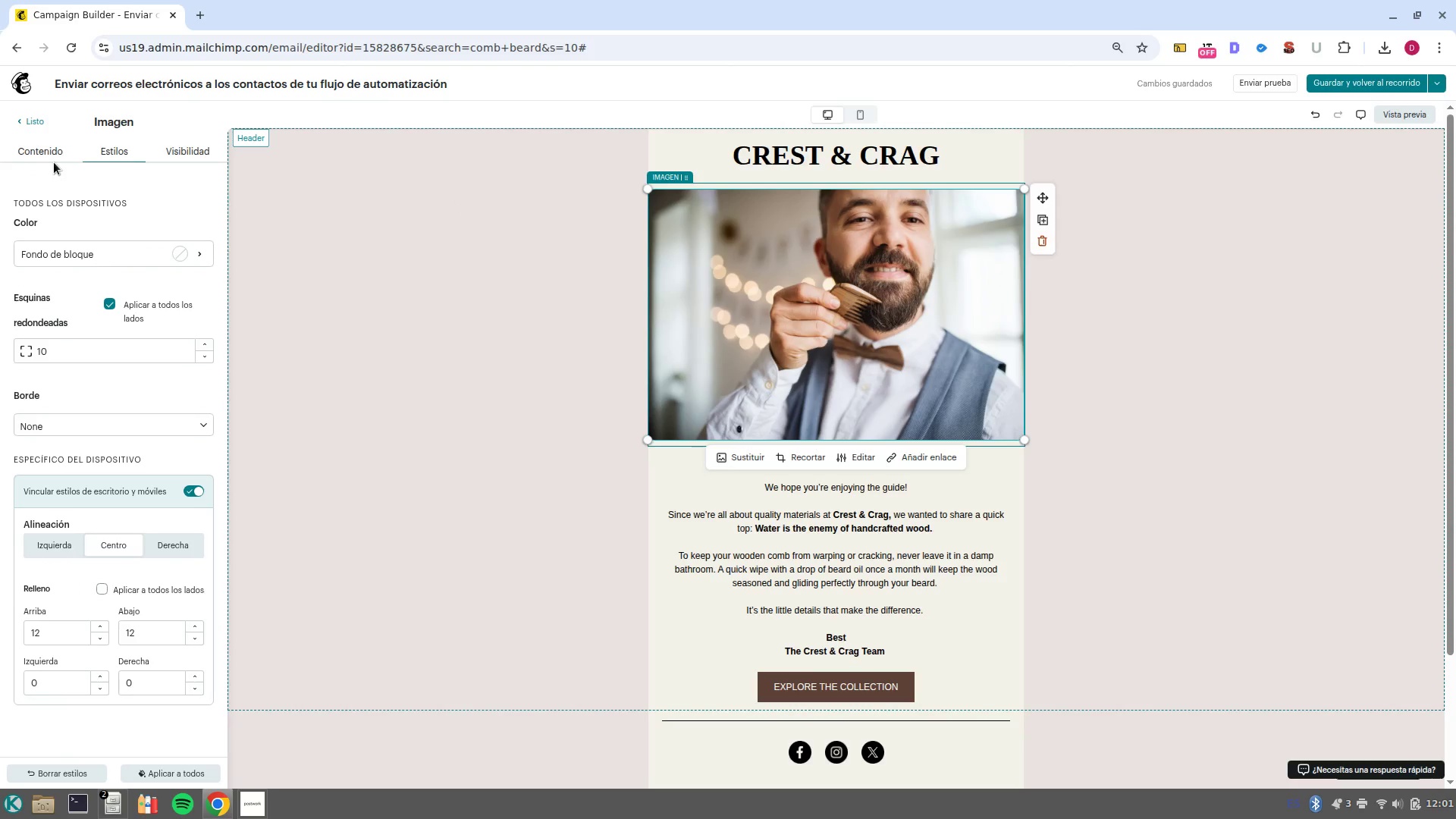 
left_click([52, 155])
 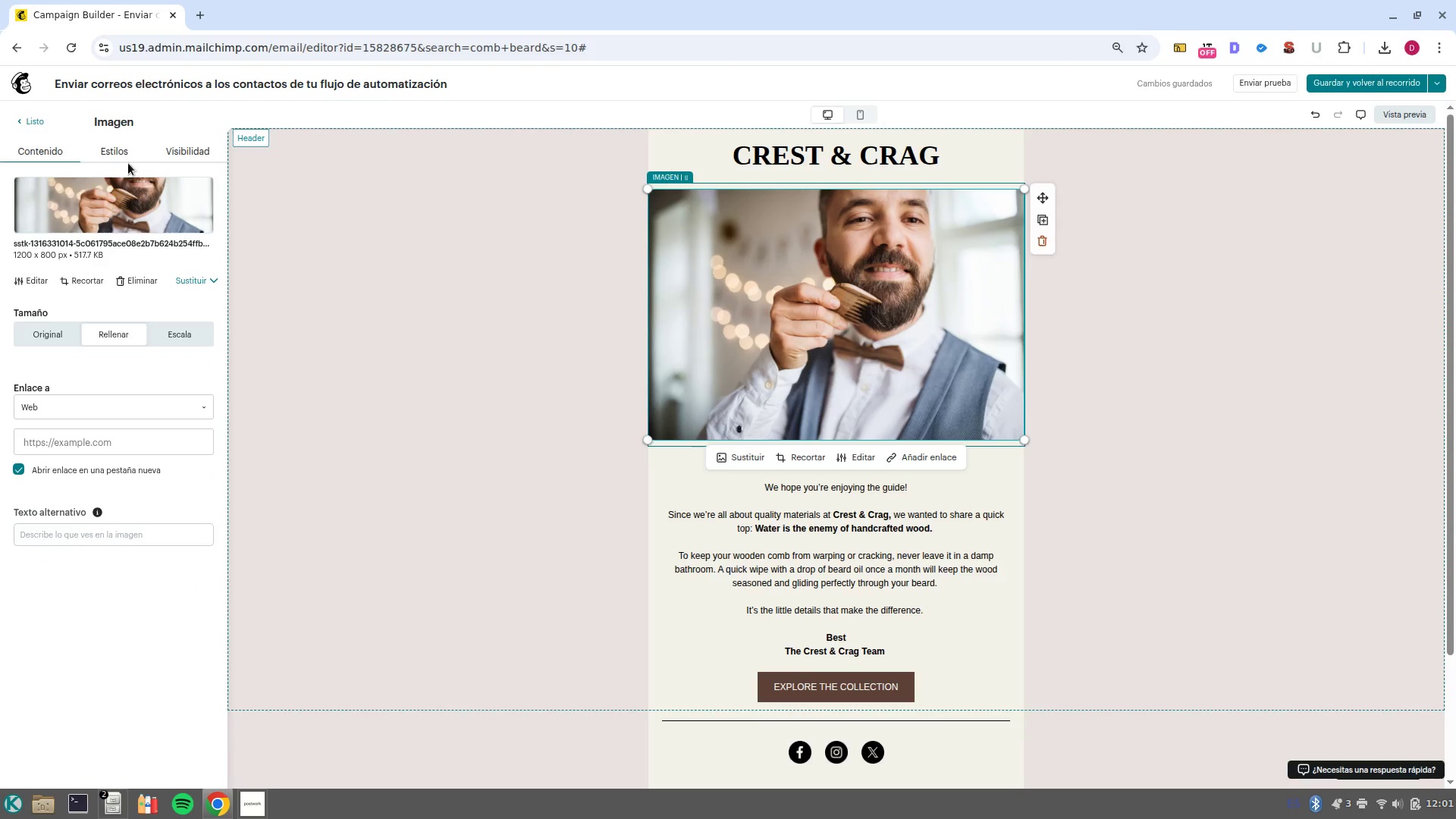 
left_click([133, 152])
 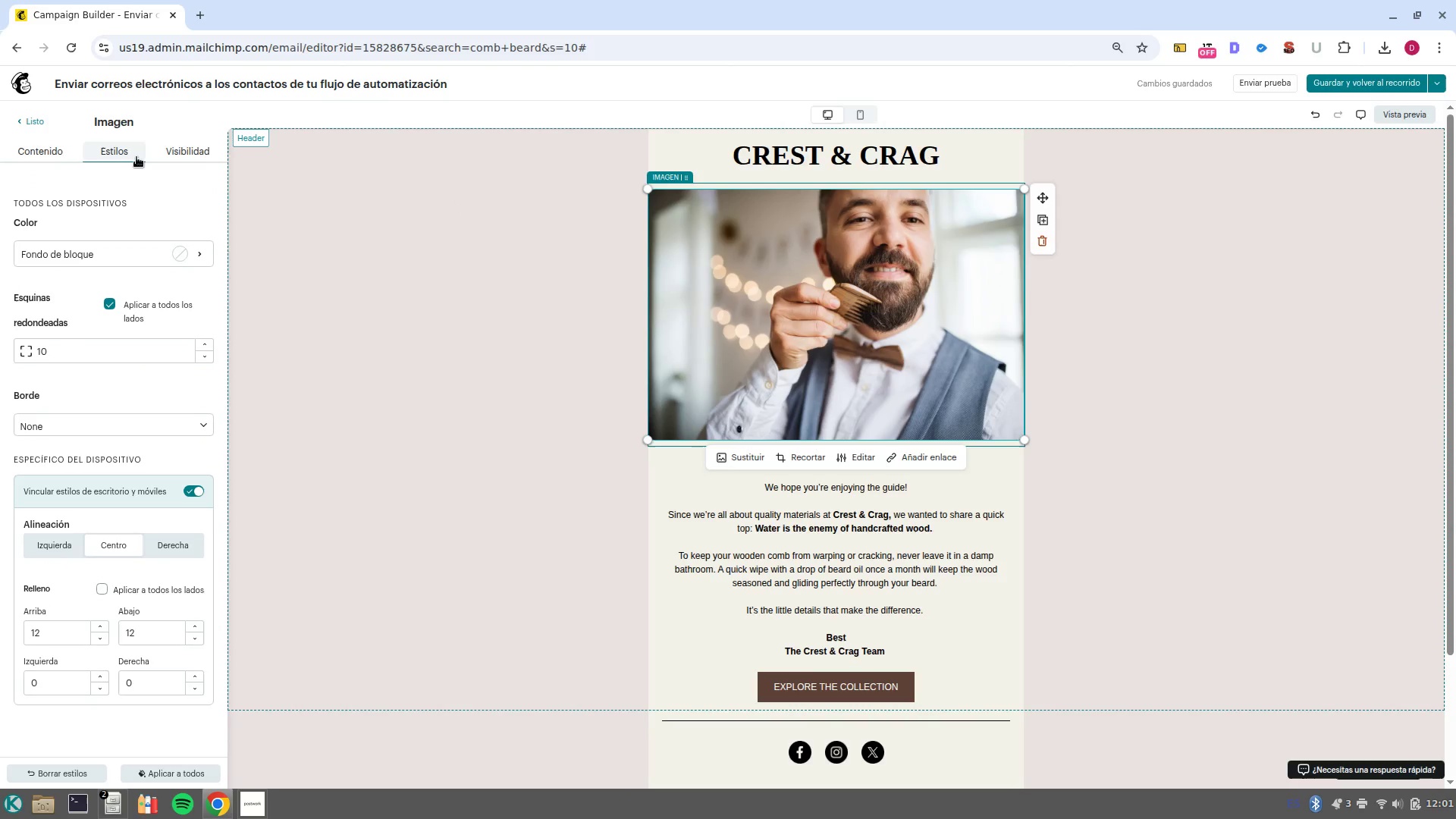 
left_click([171, 152])
 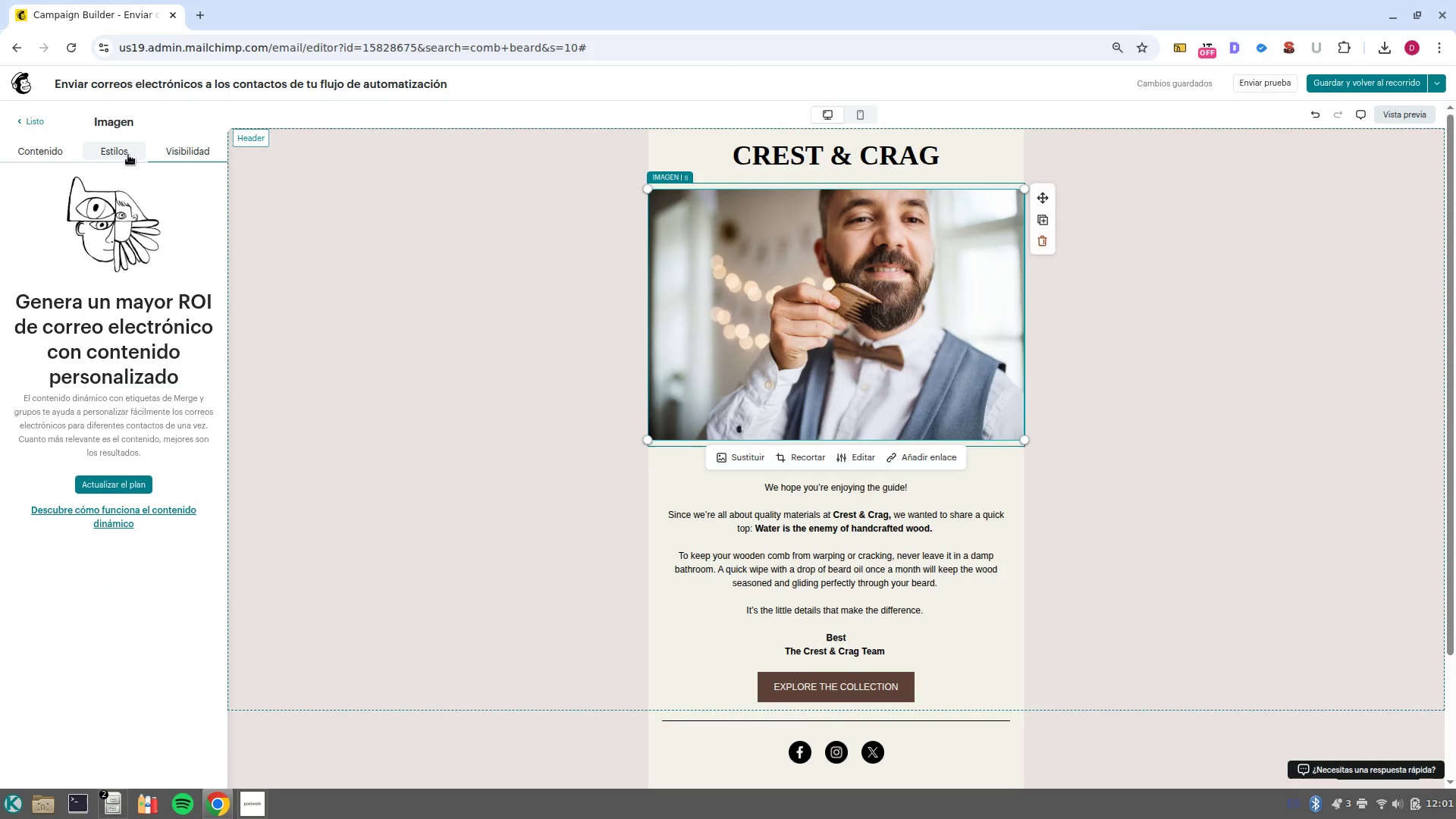 
left_click([128, 155])
 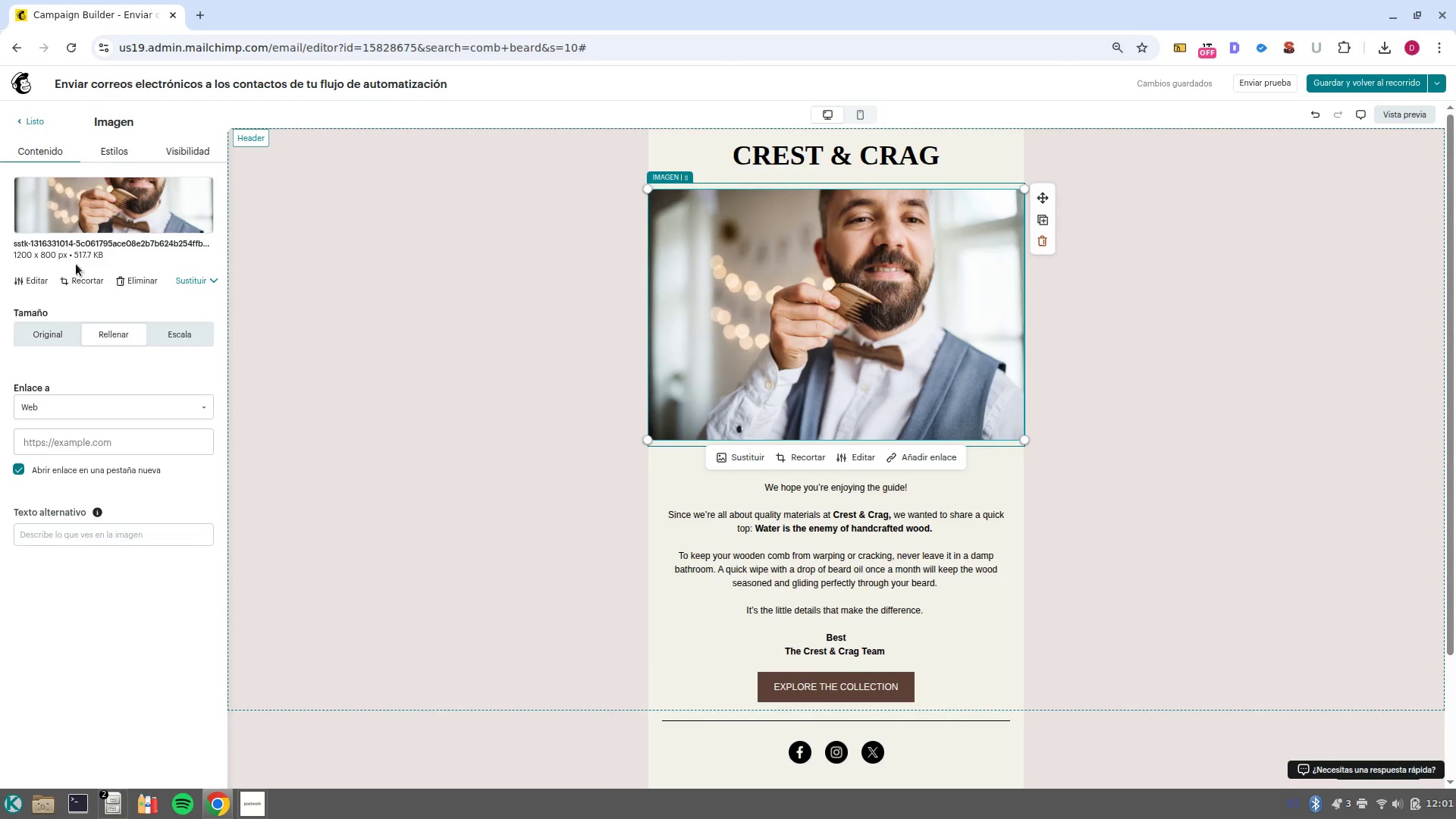 
wait(5.9)
 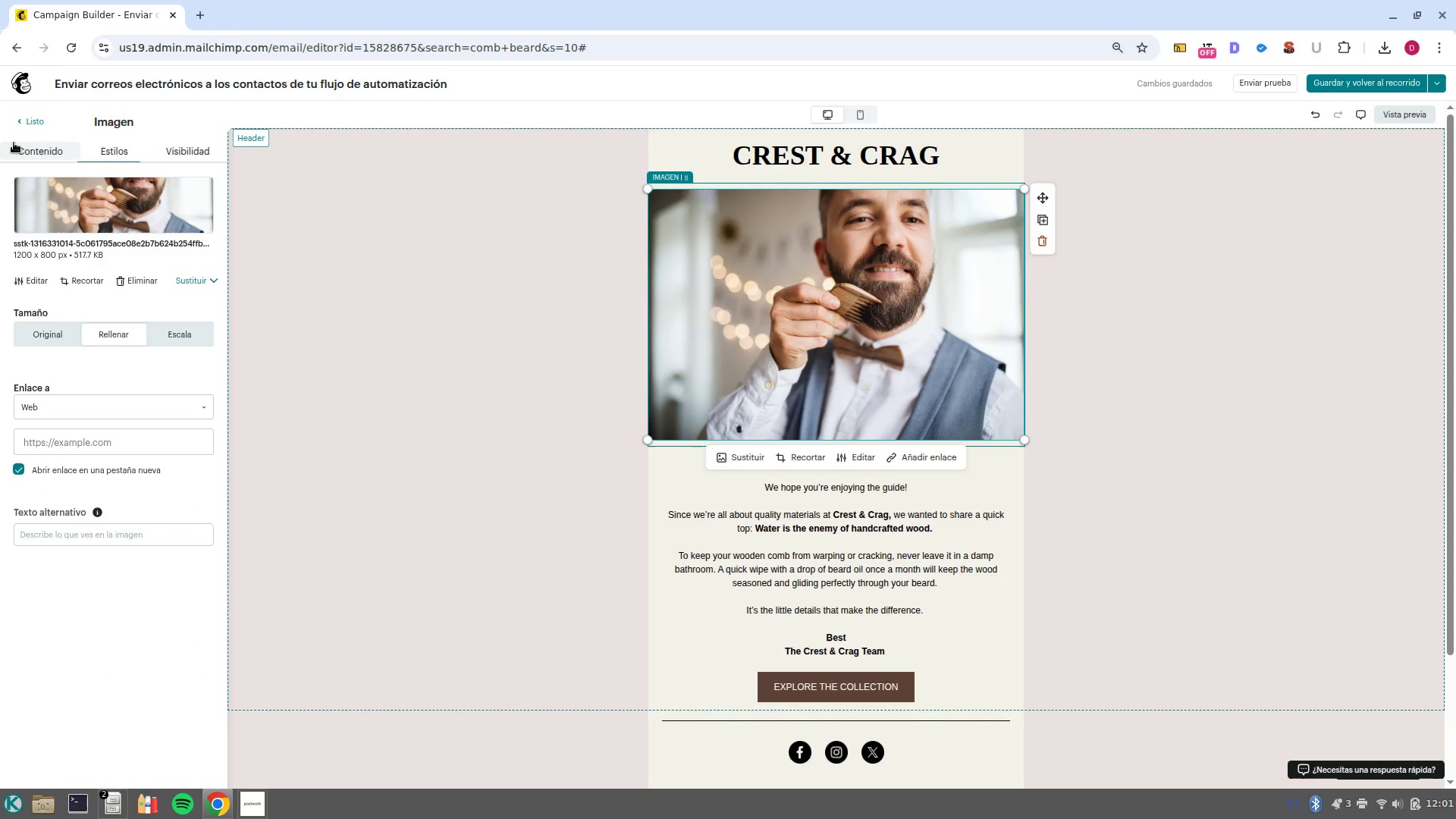 
left_click([104, 145])
 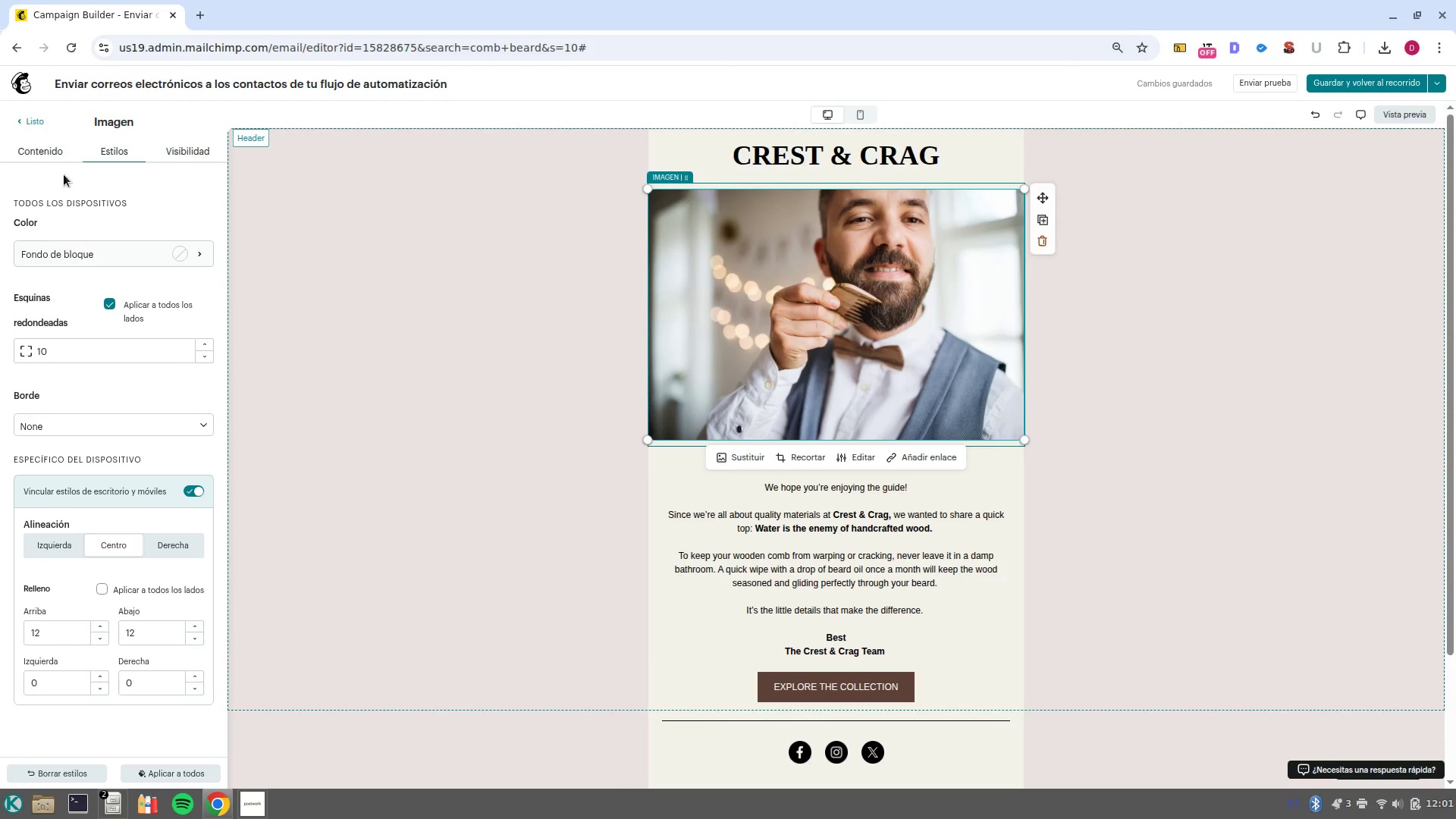 
left_click([51, 149])
 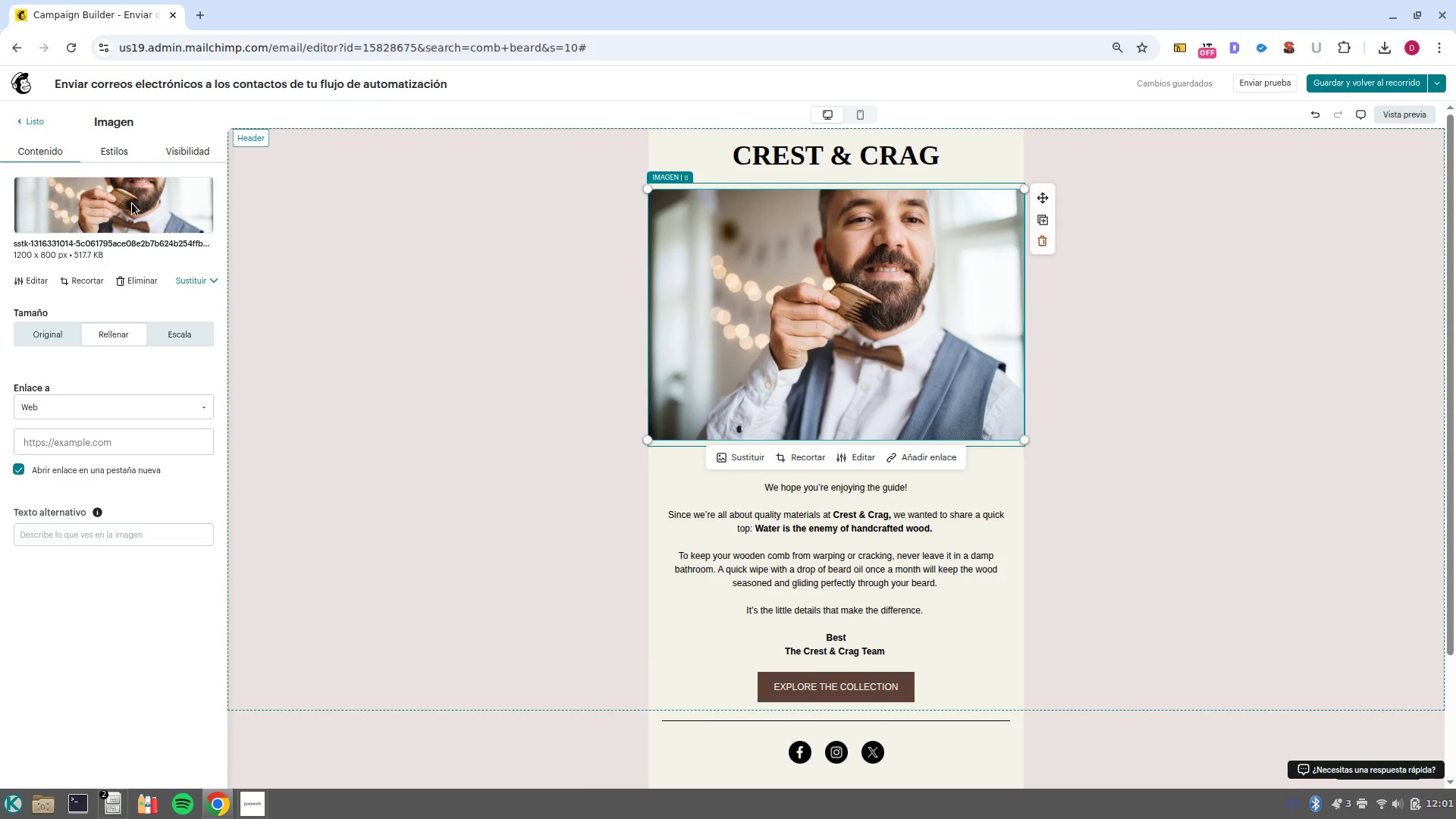 
left_click([177, 156])
 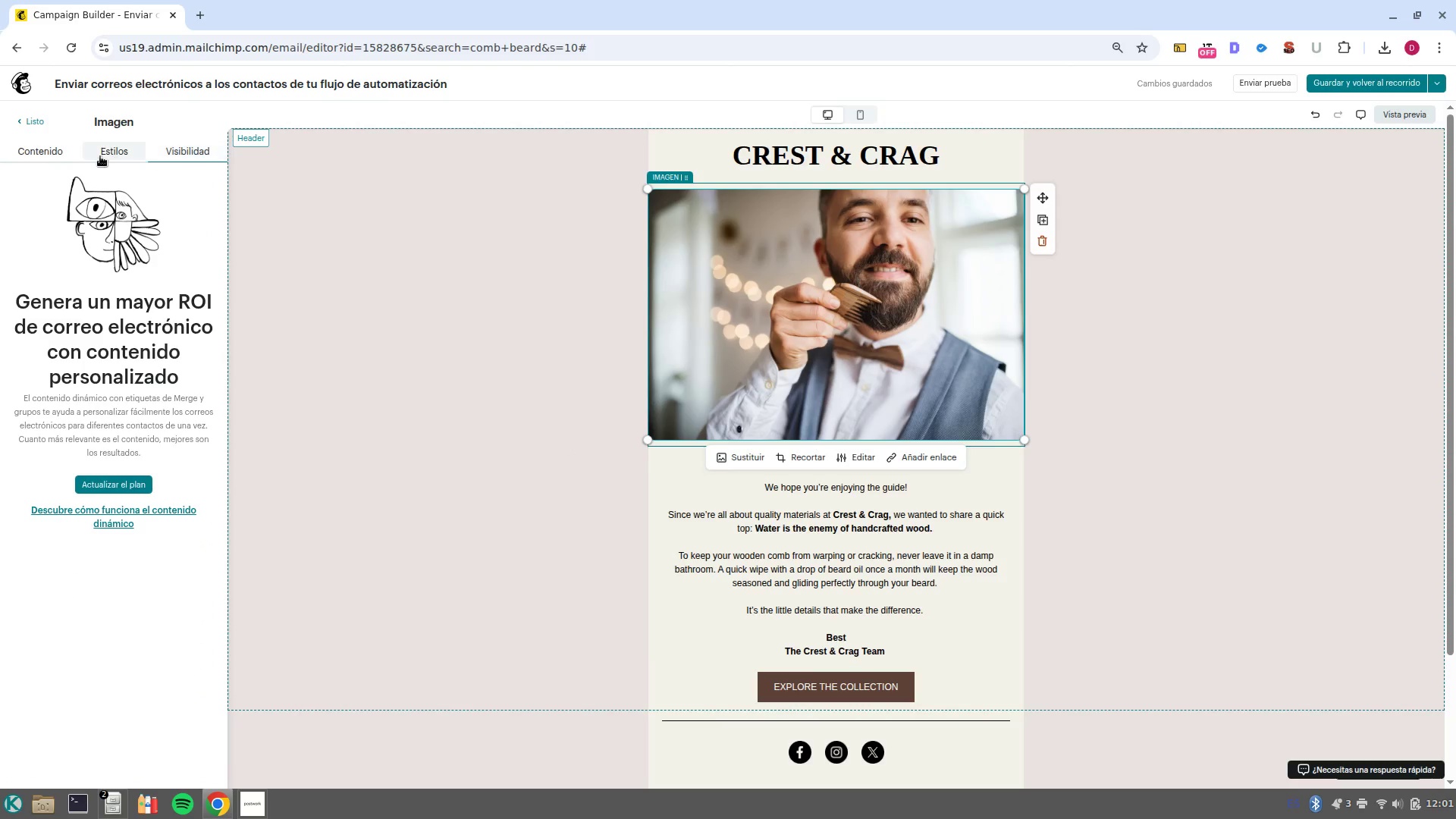 
left_click([100, 156])
 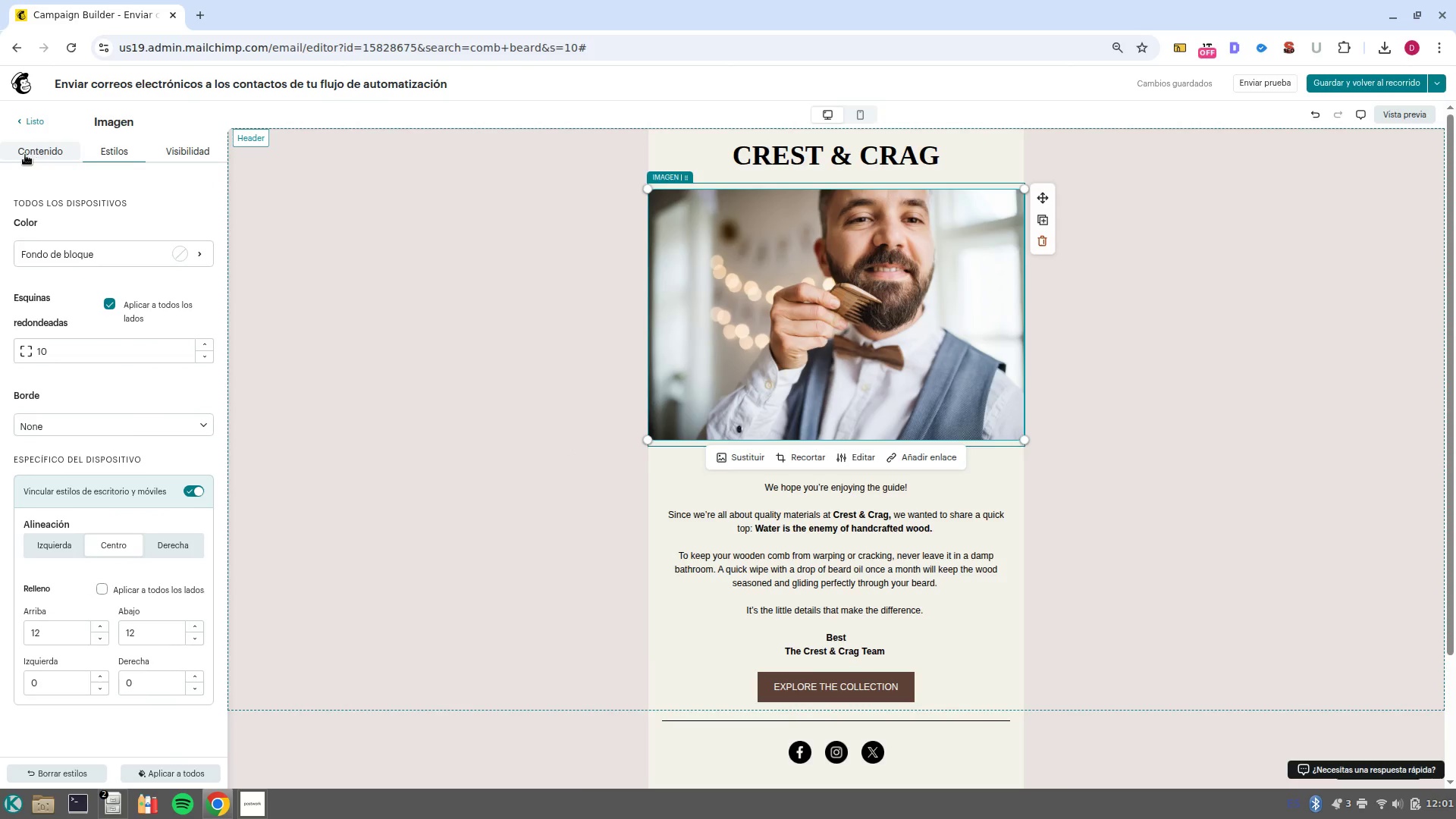 
left_click([30, 151])
 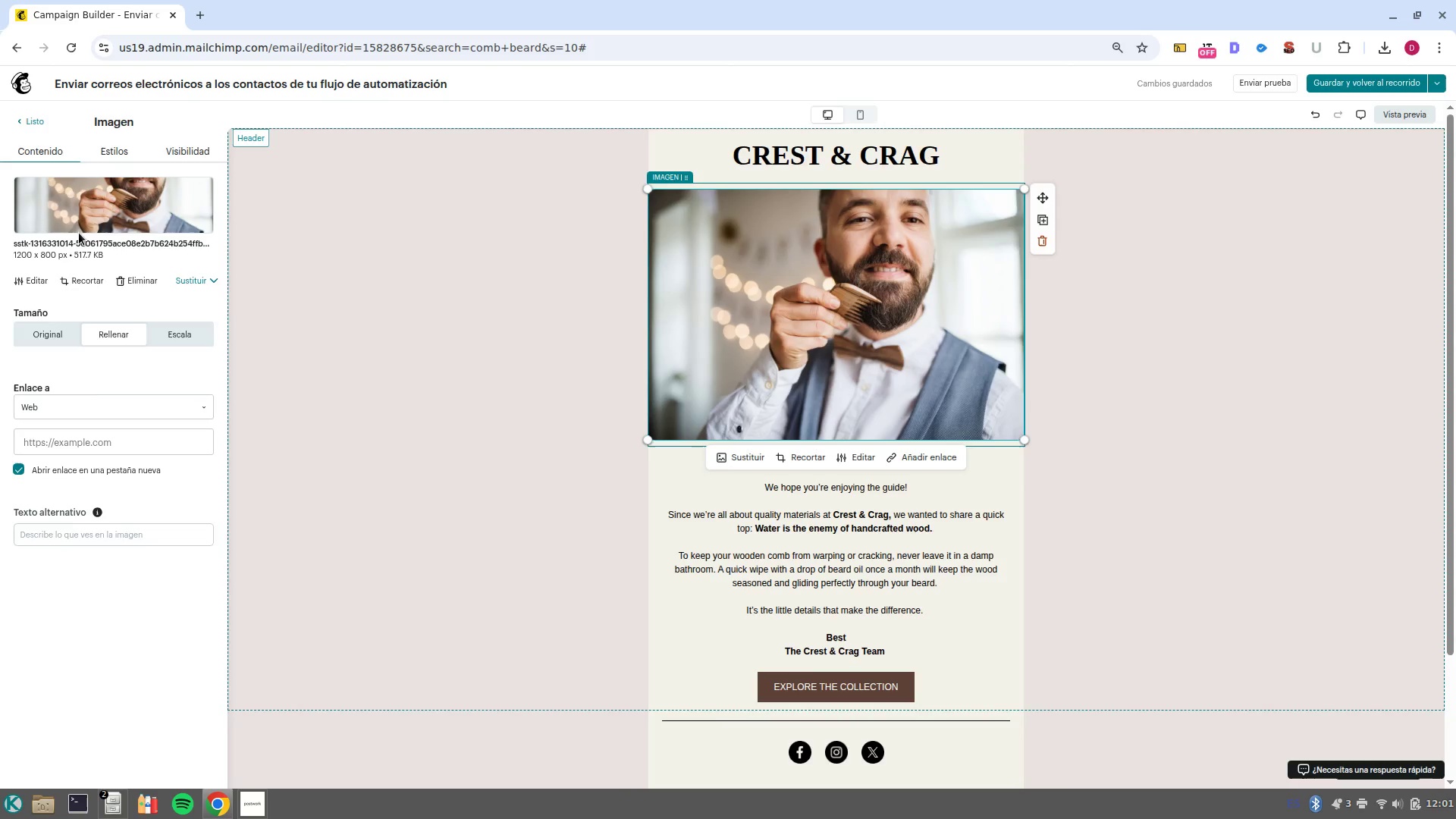 
wait(5.1)
 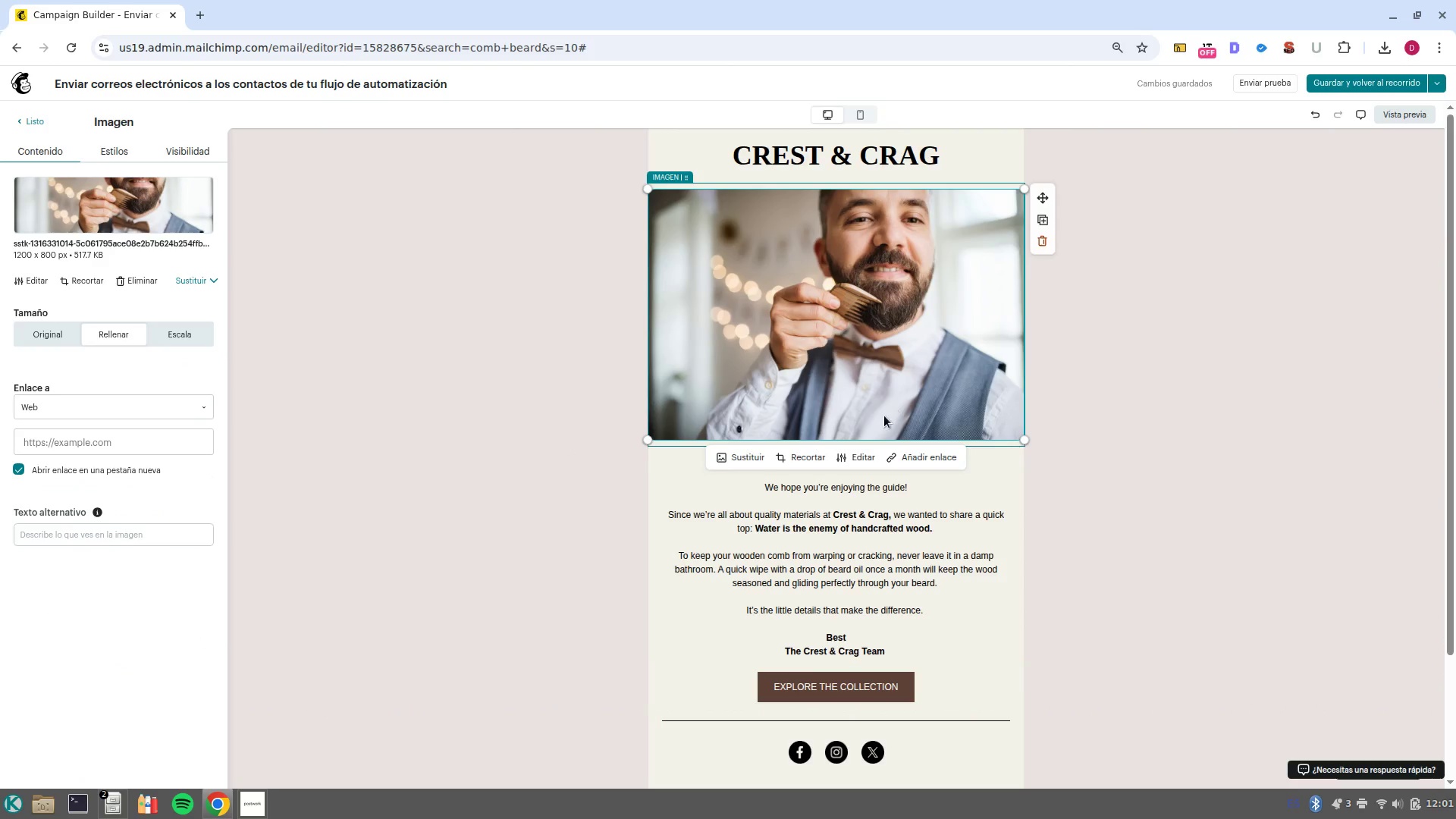 
left_click([118, 154])
 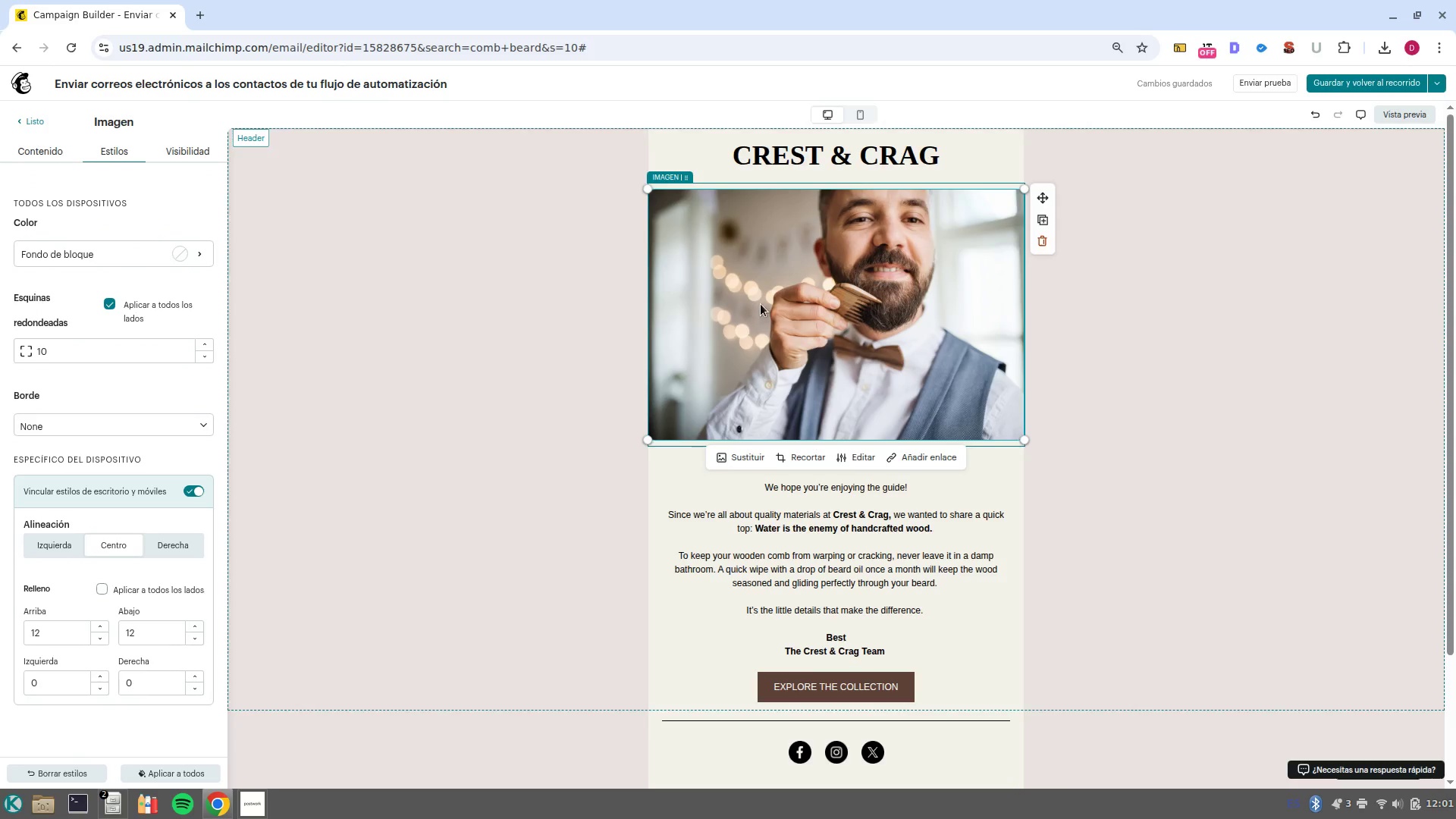 
left_click([1175, 435])
 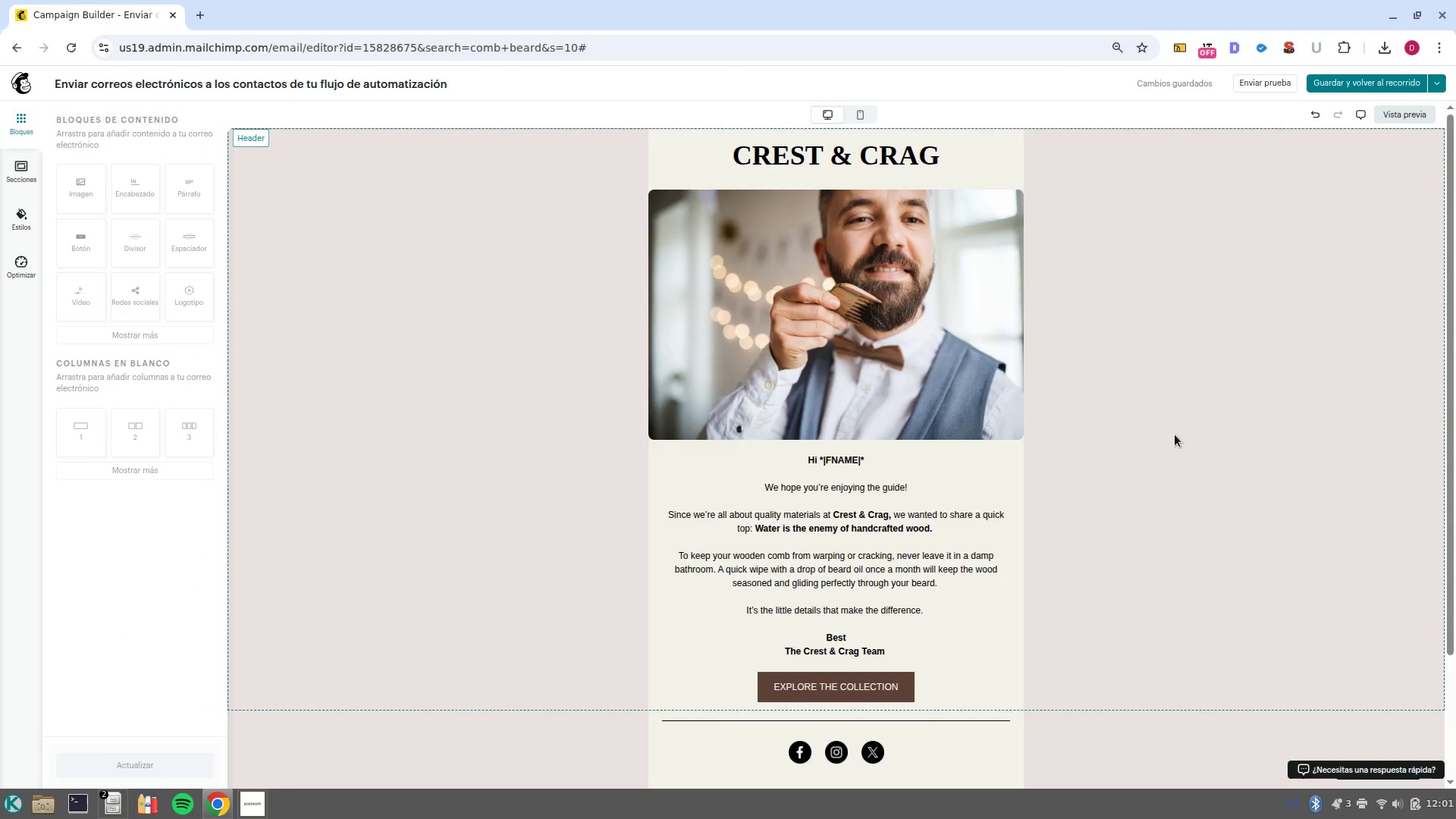 
scroll: coordinate [1148, 657], scroll_direction: down, amount: 4.0
 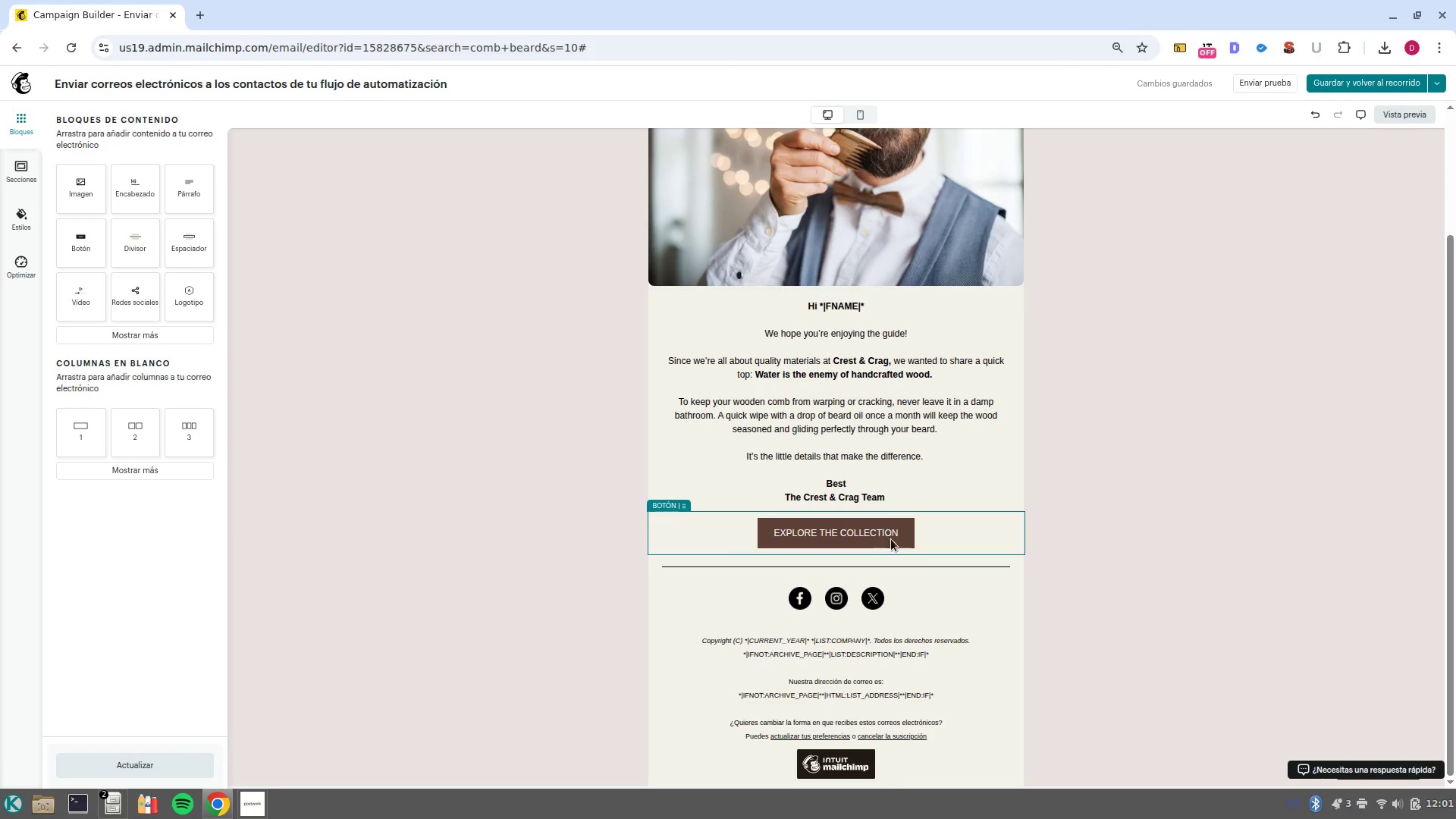 
left_click([902, 541])
 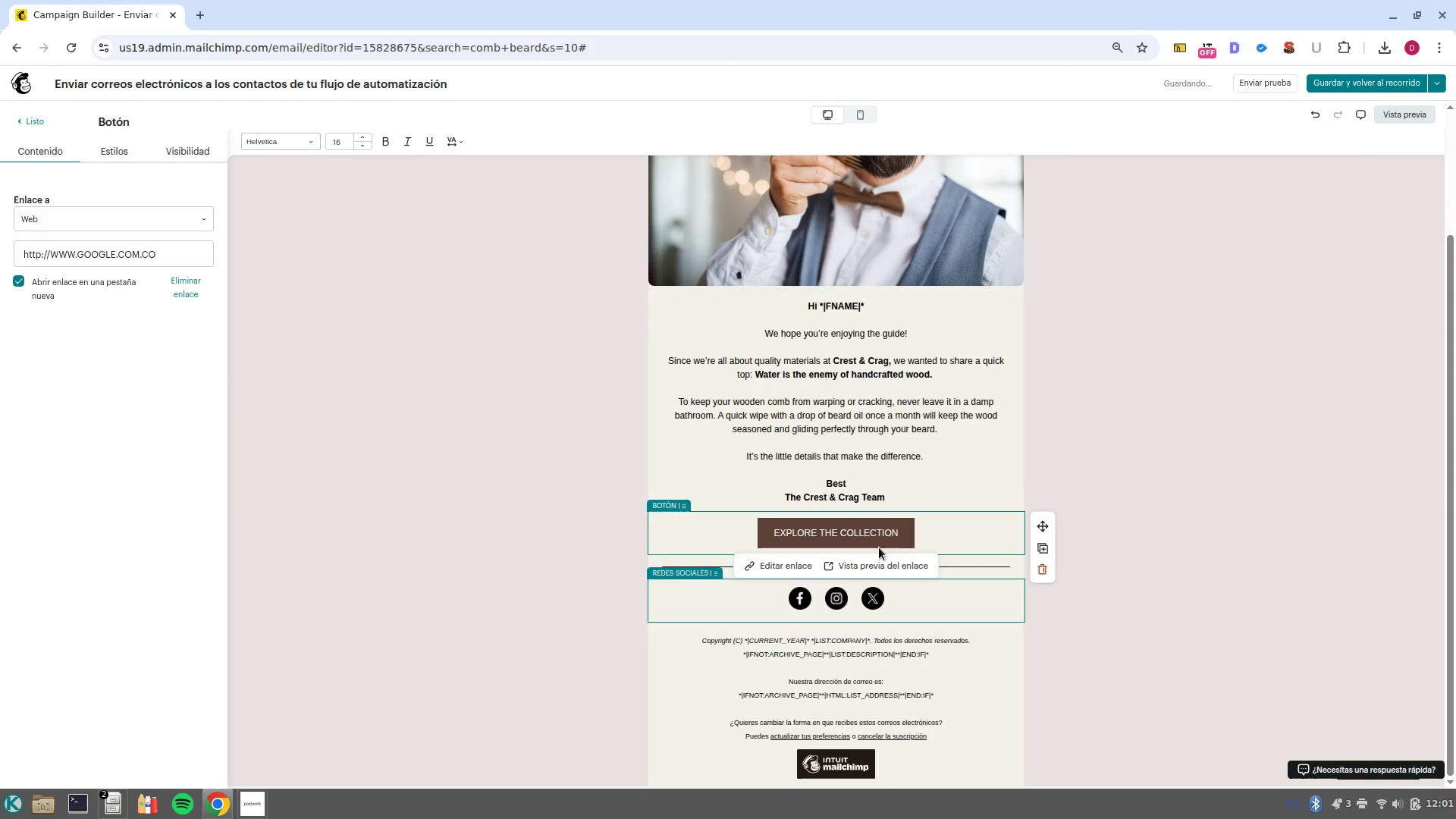 
left_click([130, 161])
 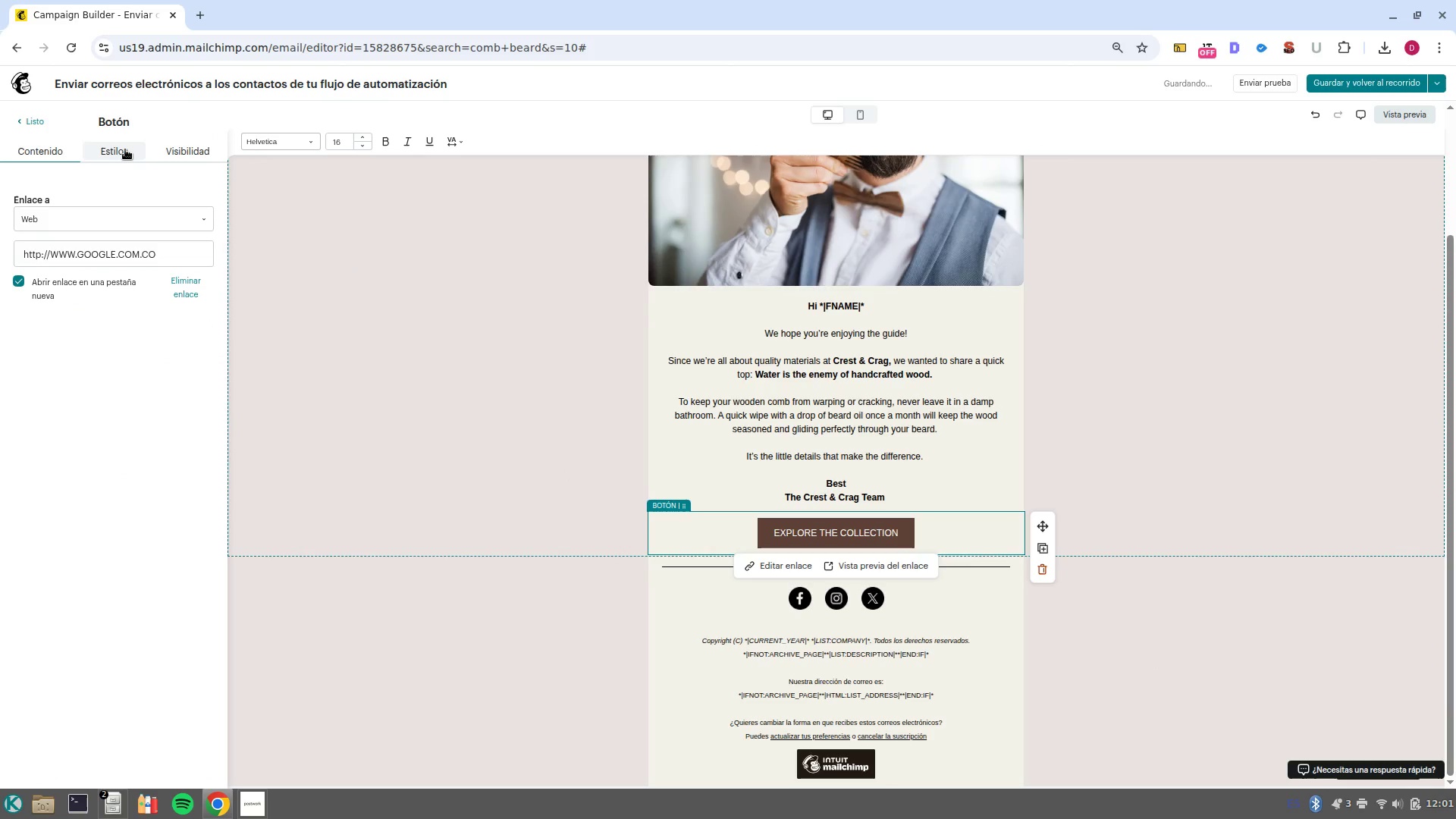 
left_click([125, 149])
 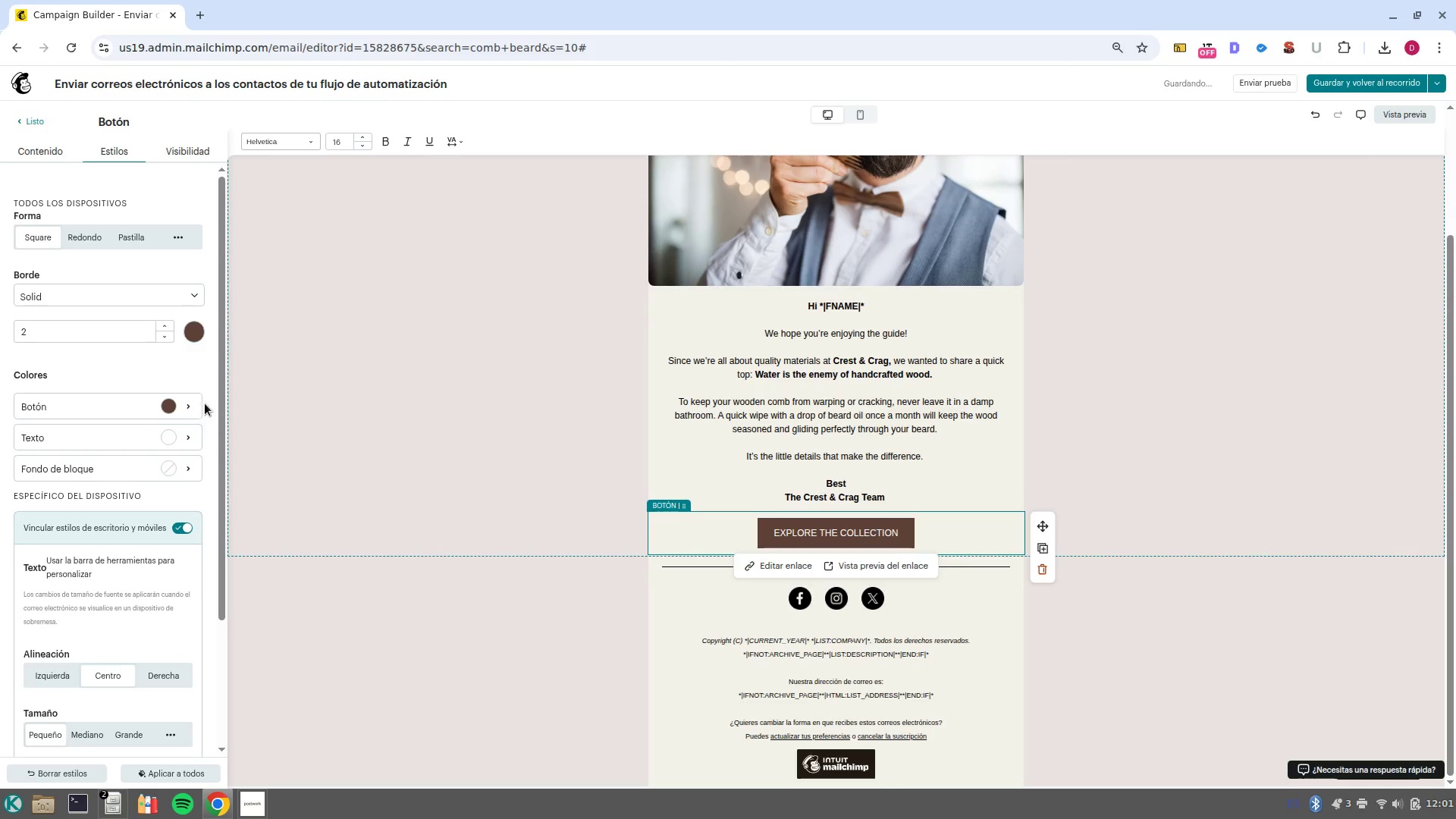 
left_click([170, 408])
 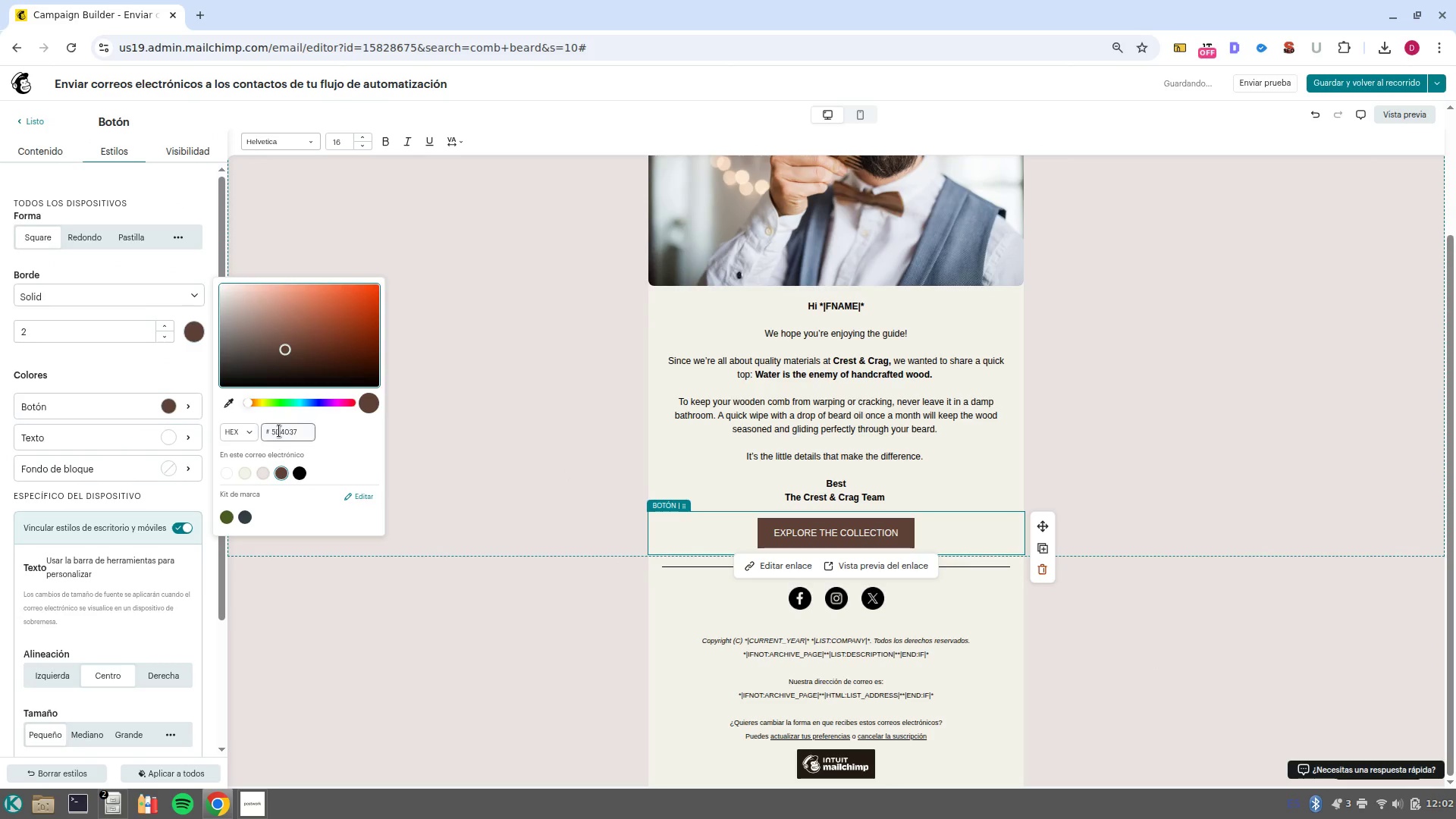 
double_click([279, 431])
 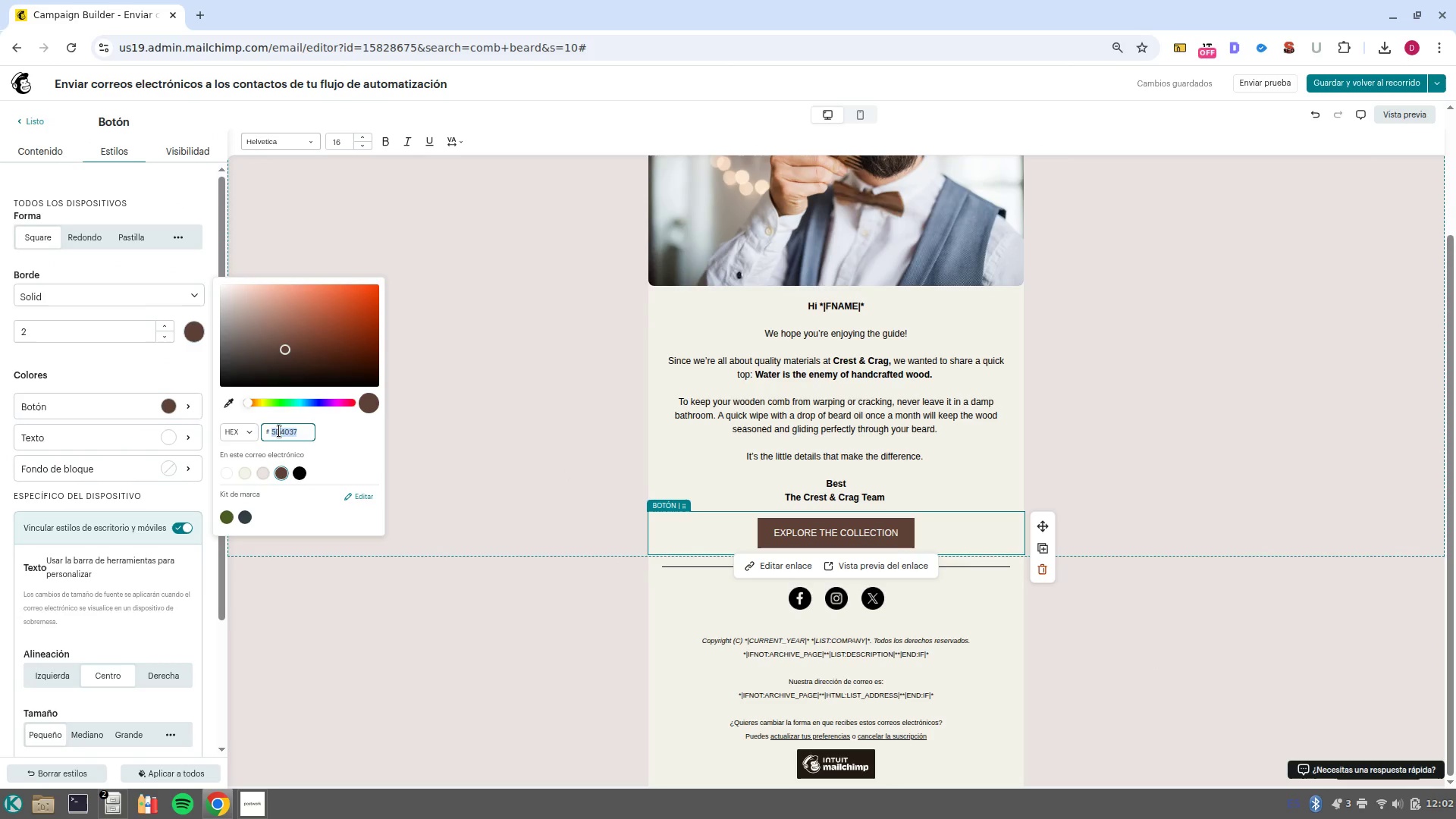 
key(Control+C)
 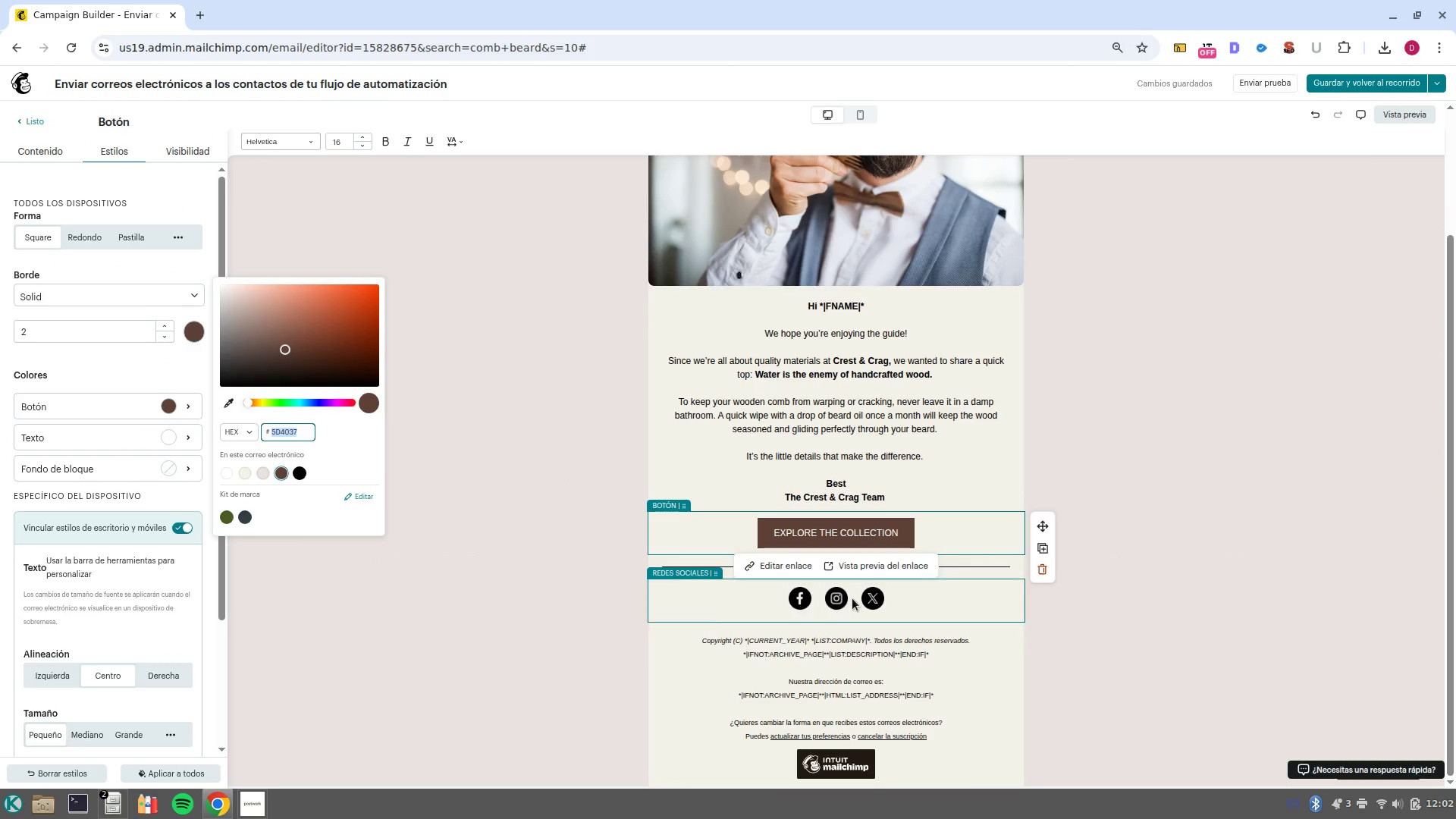 
left_click([885, 591])
 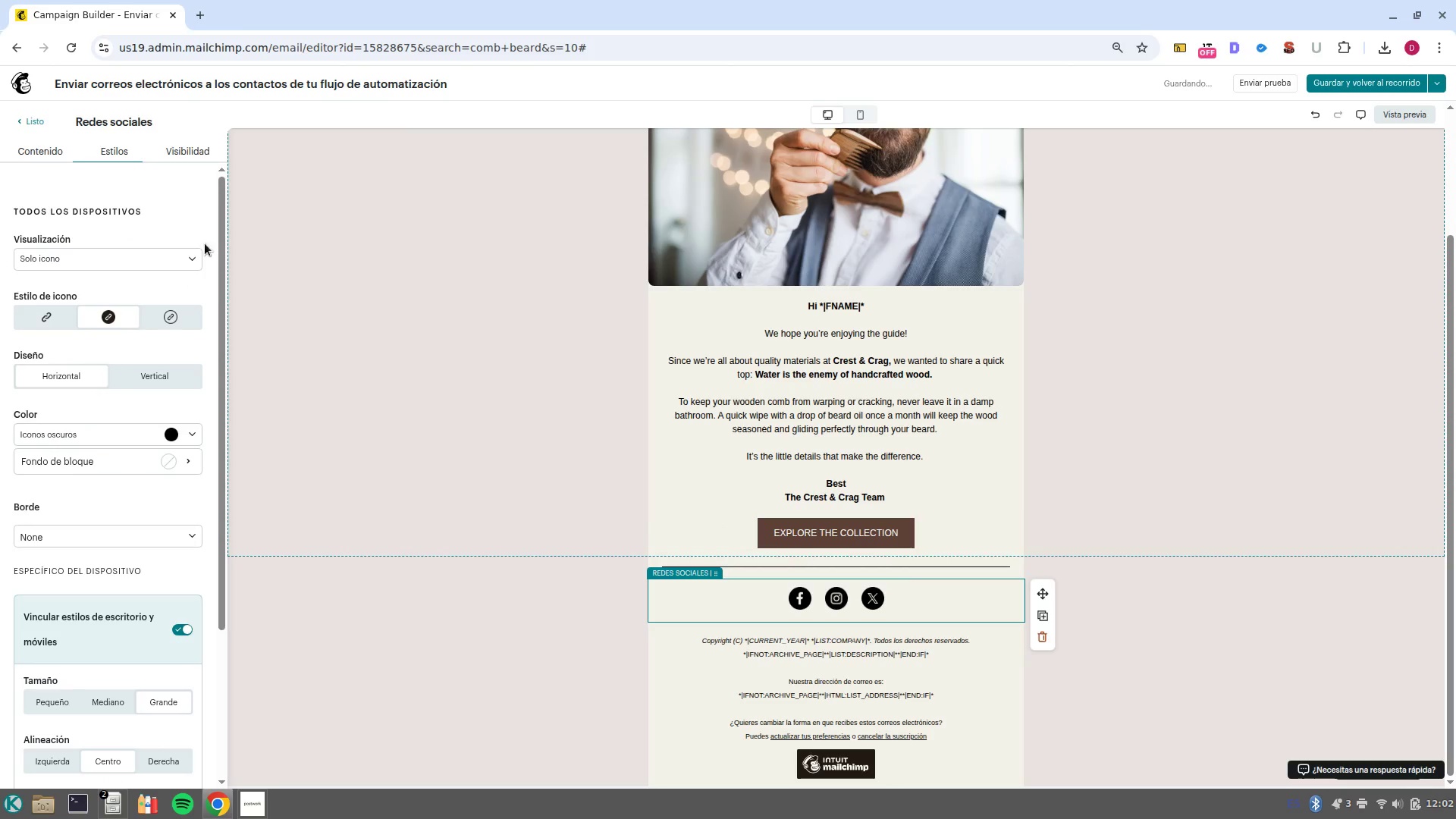 
left_click([191, 432])
 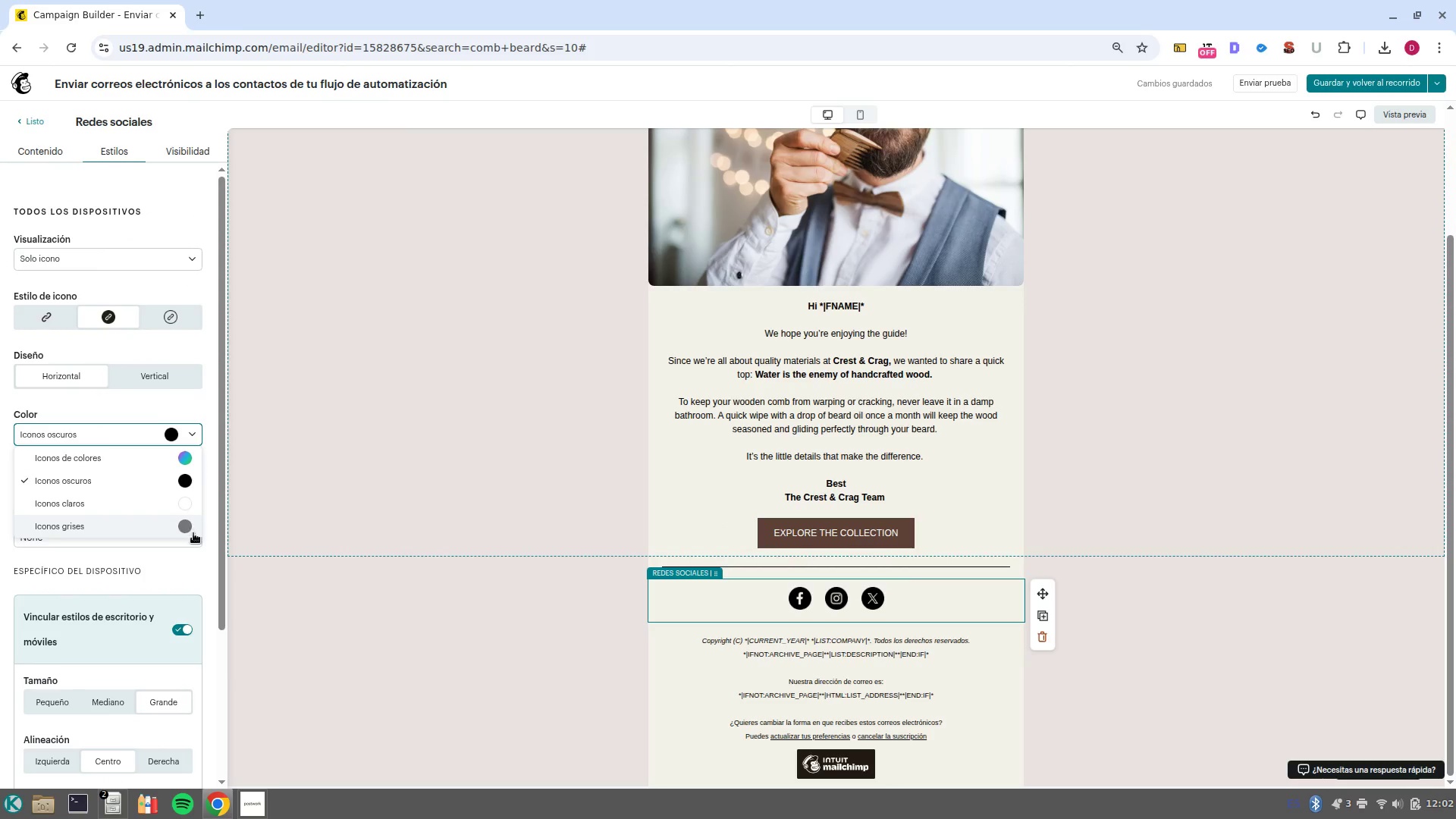 
left_click([187, 530])
 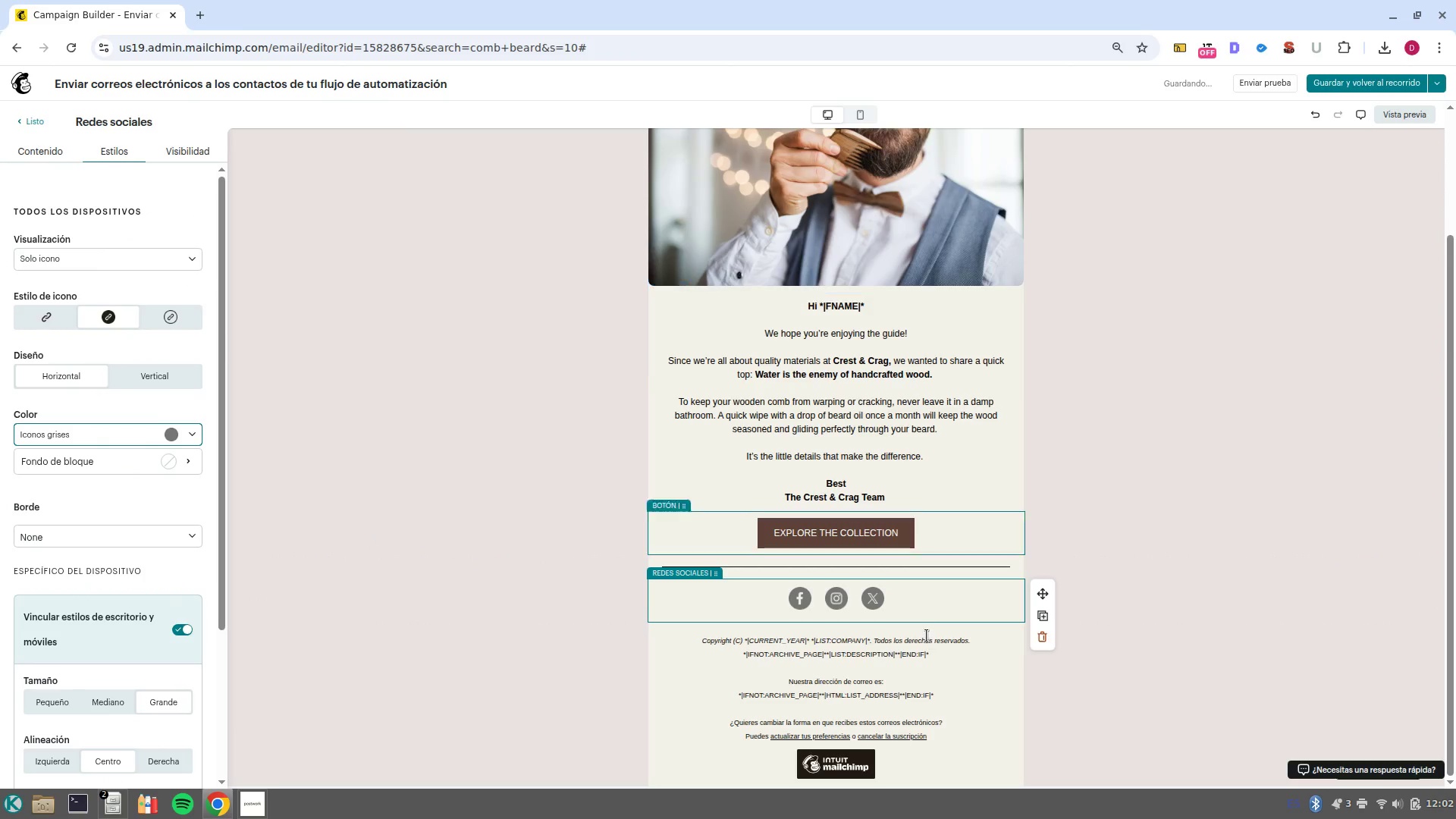 
left_click([862, 771])
 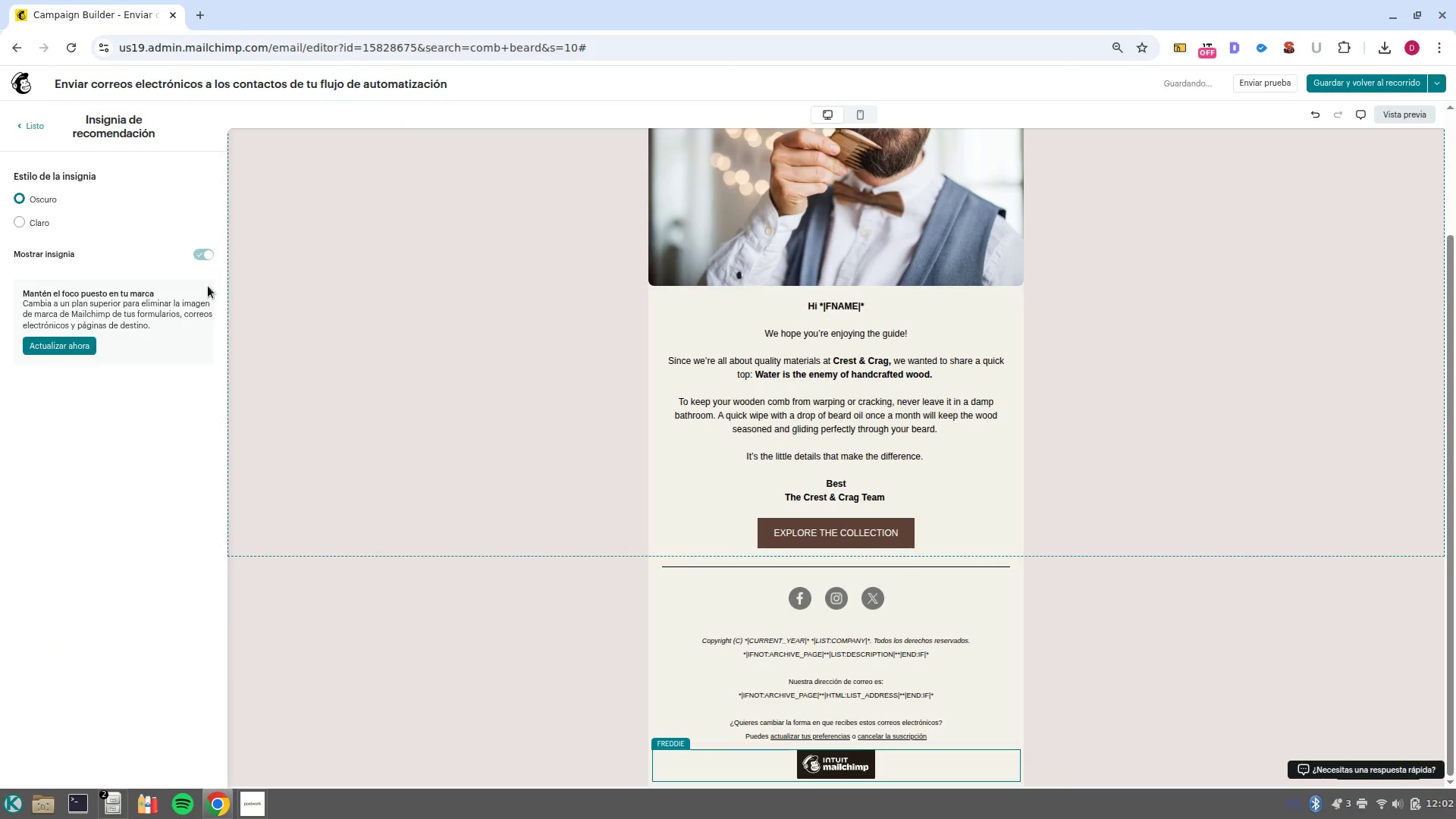 
left_click([19, 224])
 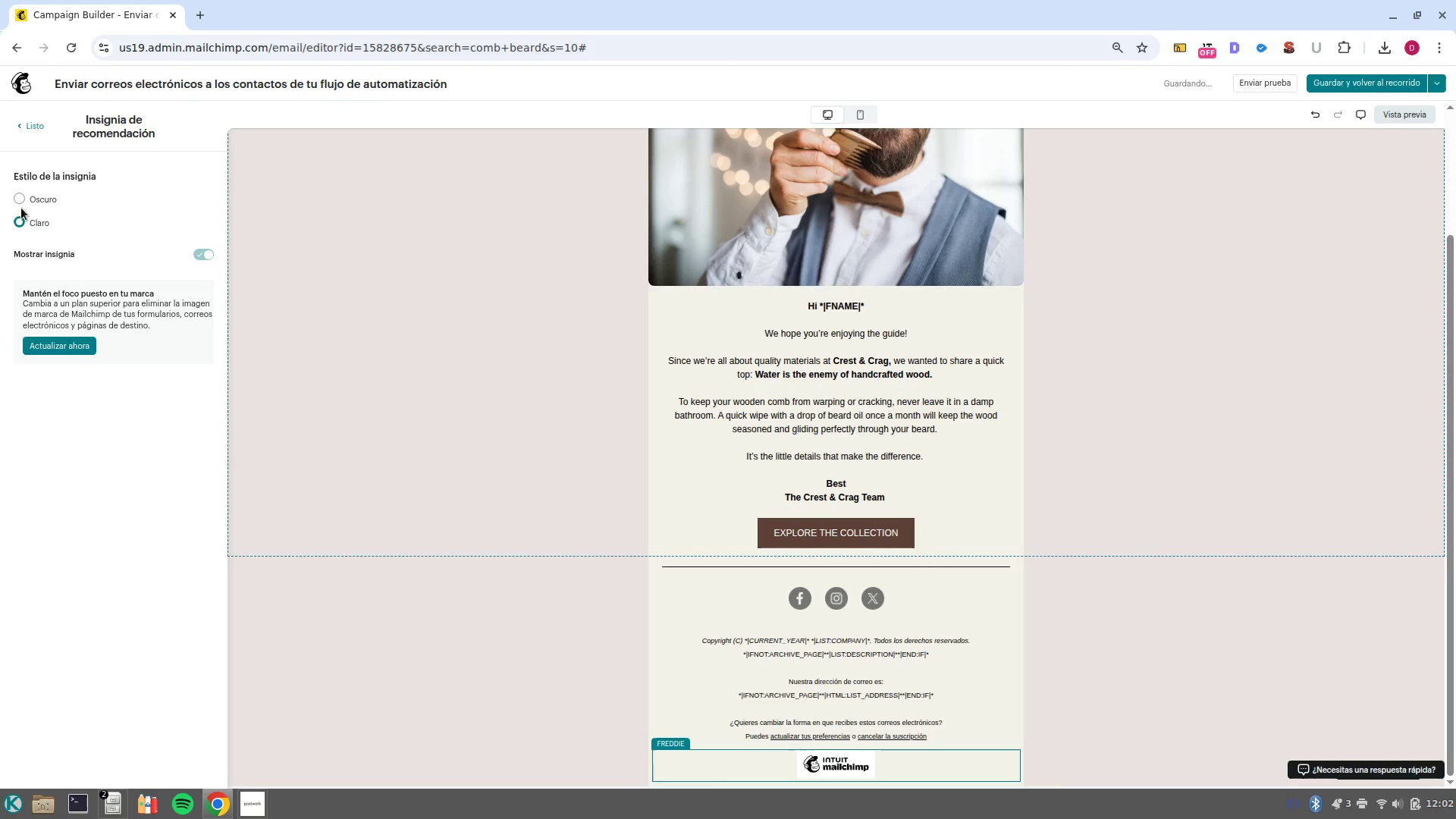 
left_click([24, 199])
 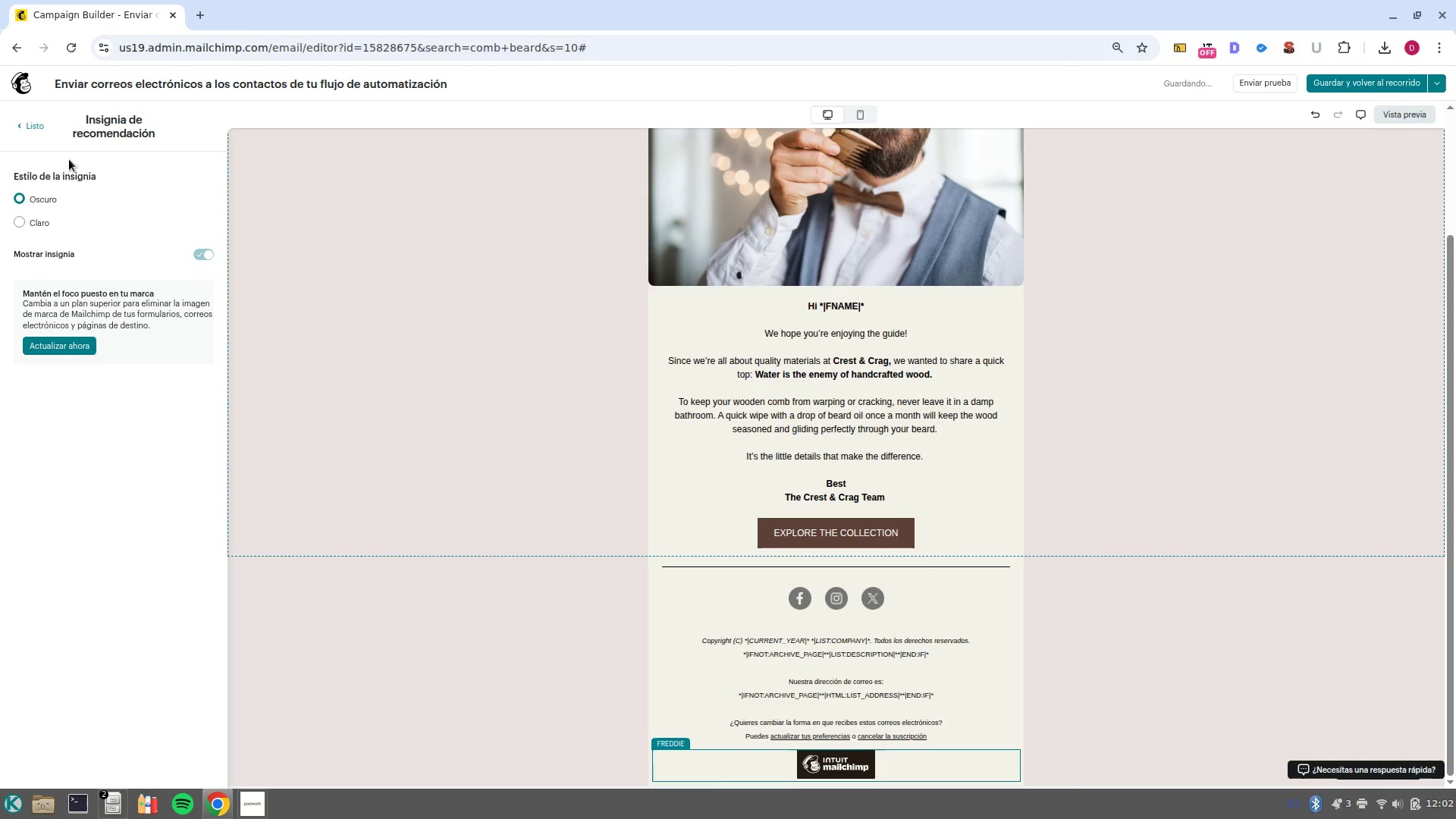 
left_click([42, 126])
 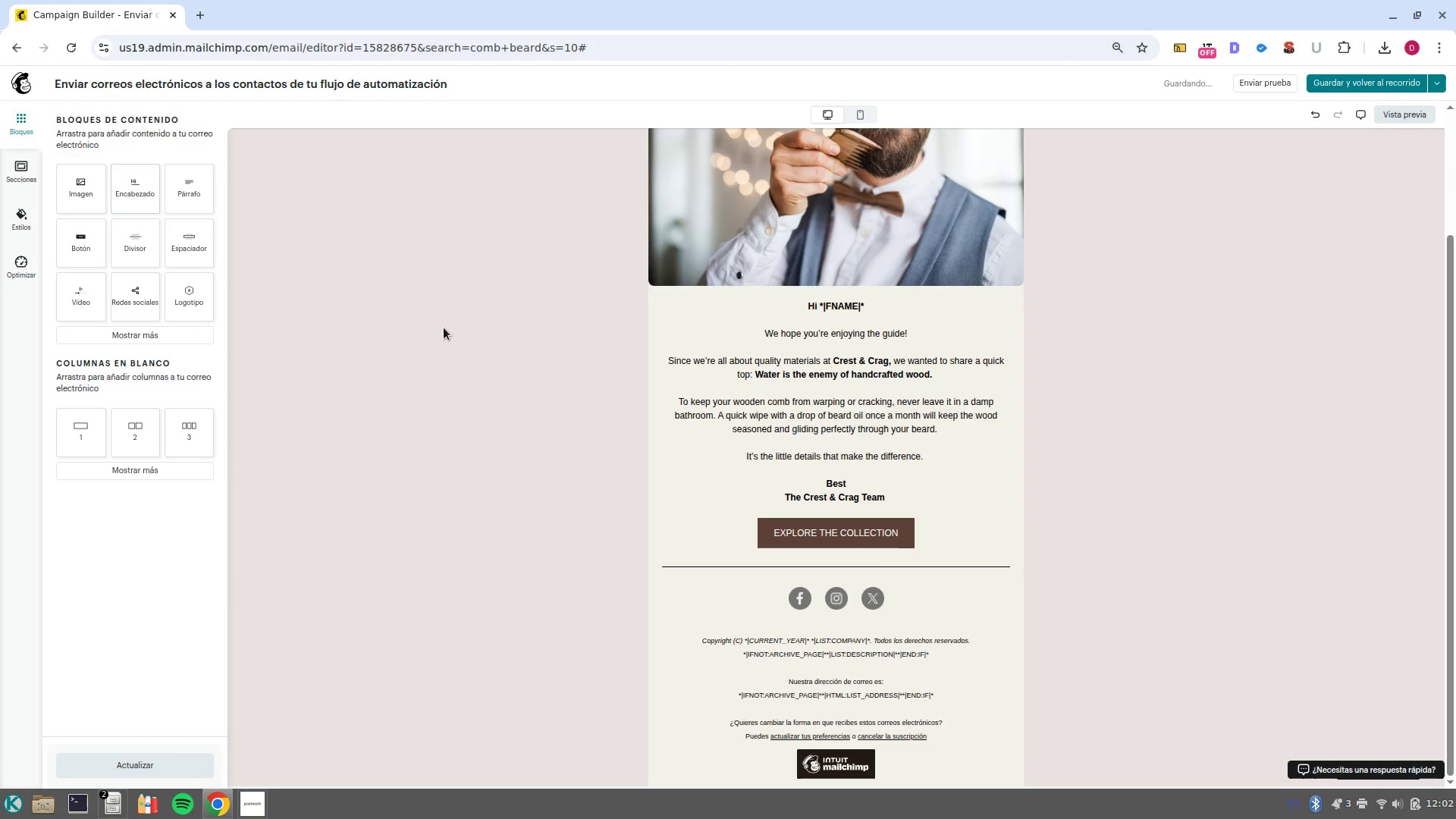 
scroll: coordinate [907, 592], scroll_direction: up, amount: 4.0
 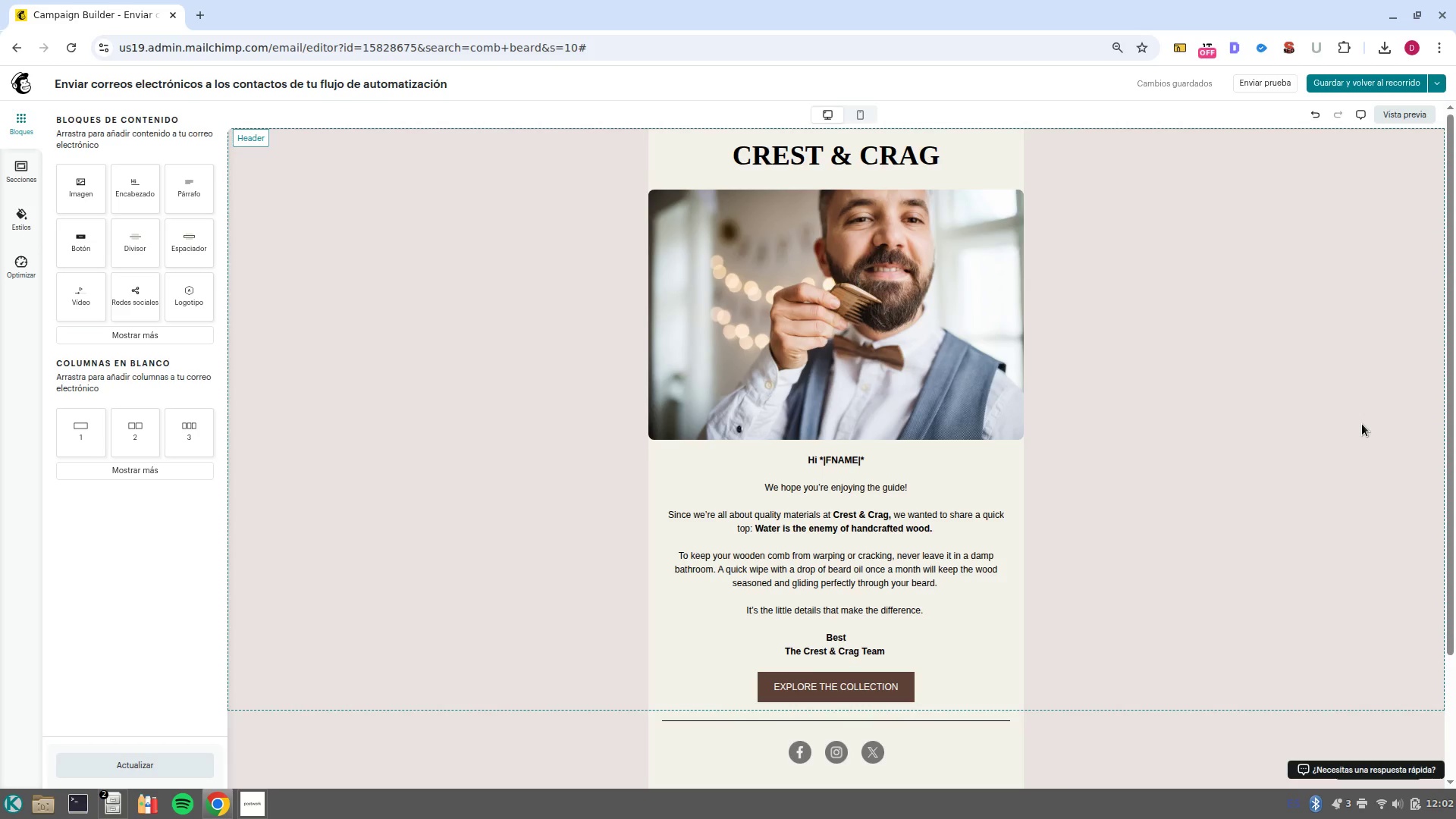 
wait(7.39)
 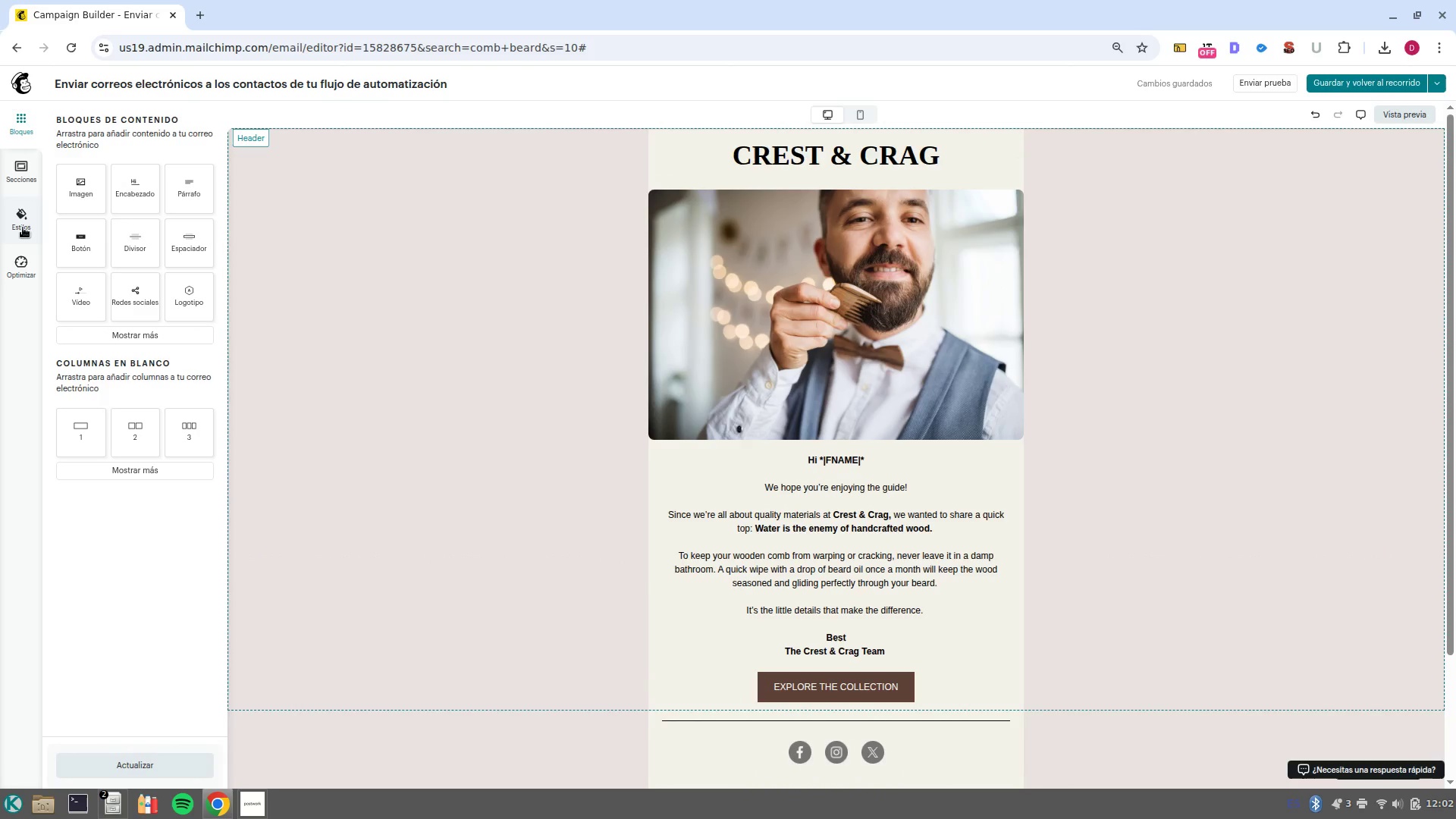 
left_click([747, 189])
 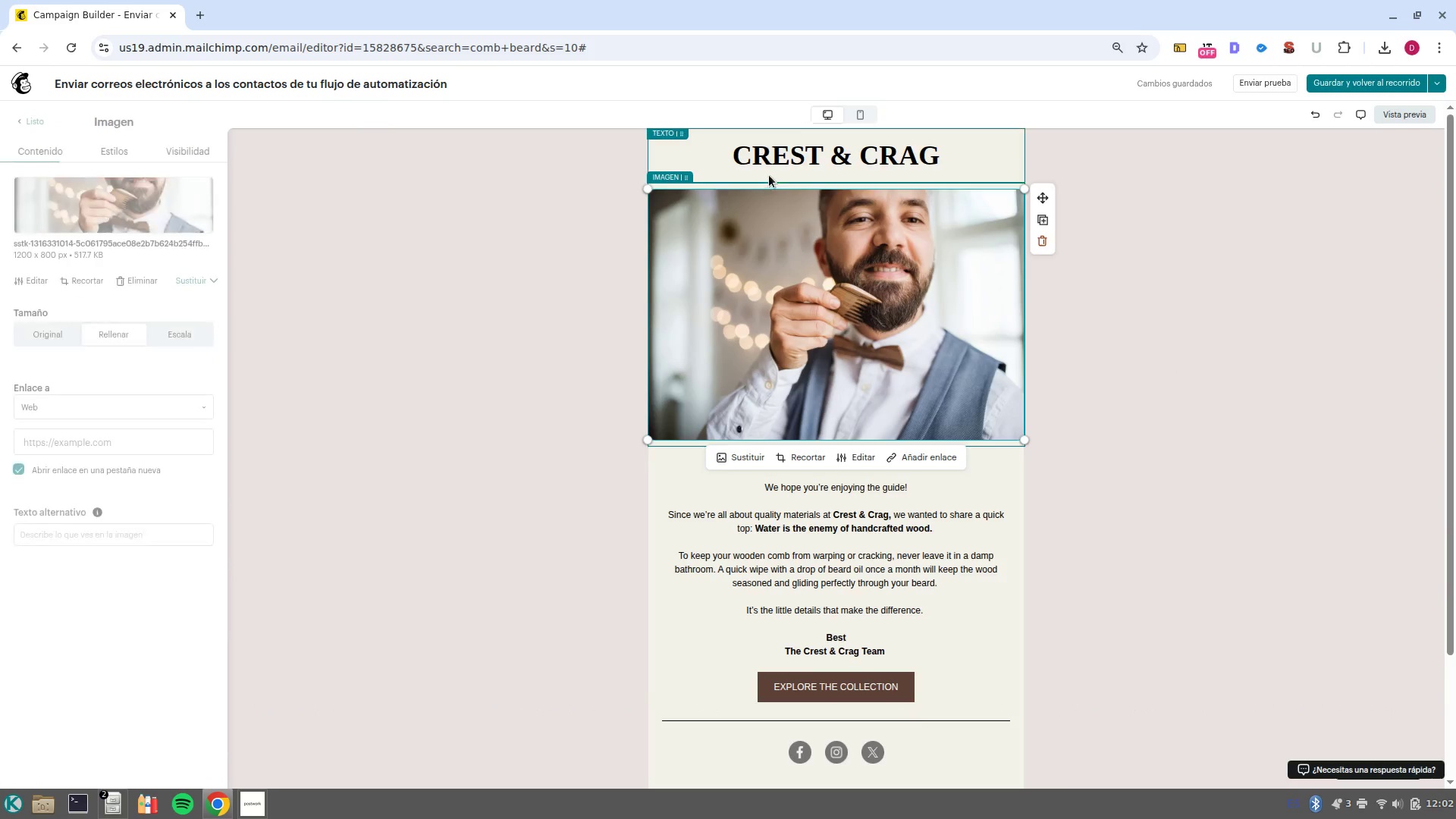 
left_click([769, 175])
 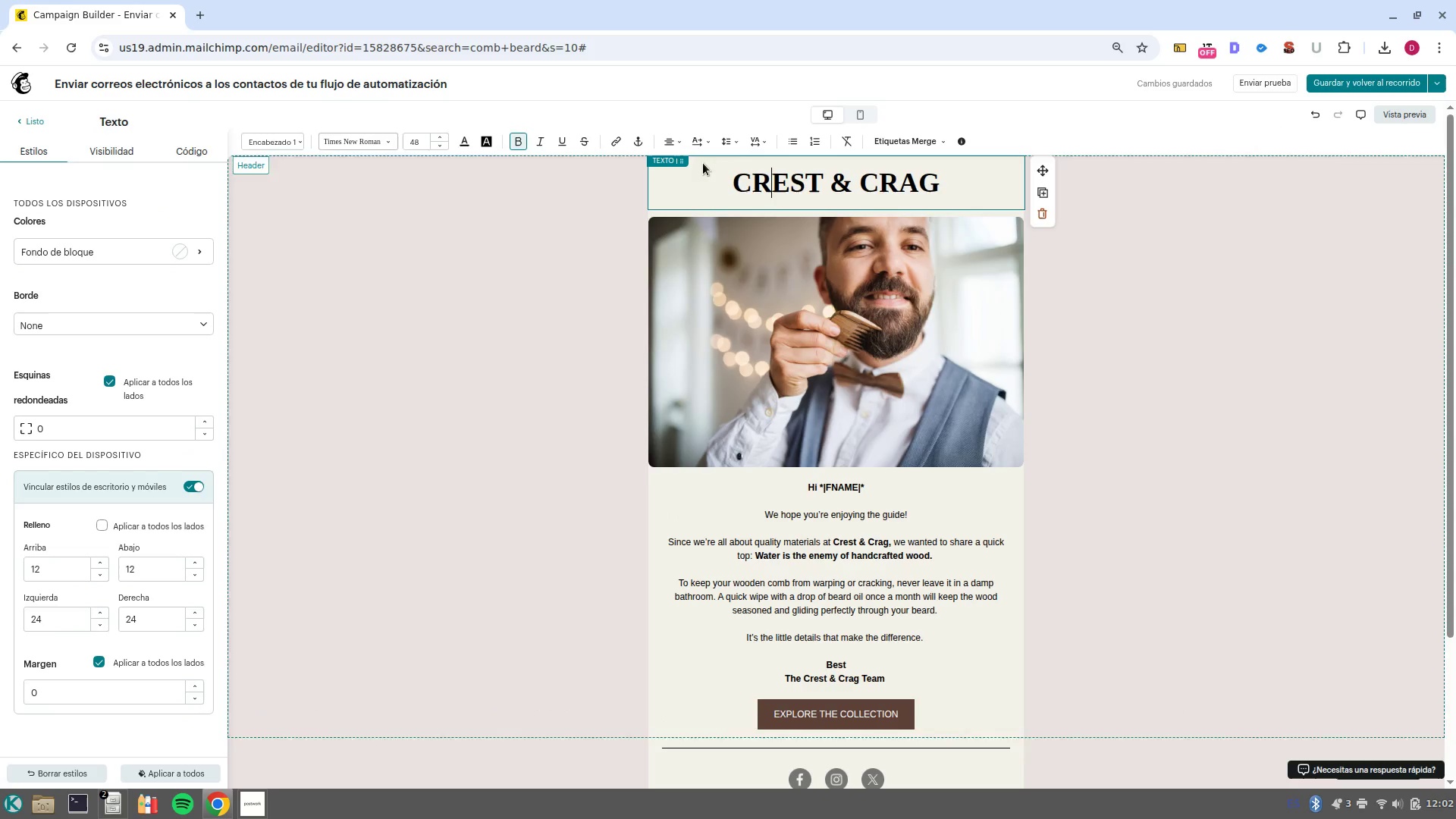 
wait(5.88)
 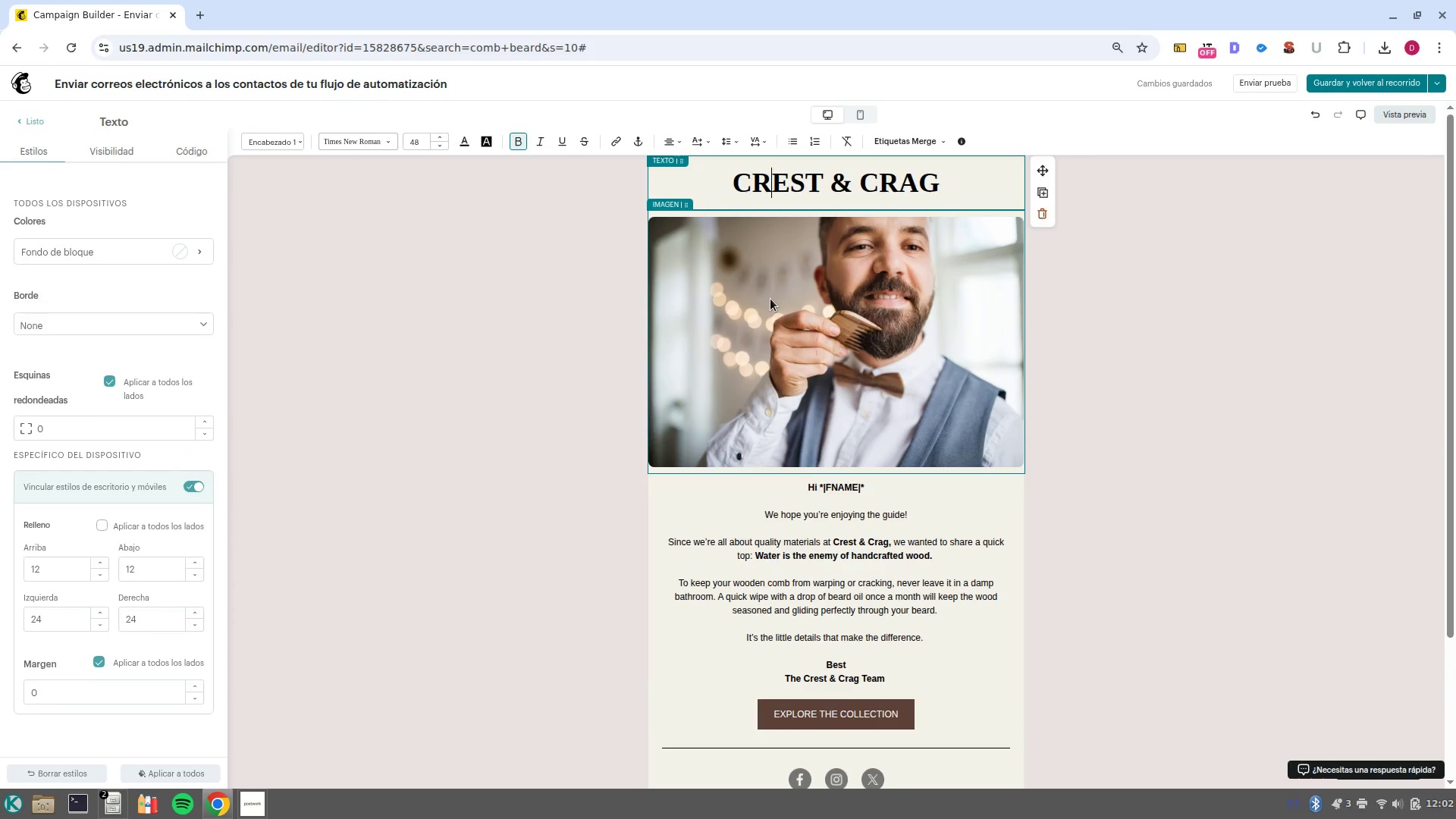 
left_click([650, 206])
 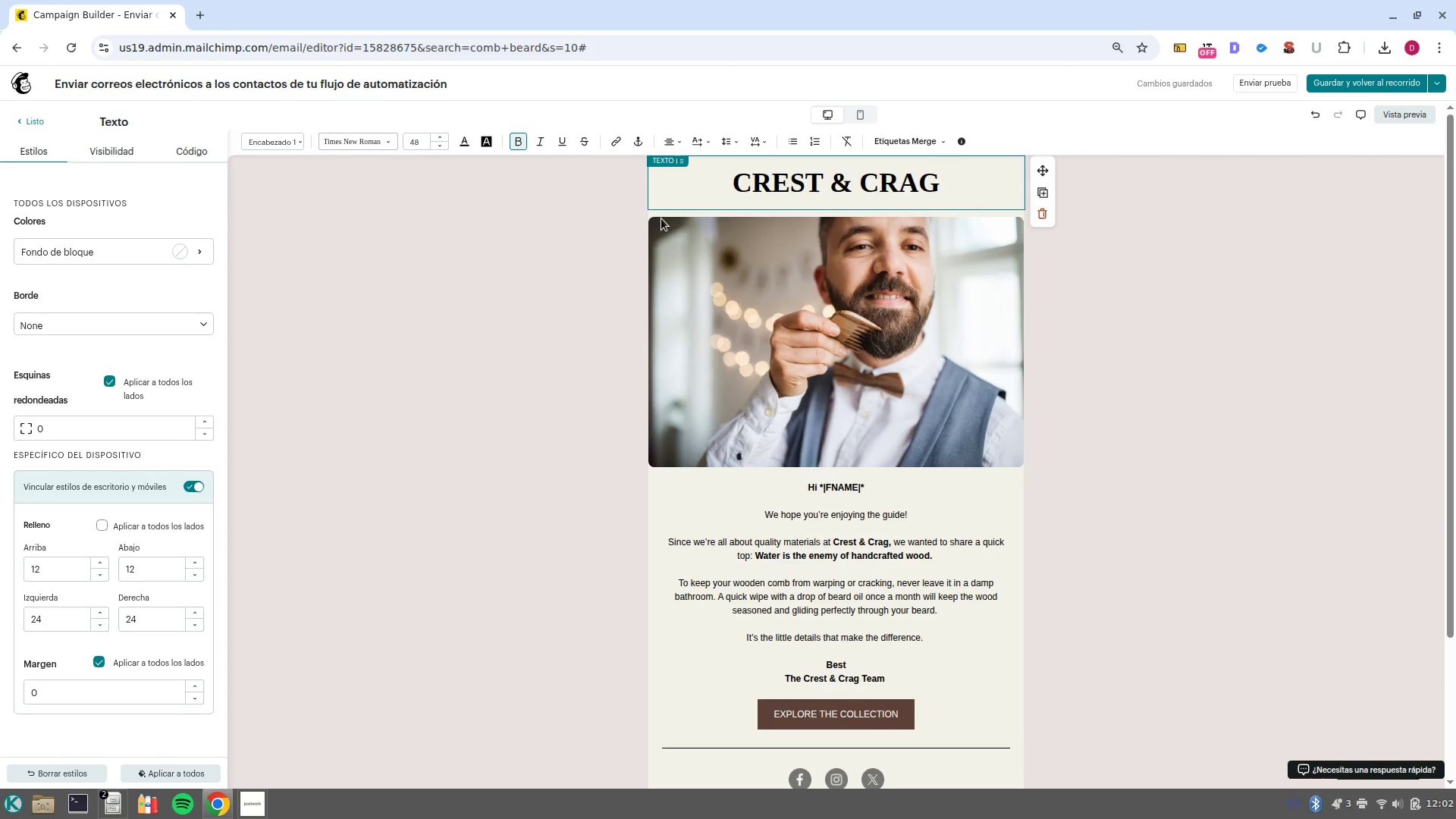 
left_click([663, 215])
 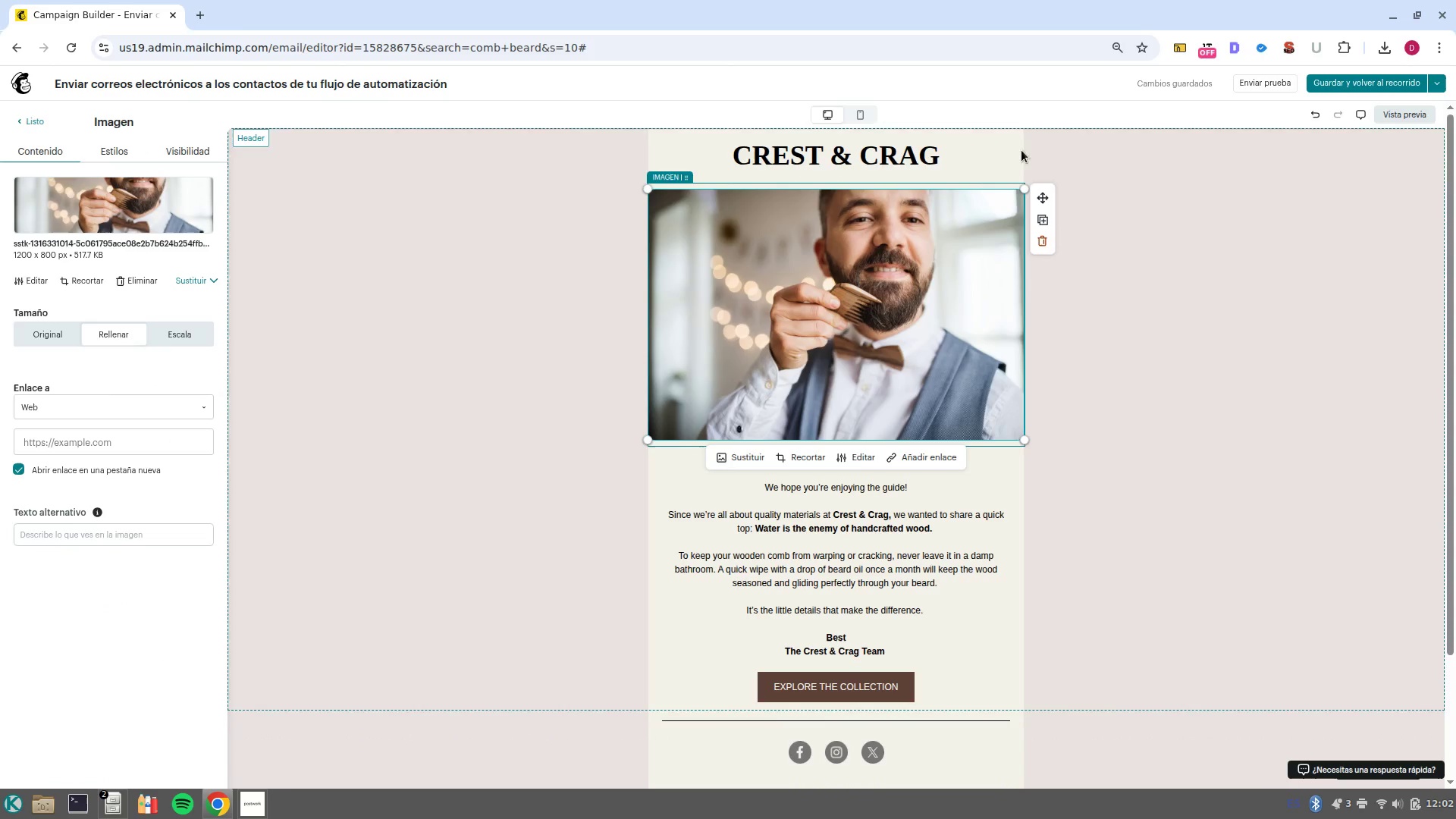 
left_click([1017, 141])
 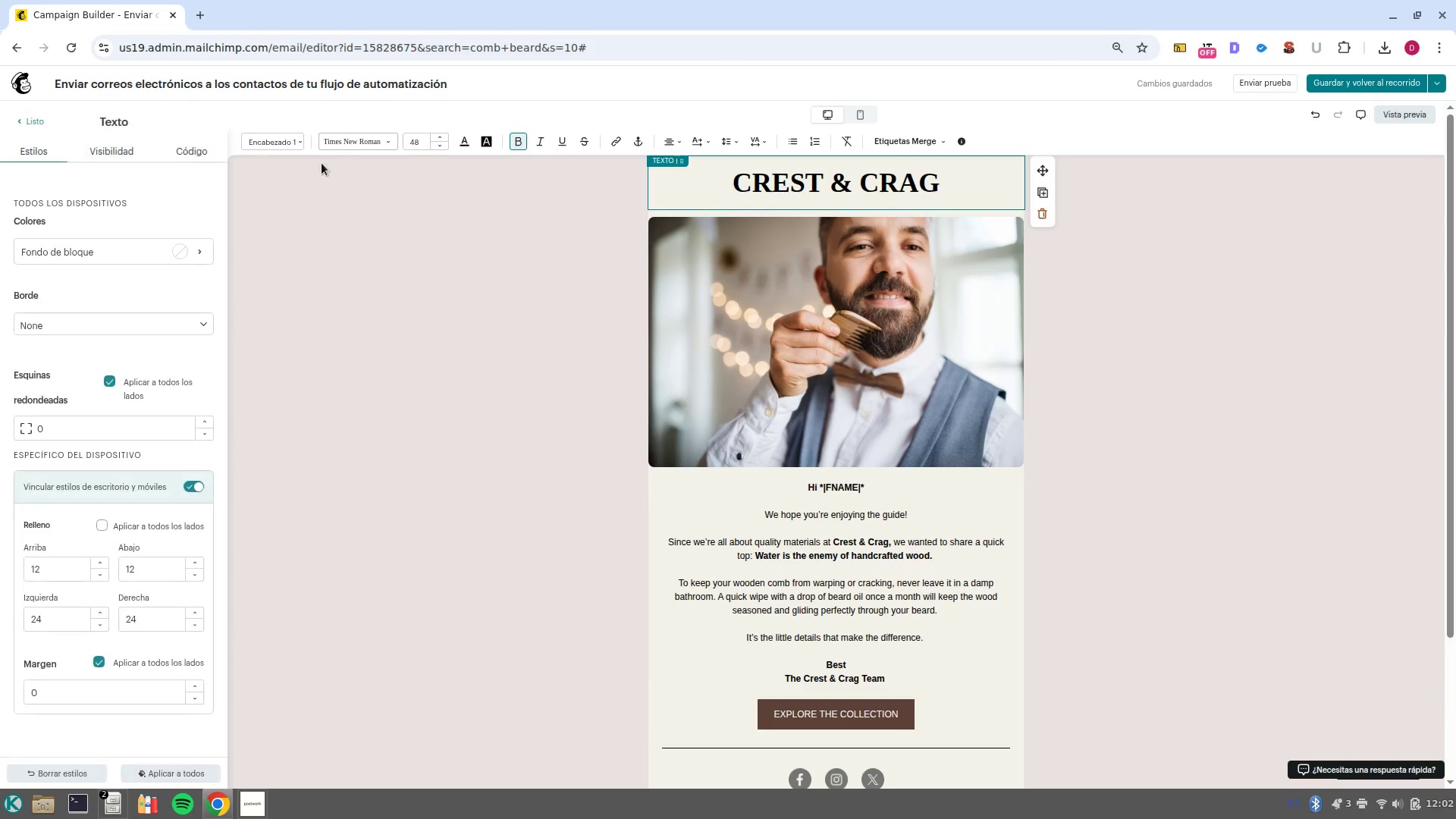 
left_click([592, 177])
 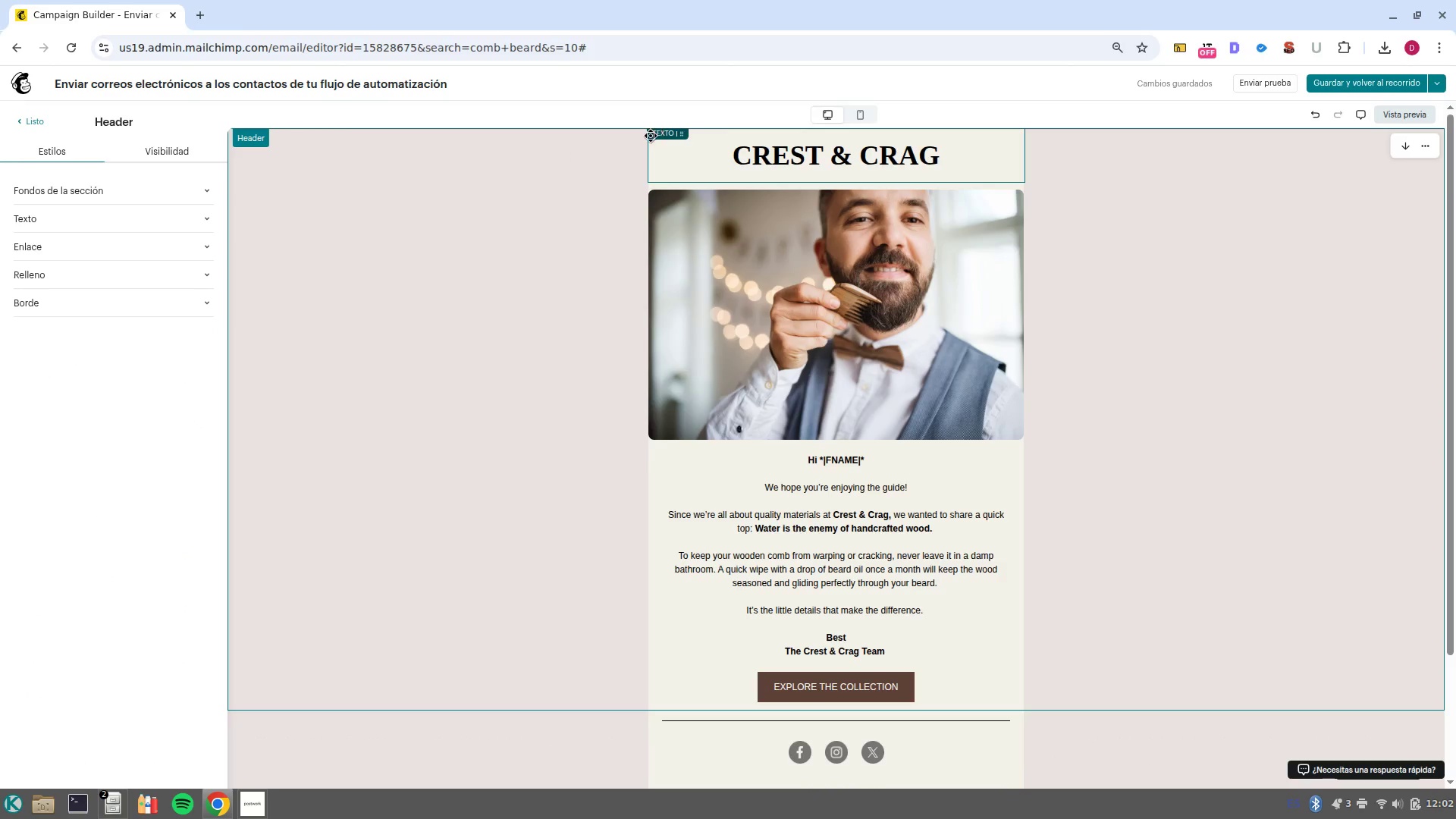 
left_click([648, 142])
 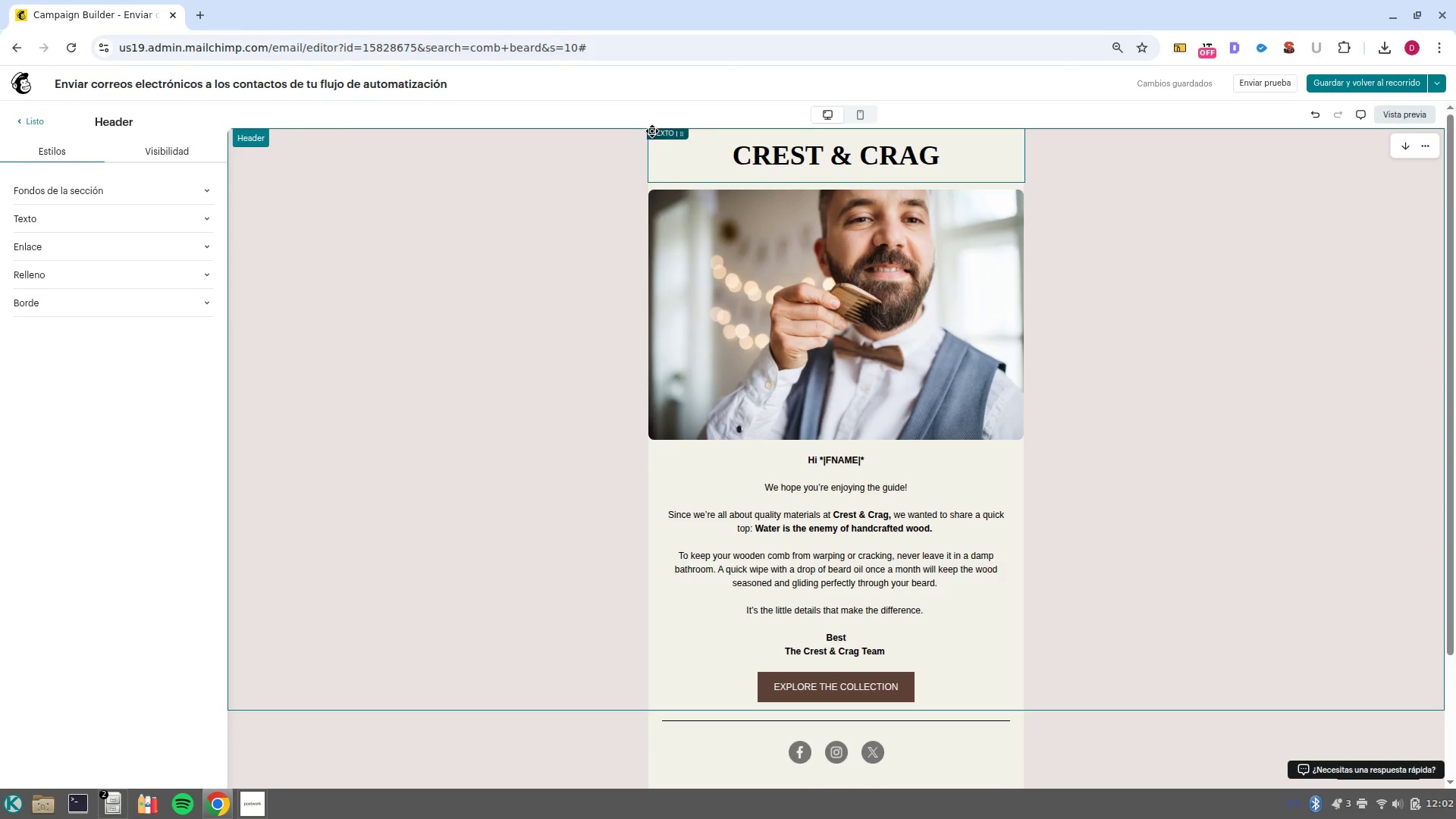 
left_click([651, 131])
 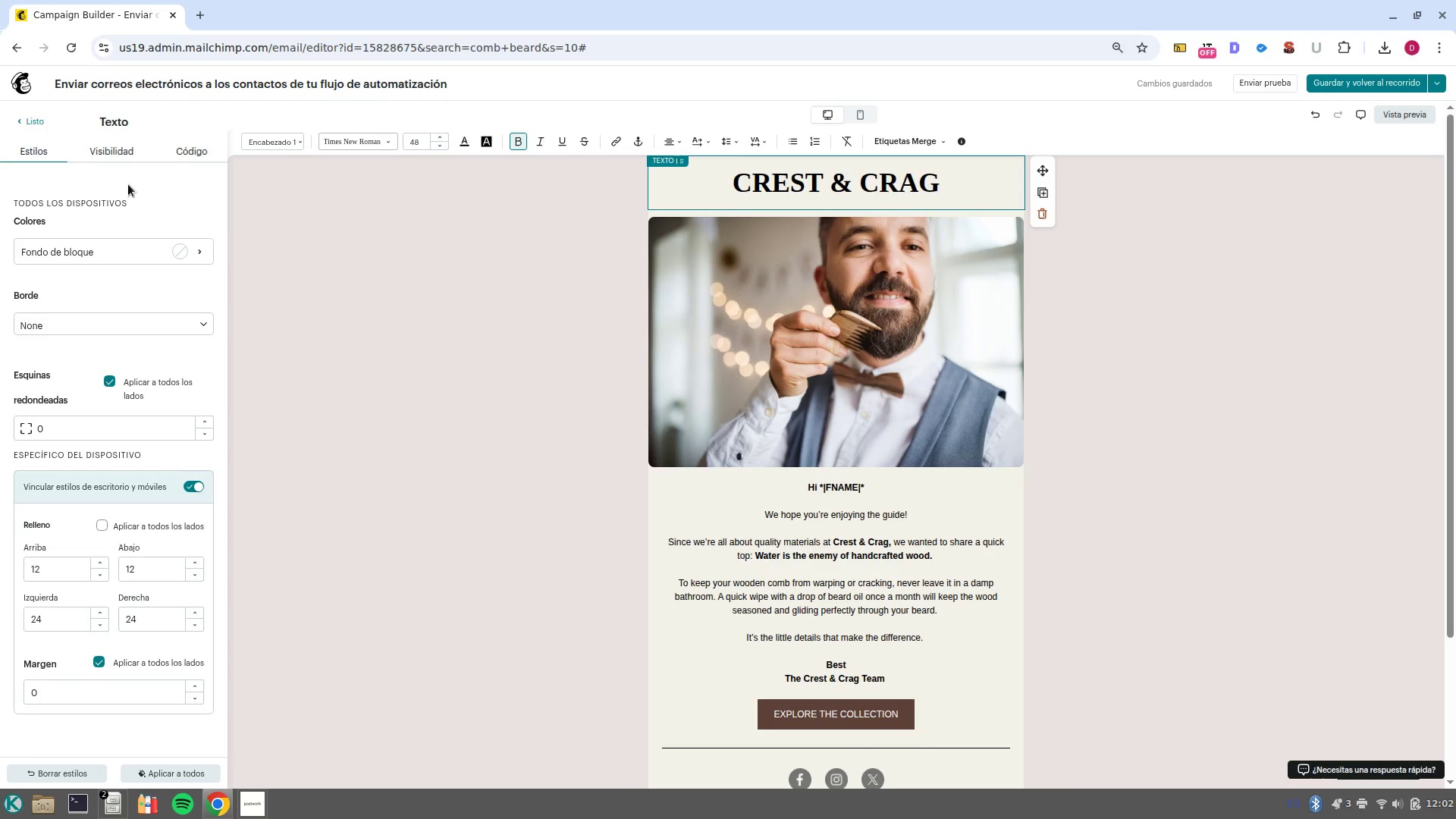 
left_click([184, 246])
 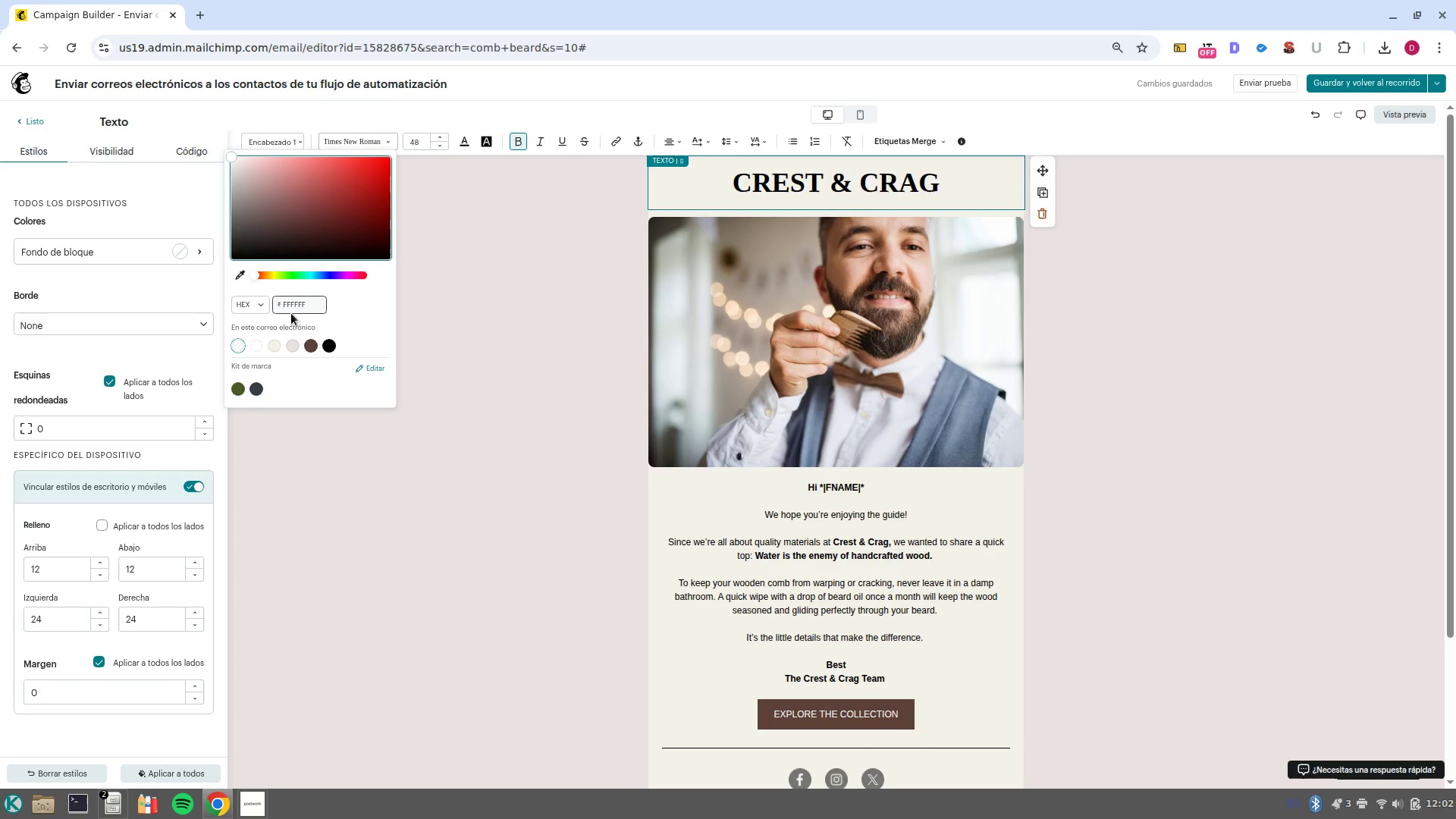 
left_click([289, 309])
 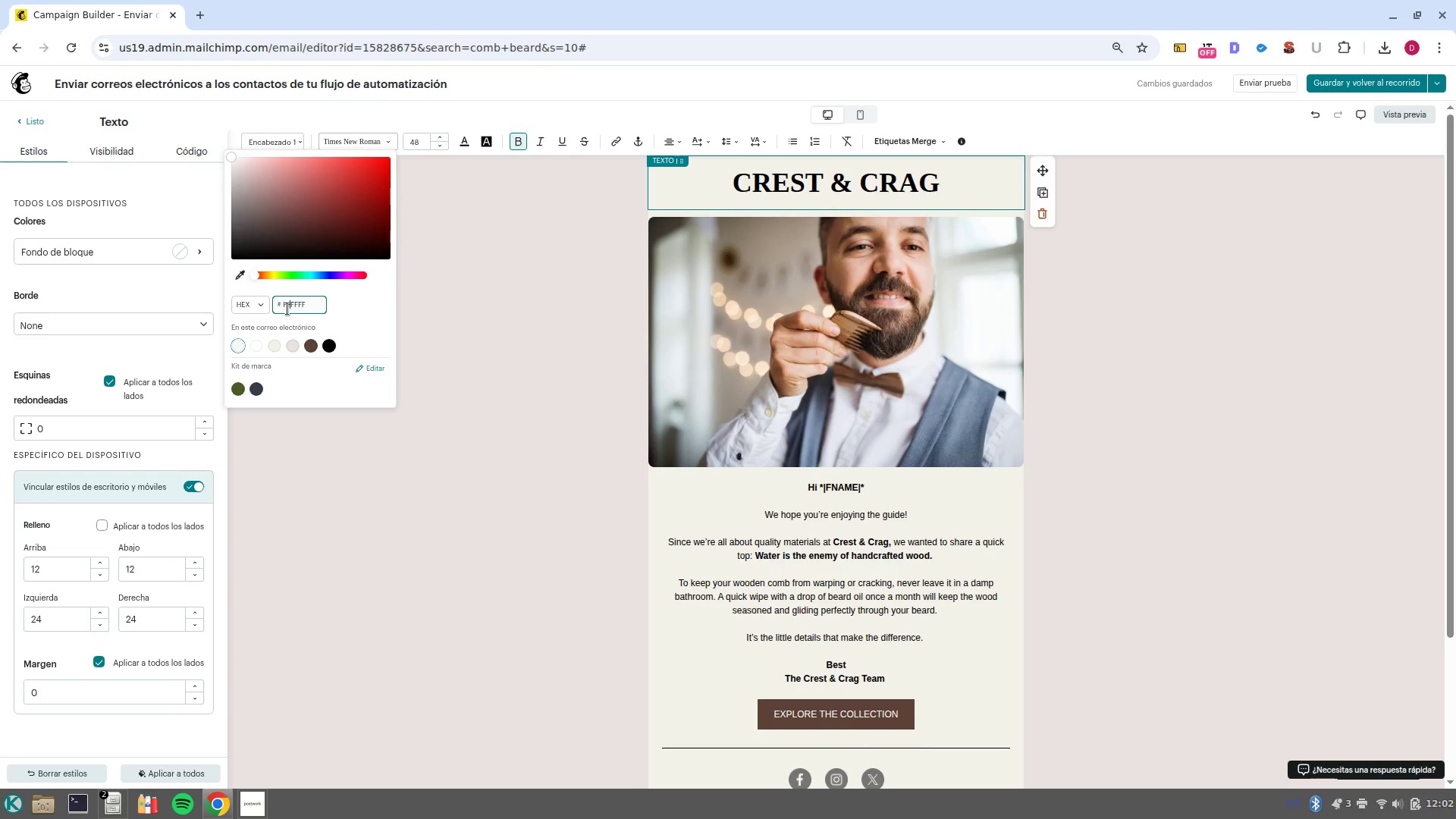 
left_click([287, 309])
 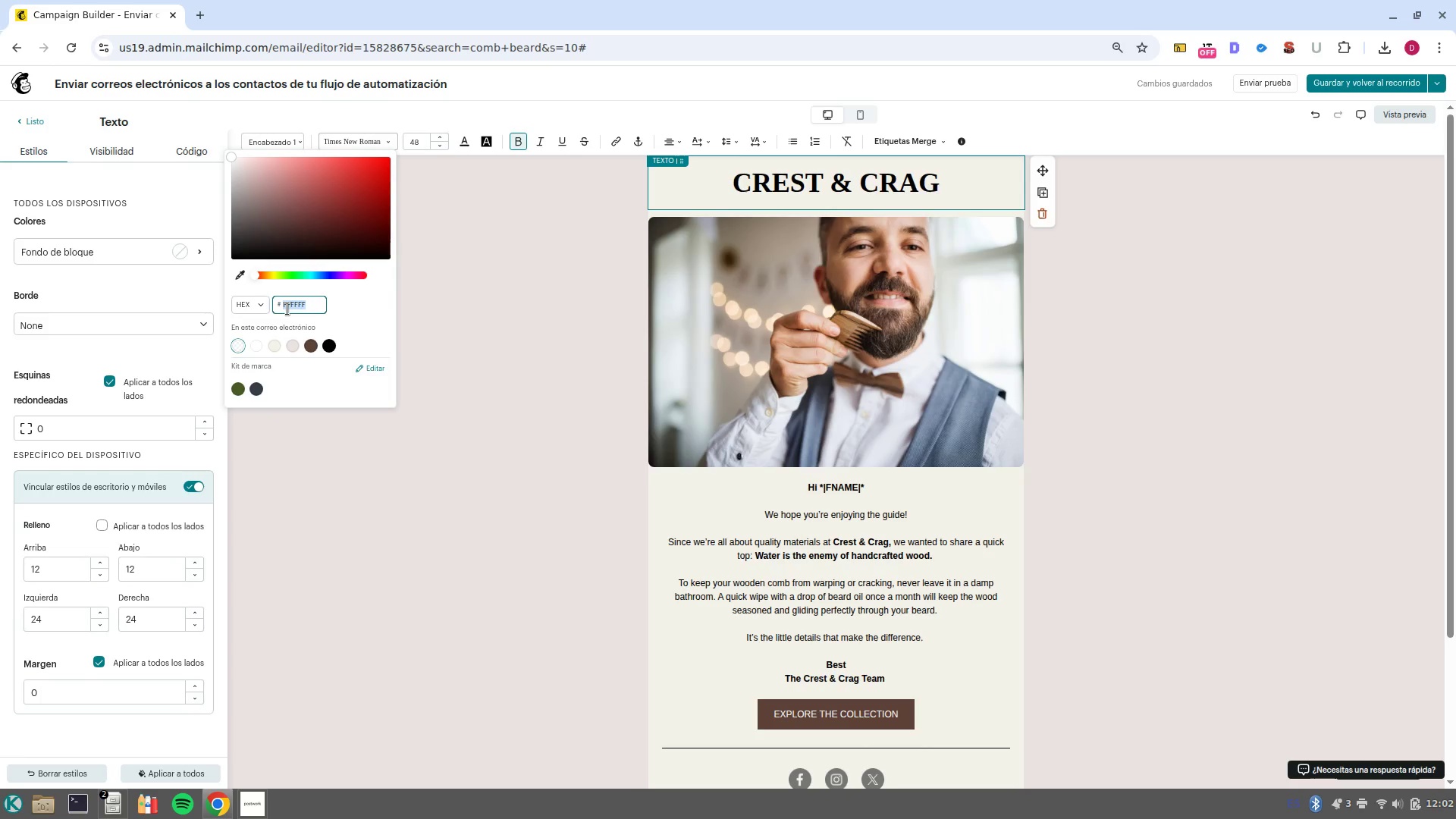 
key(Control+V)
 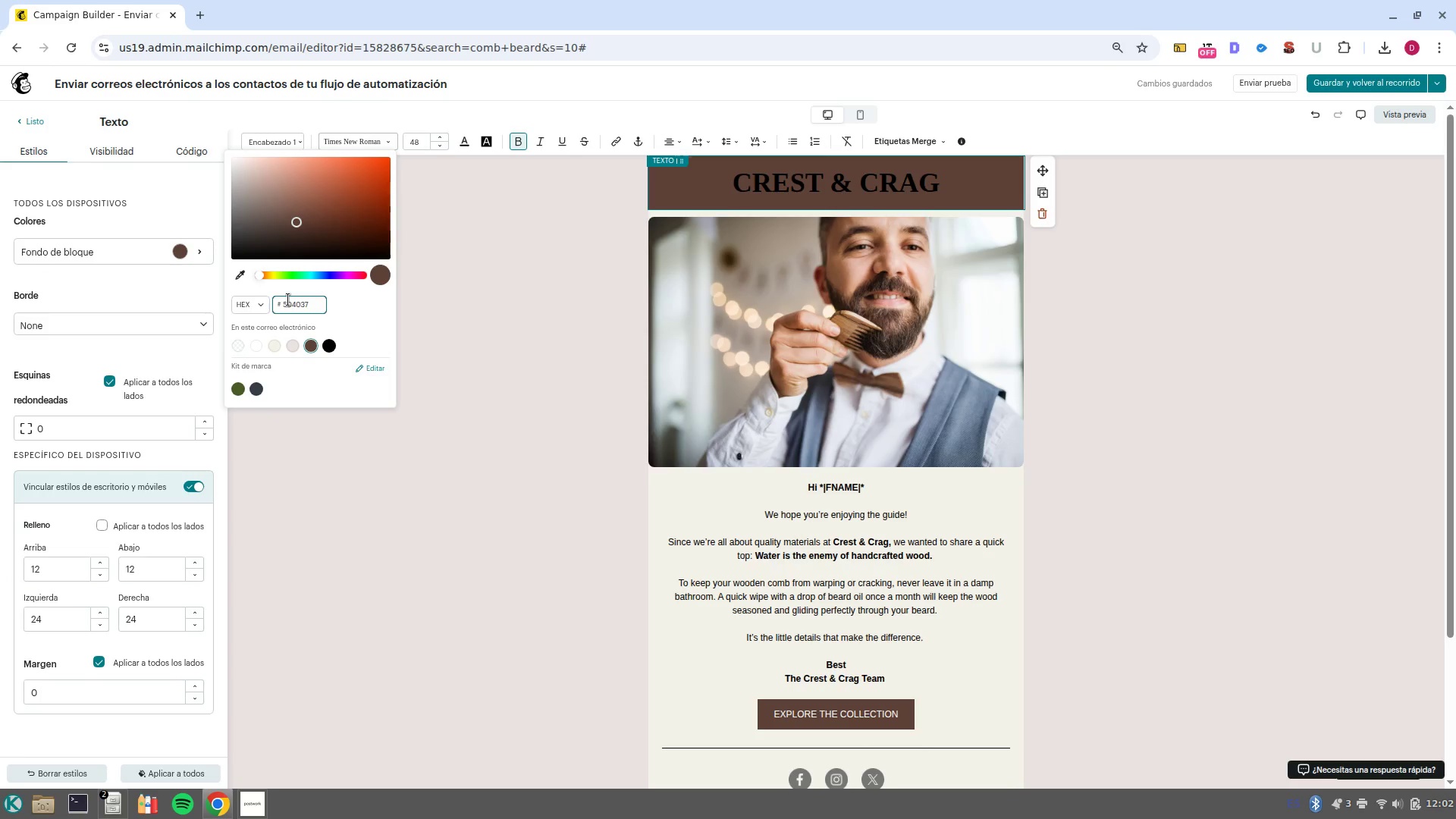 
wait(10.66)
 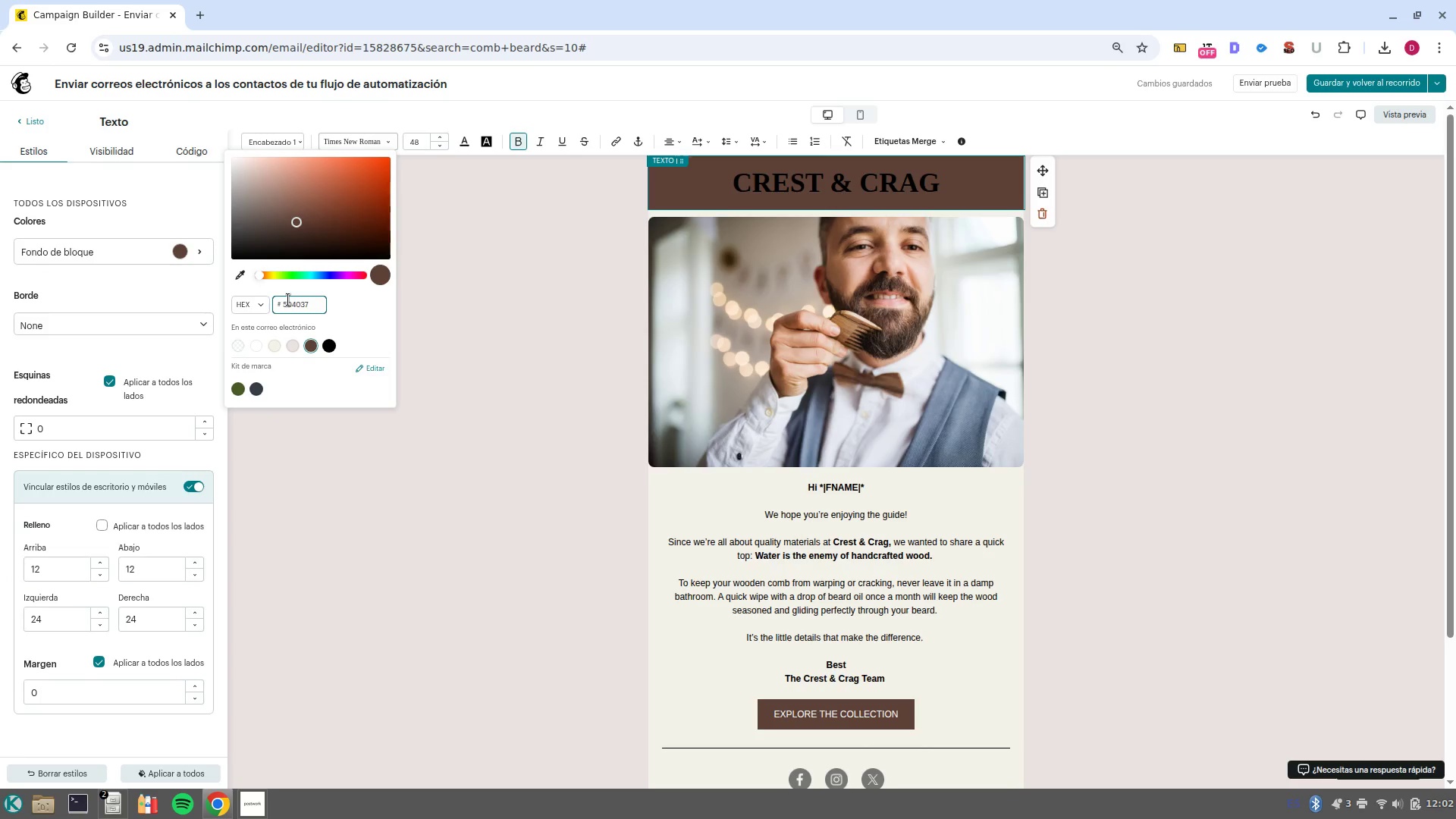 
left_click_drag(start_coordinate=[945, 181], to_coordinate=[700, 165])
 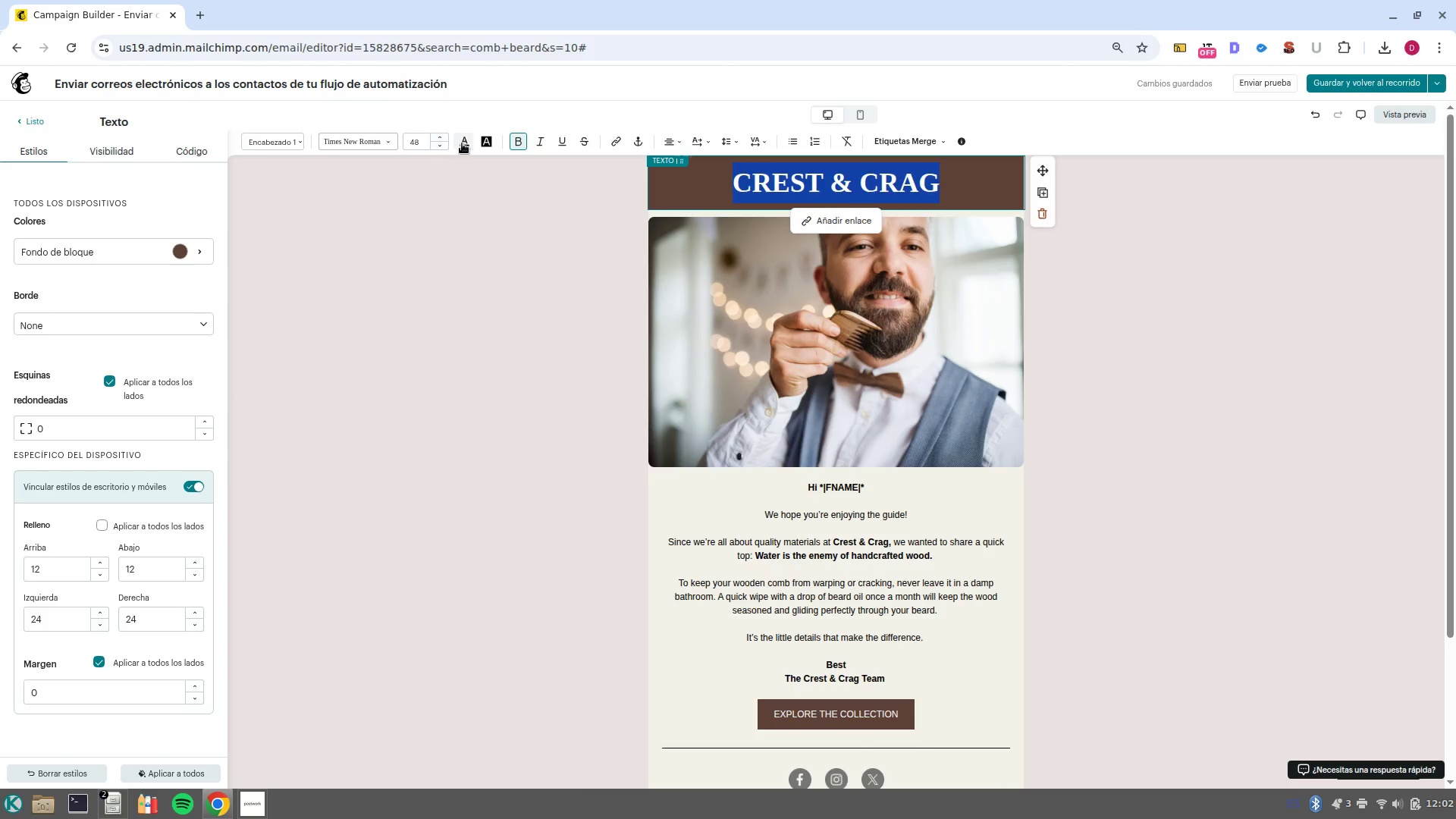 
left_click([465, 143])
 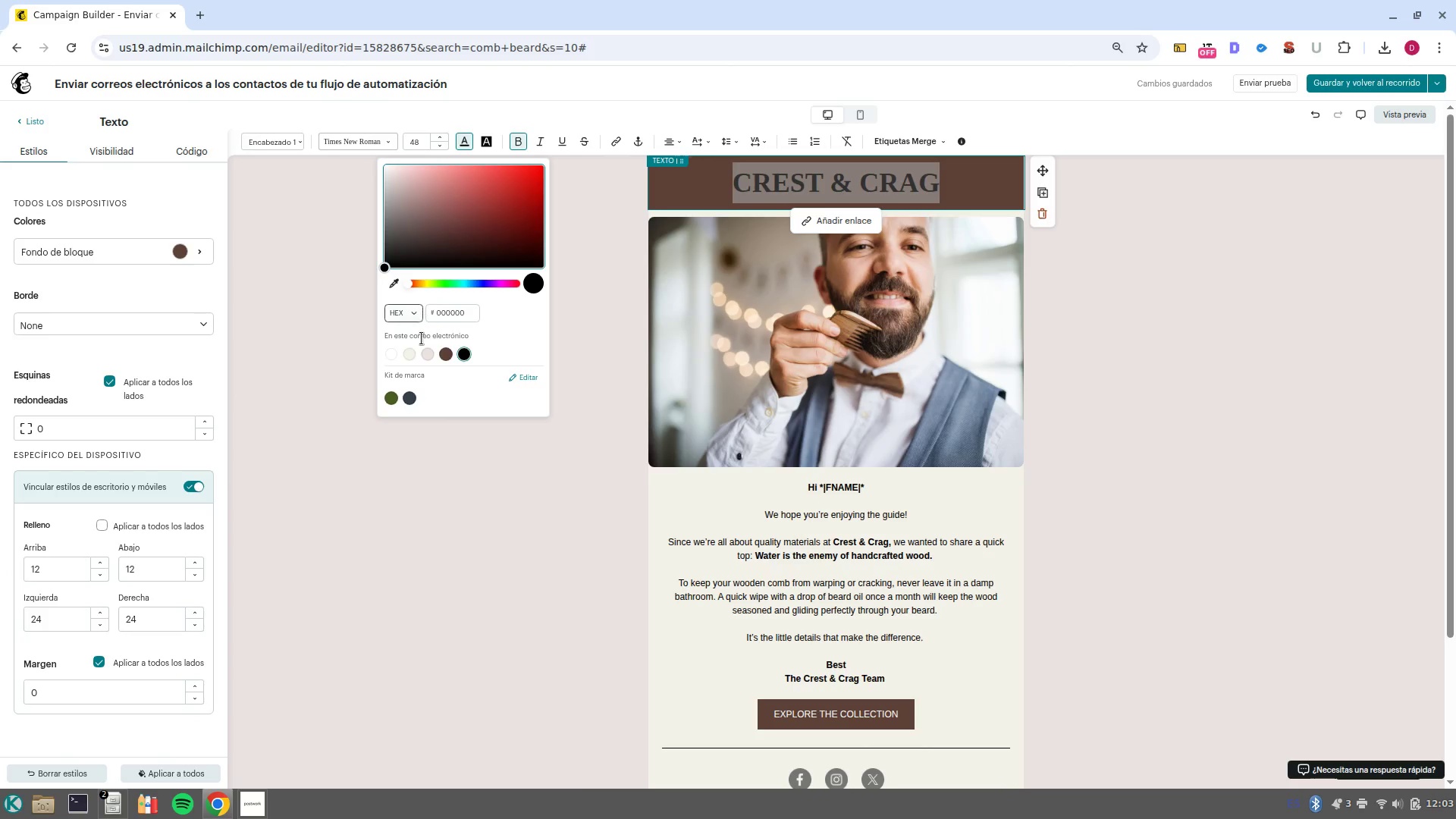 
left_click([394, 357])
 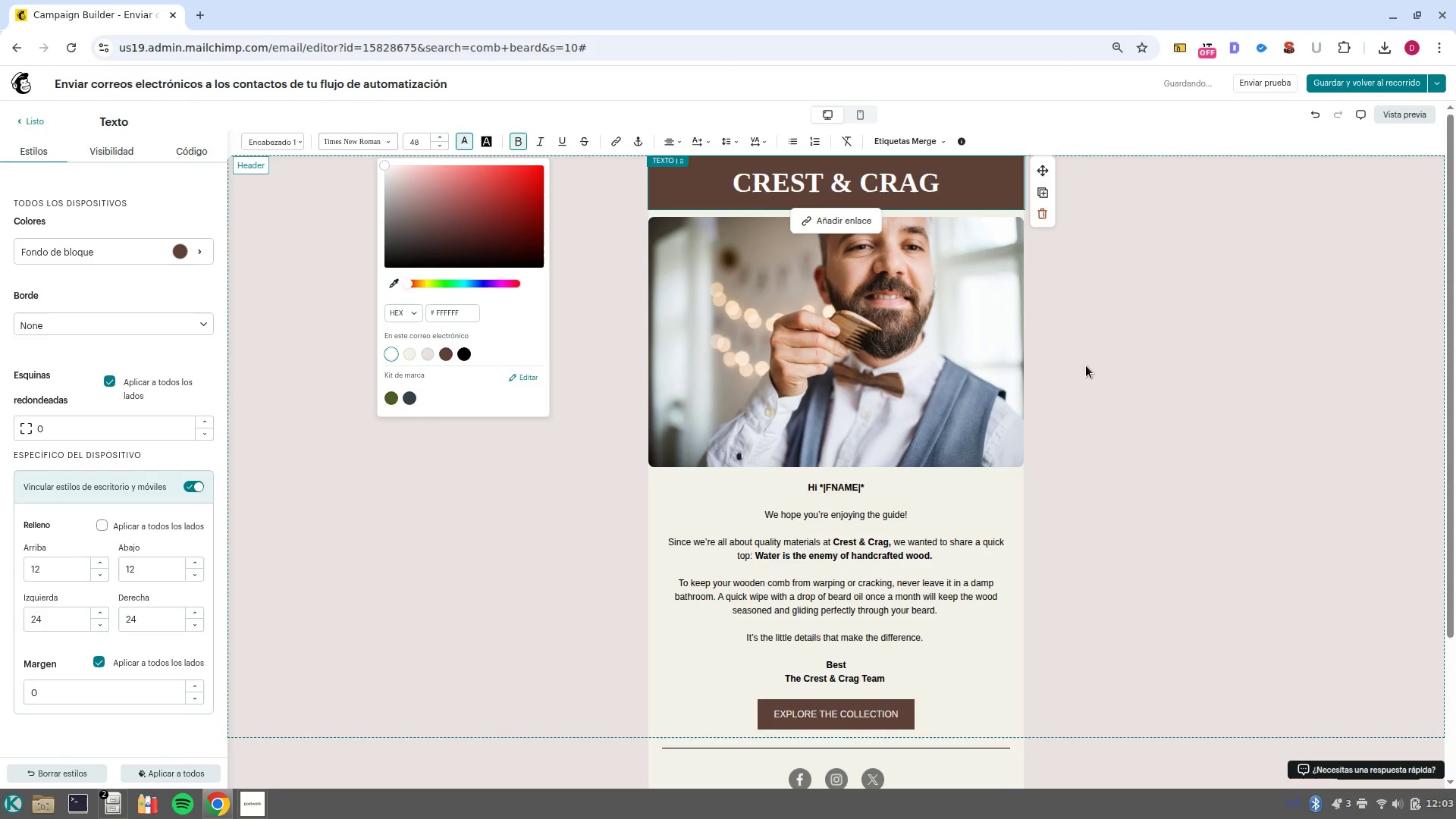 
left_click([1212, 365])
 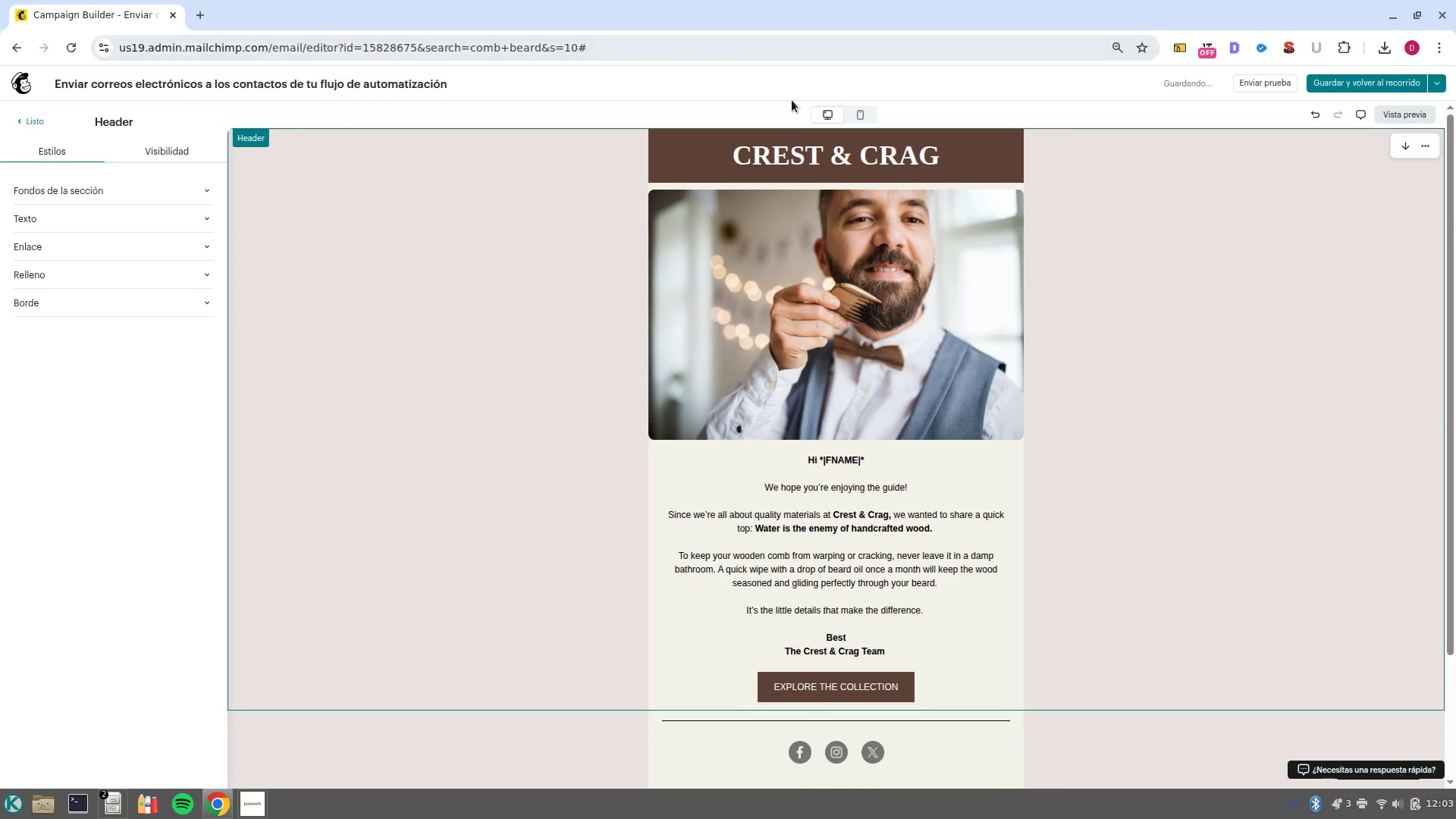 
left_click([863, 112])
 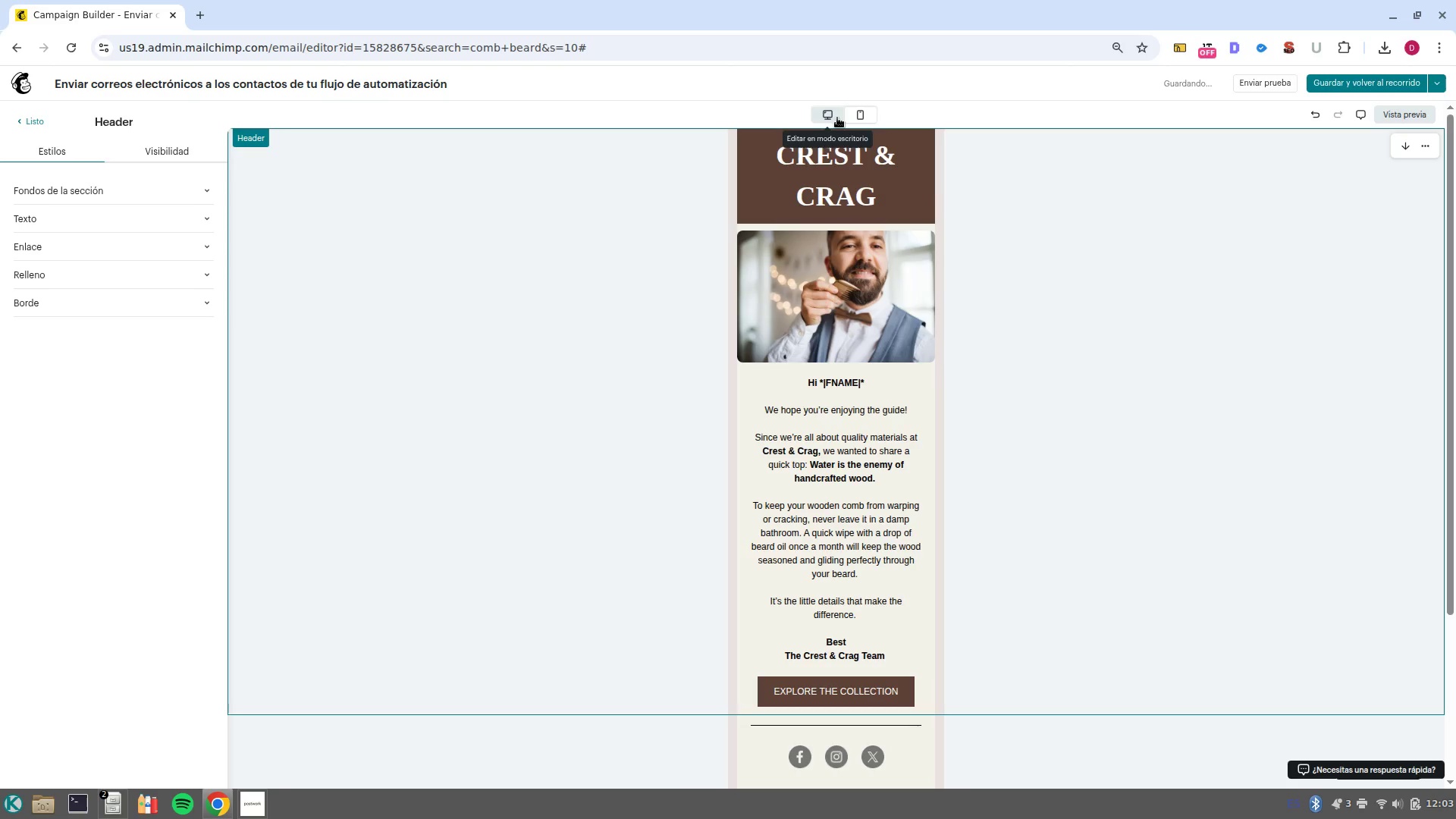 
left_click([833, 117])
 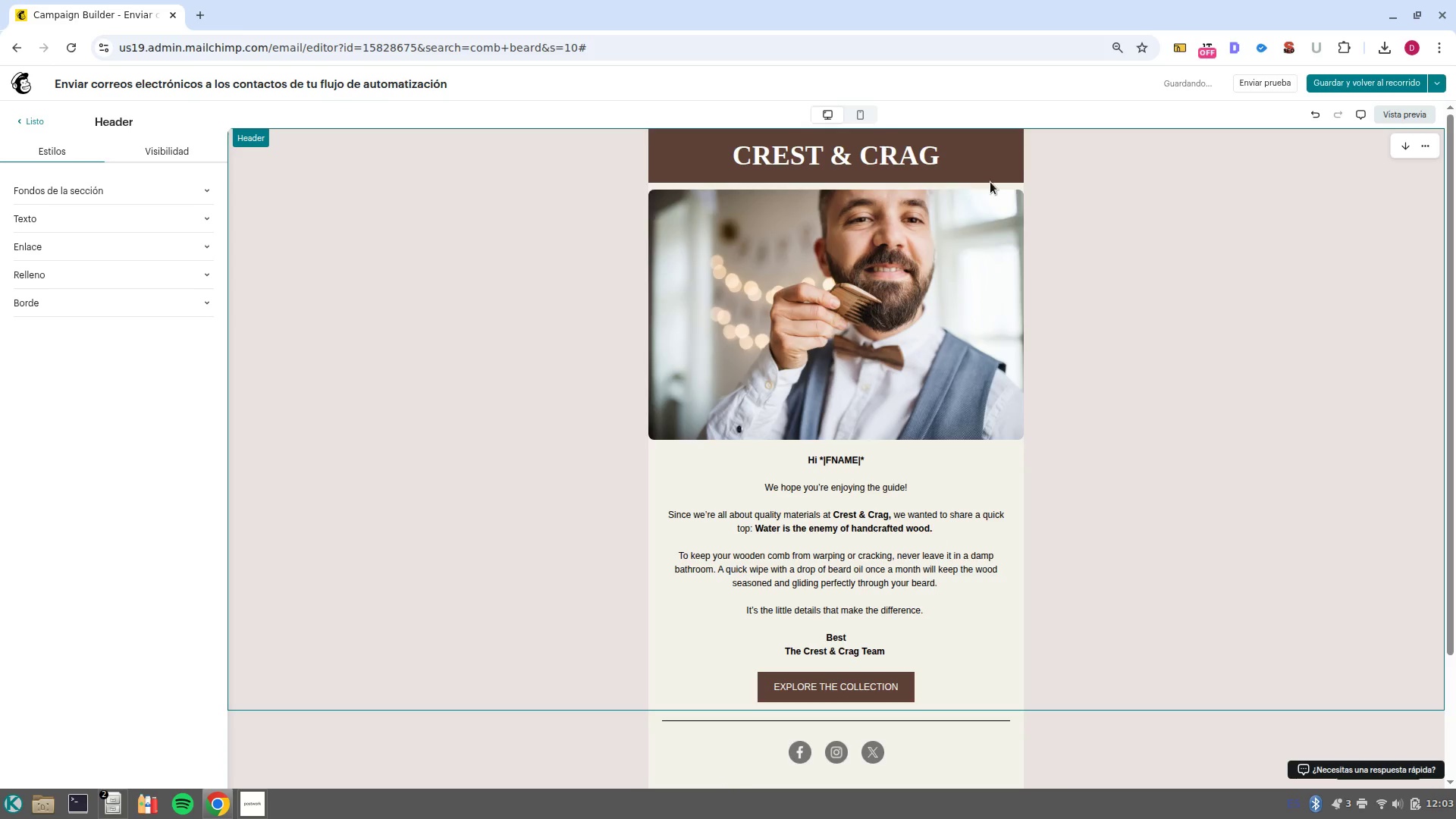 
scroll: coordinate [1133, 366], scroll_direction: up, amount: 2.0
 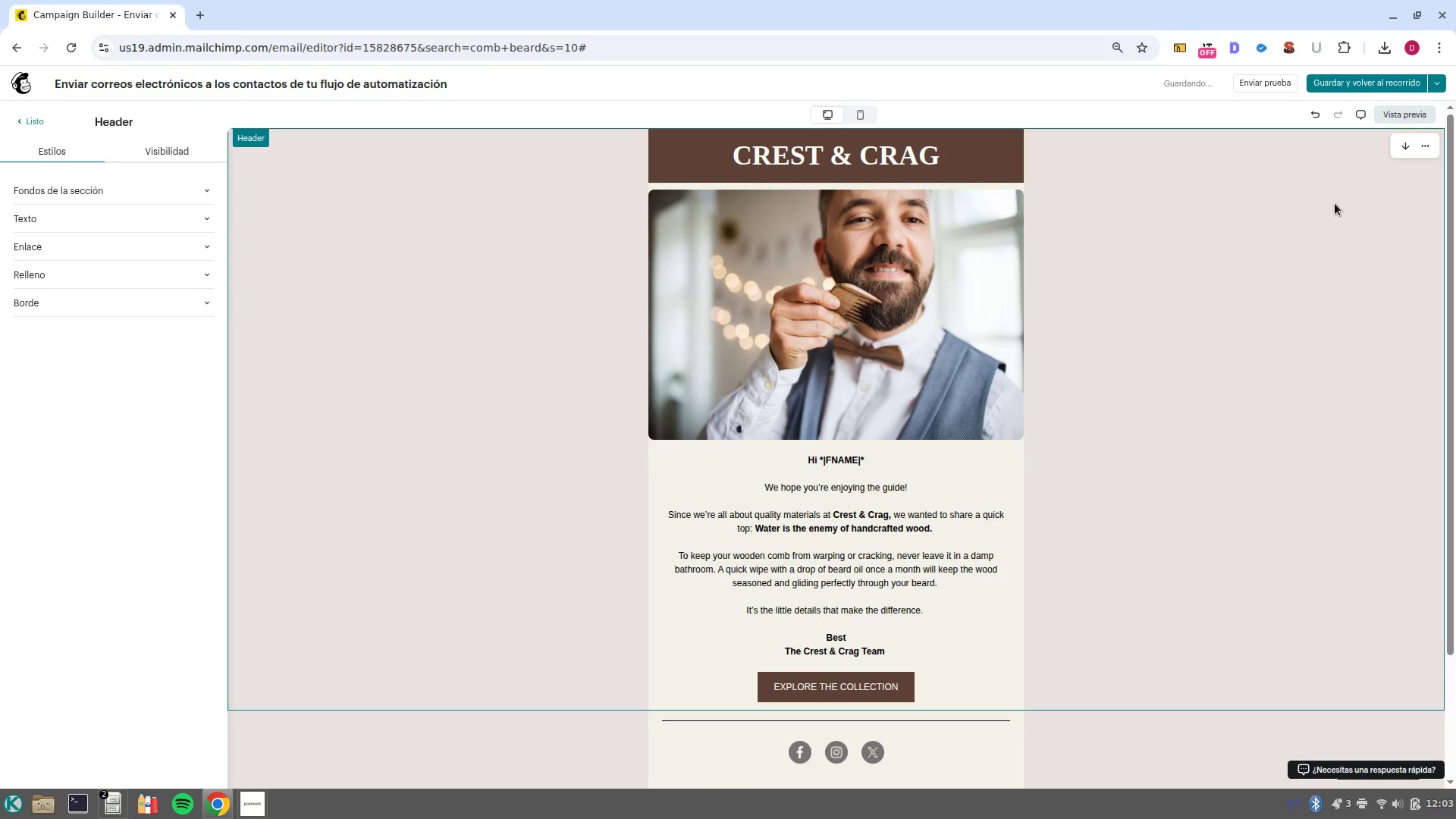 
wait(9.07)
 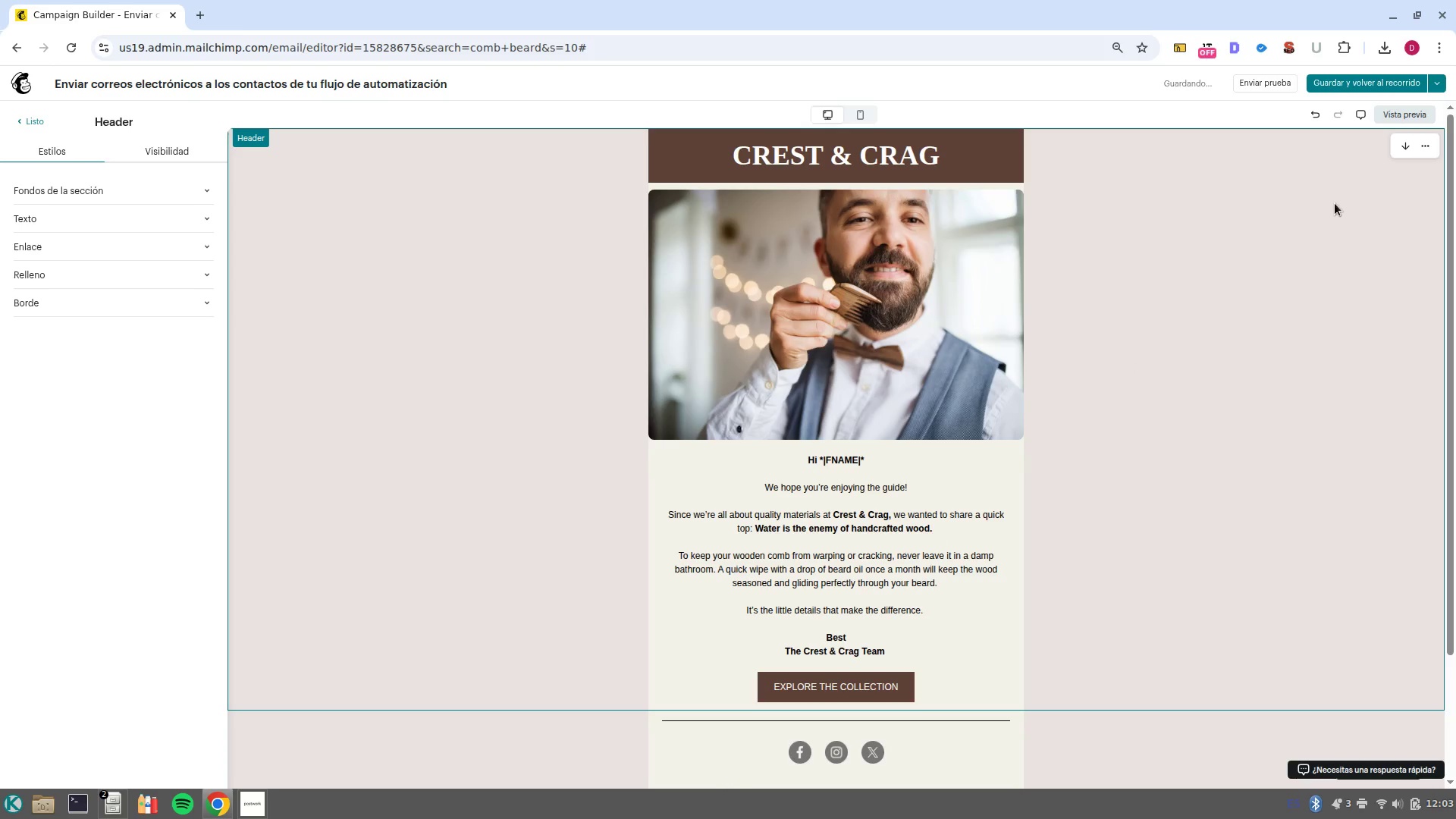 
left_click([1374, 91])
 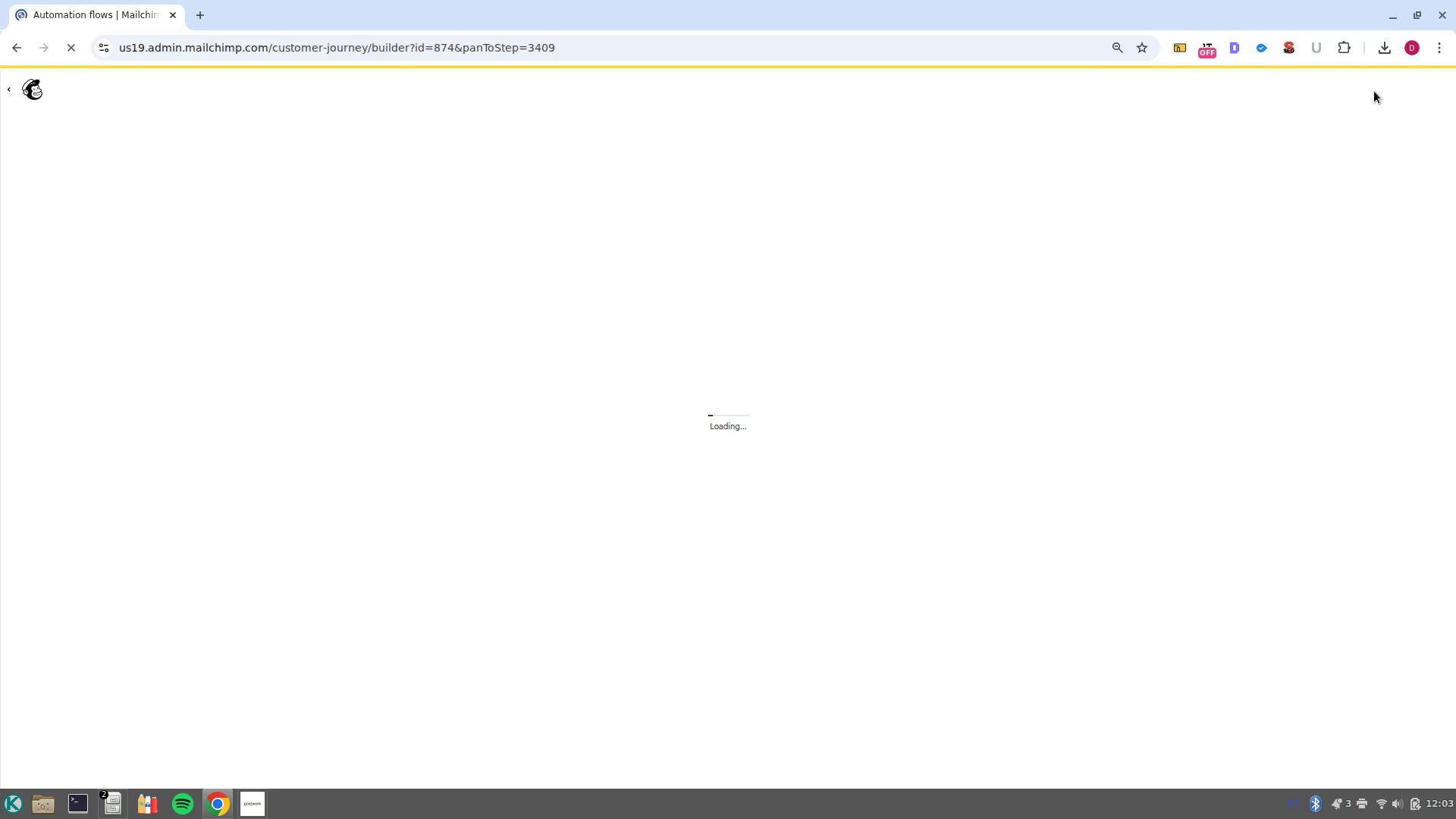 
wait(15.75)
 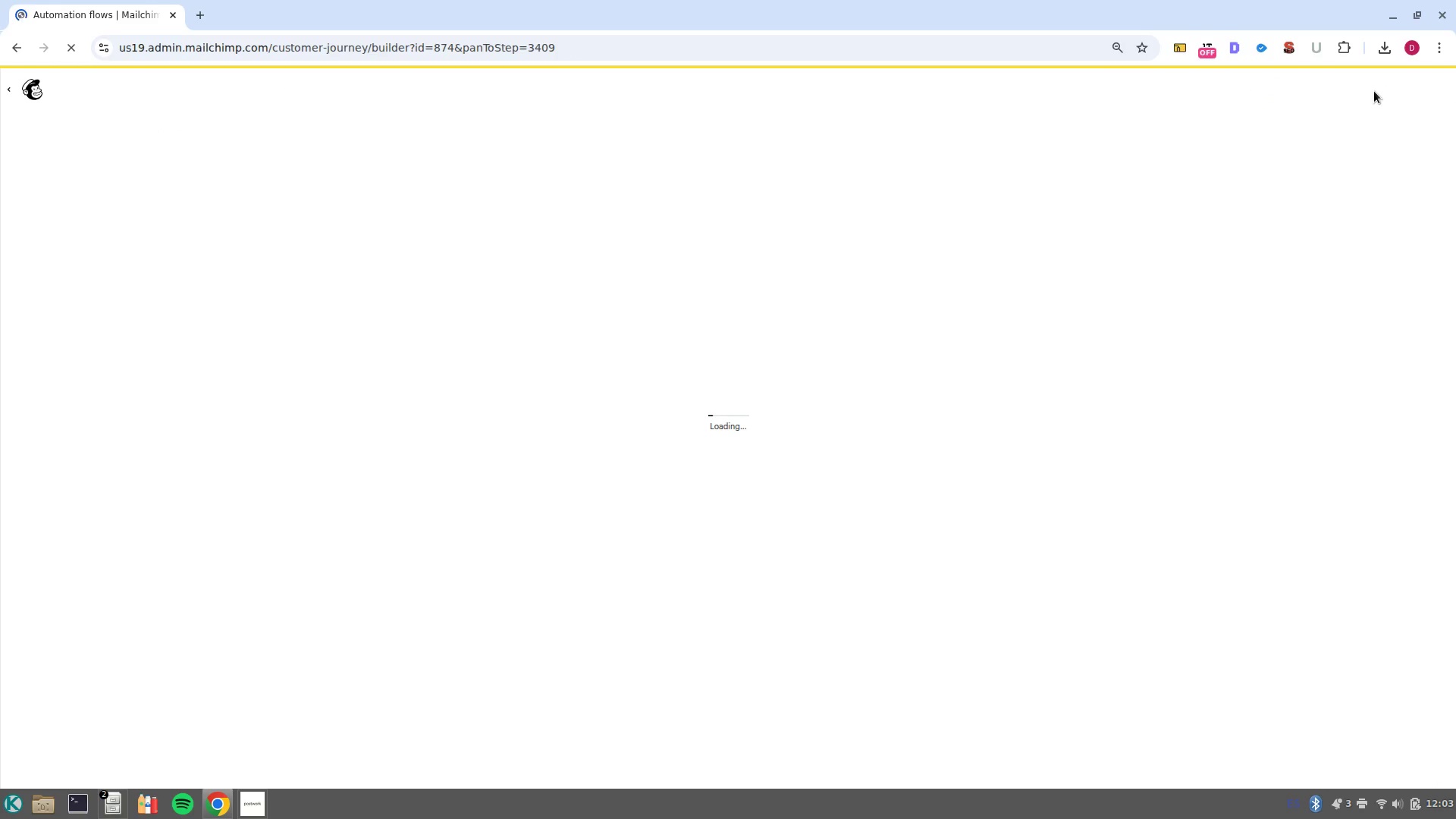 
scroll: coordinate [1188, 250], scroll_direction: up, amount: 3.0
 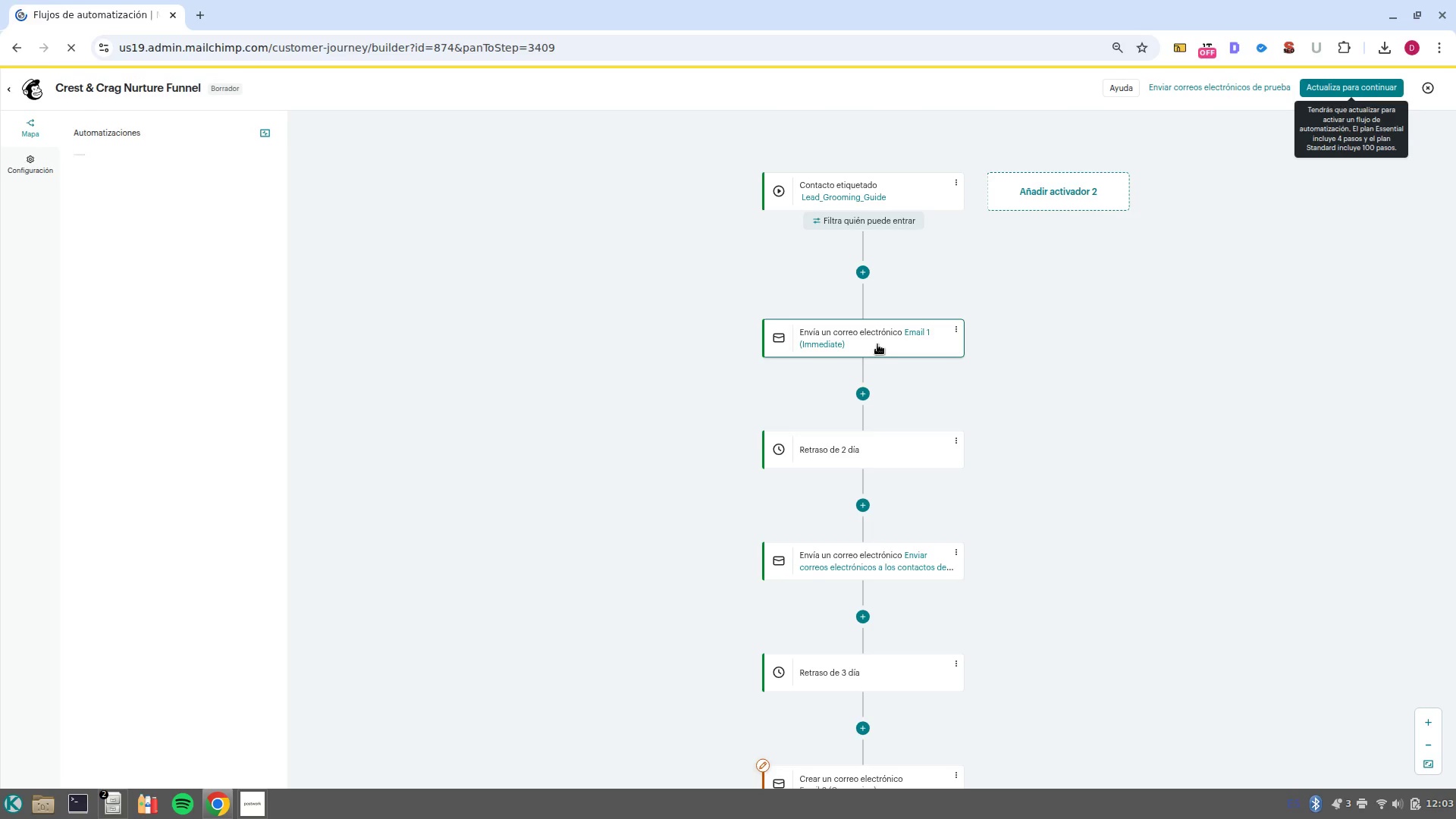 
left_click([877, 344])
 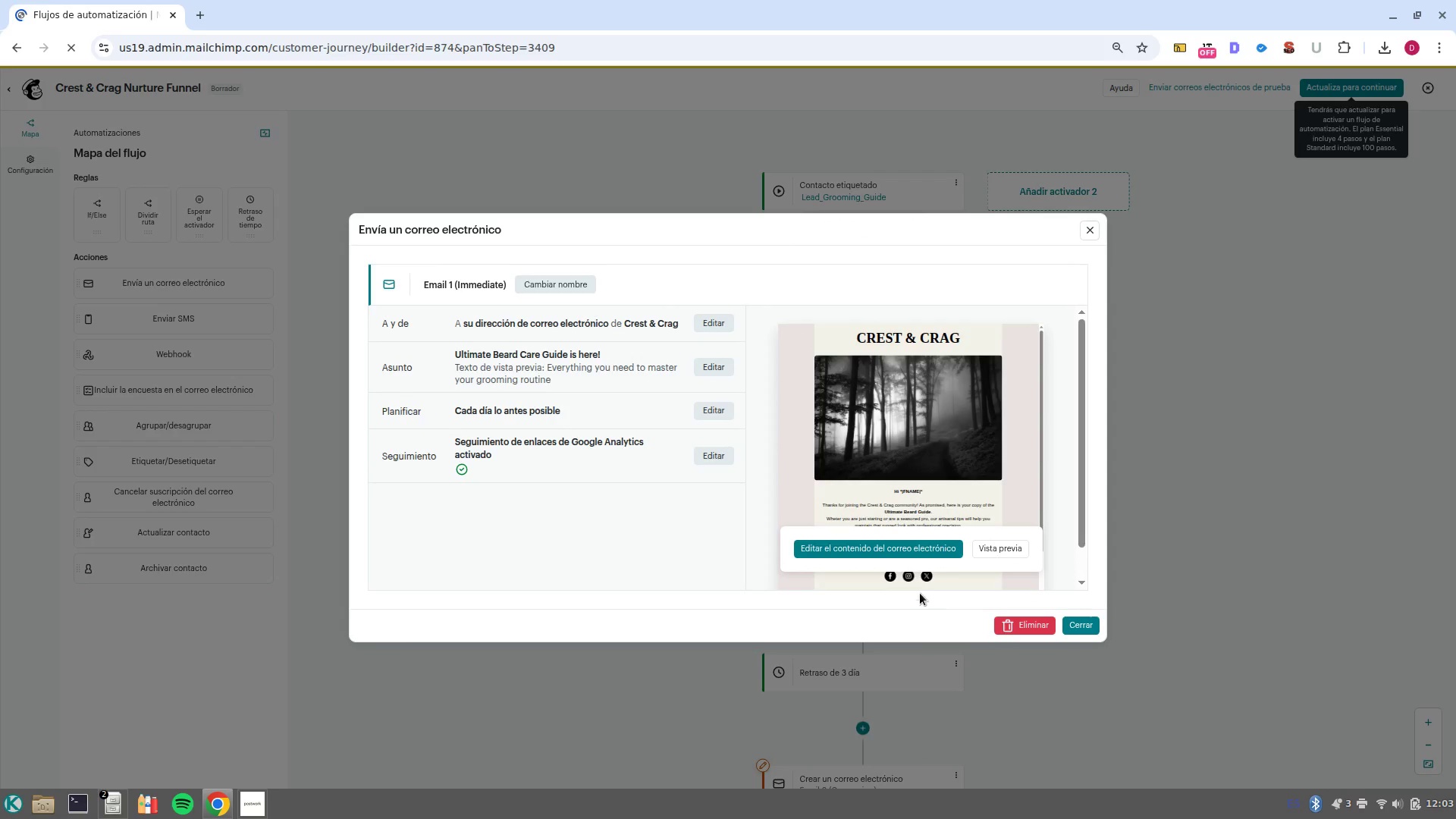 
left_click([904, 552])
 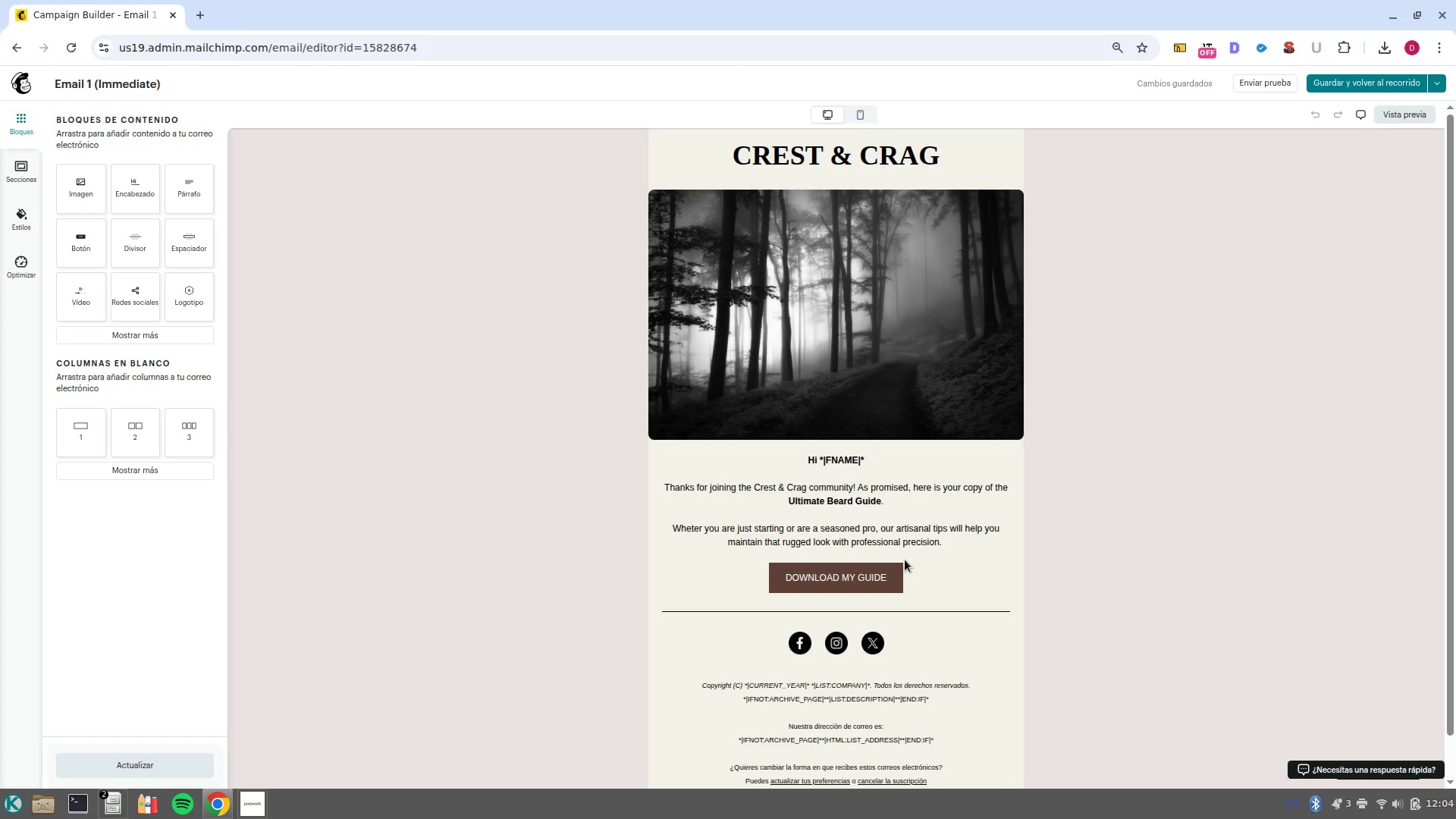 
wait(67.73)
 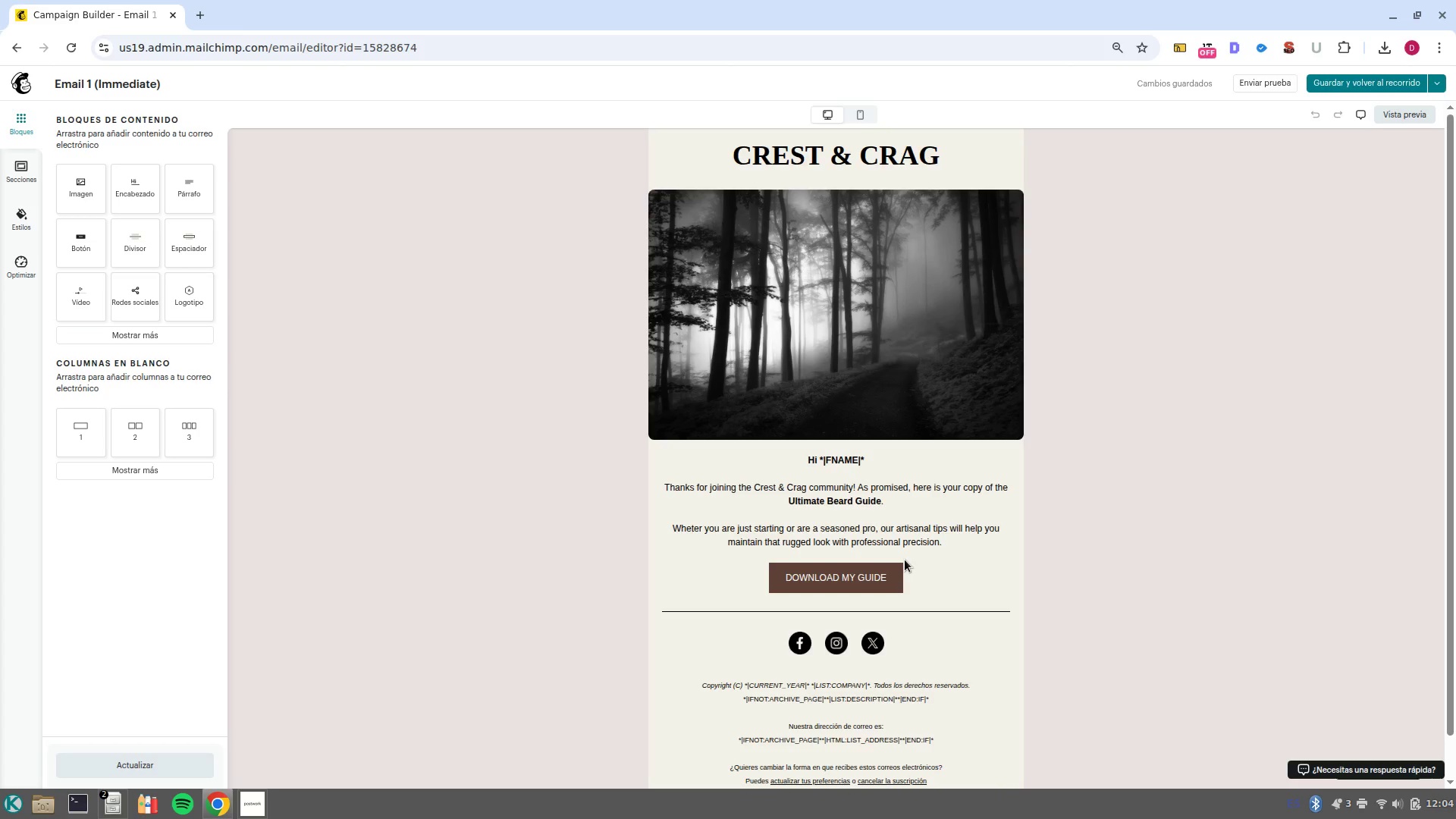 
left_click([970, 158])
 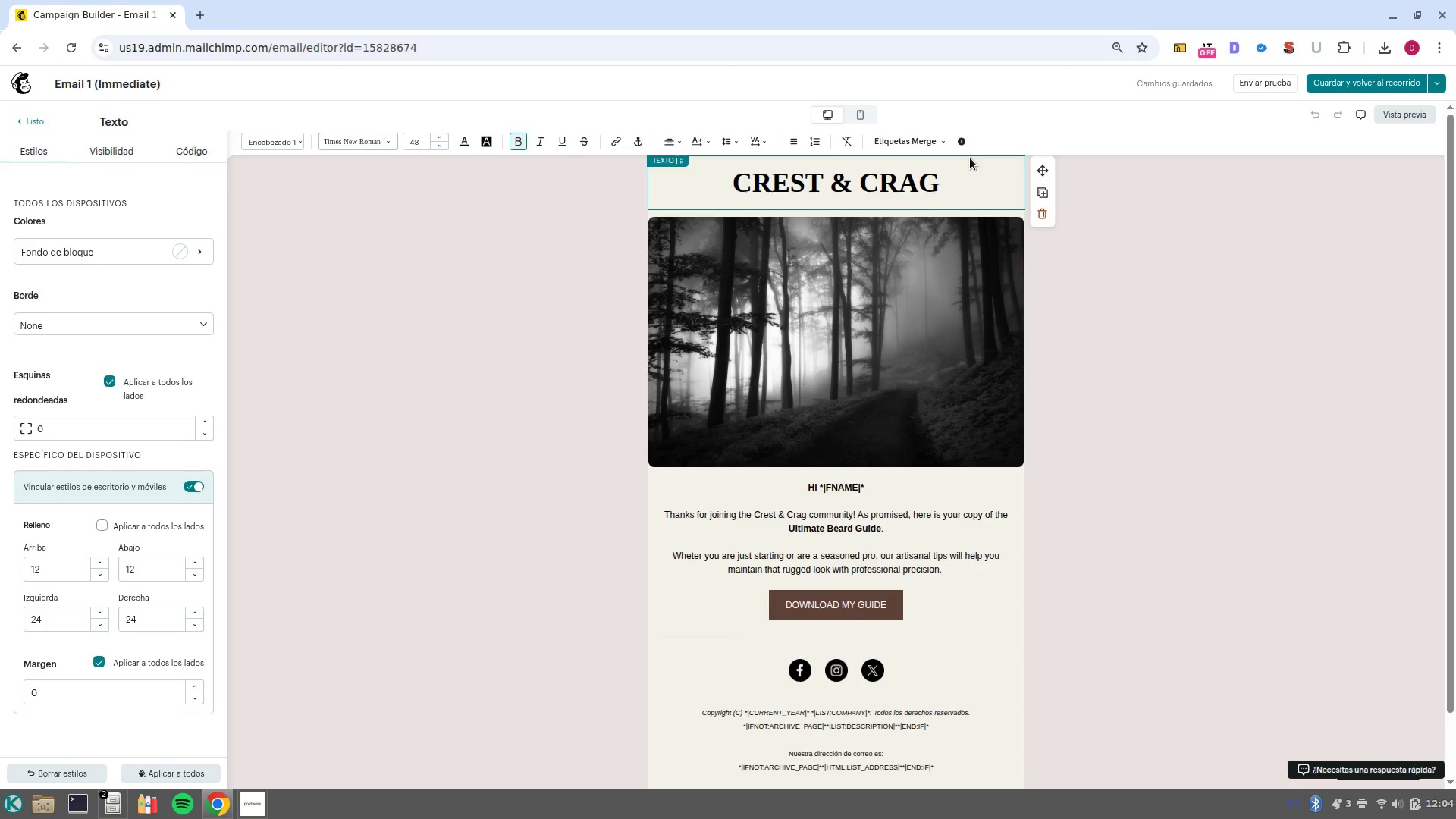 
wait(16.98)
 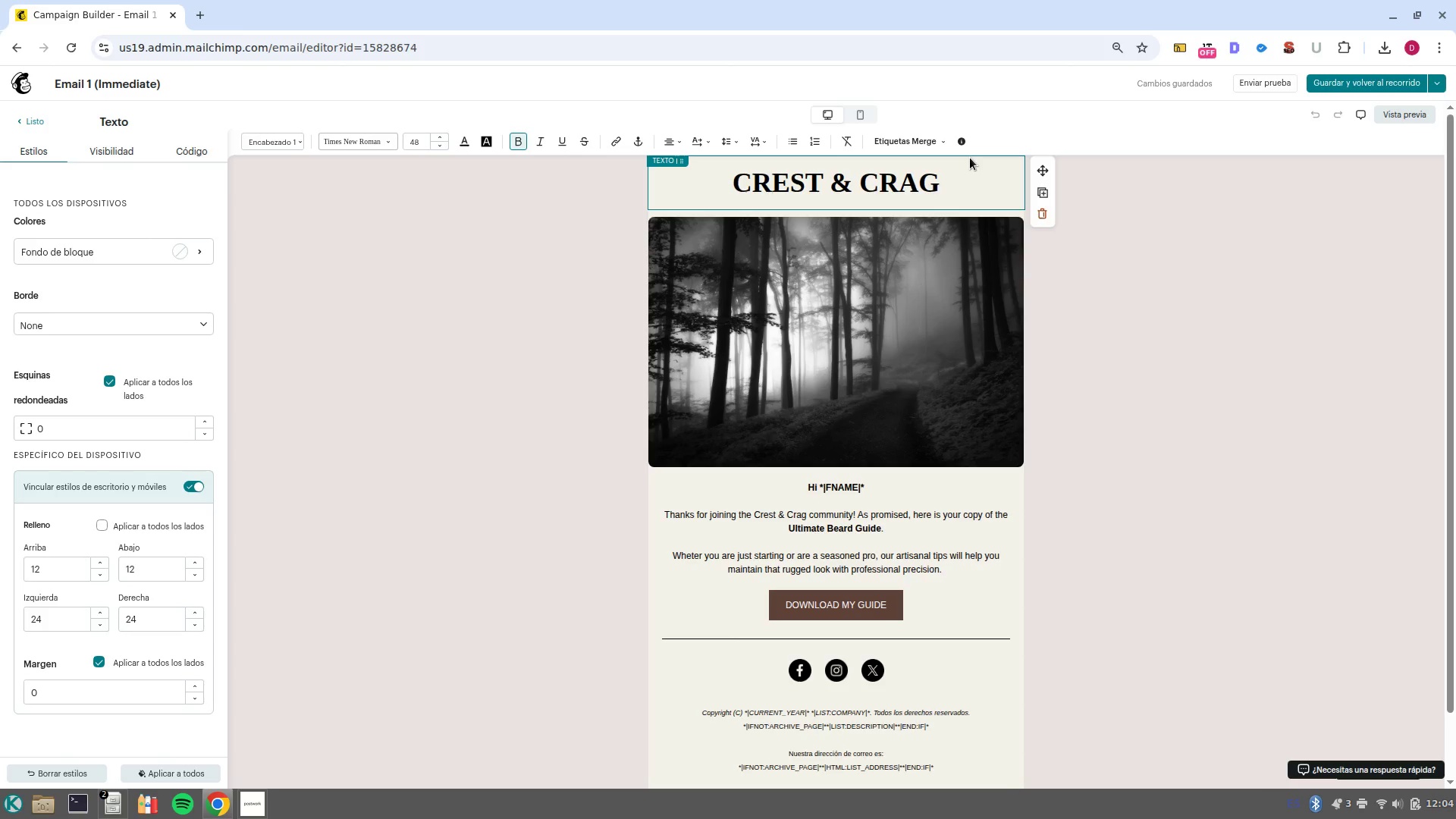 
left_click([668, 165])
 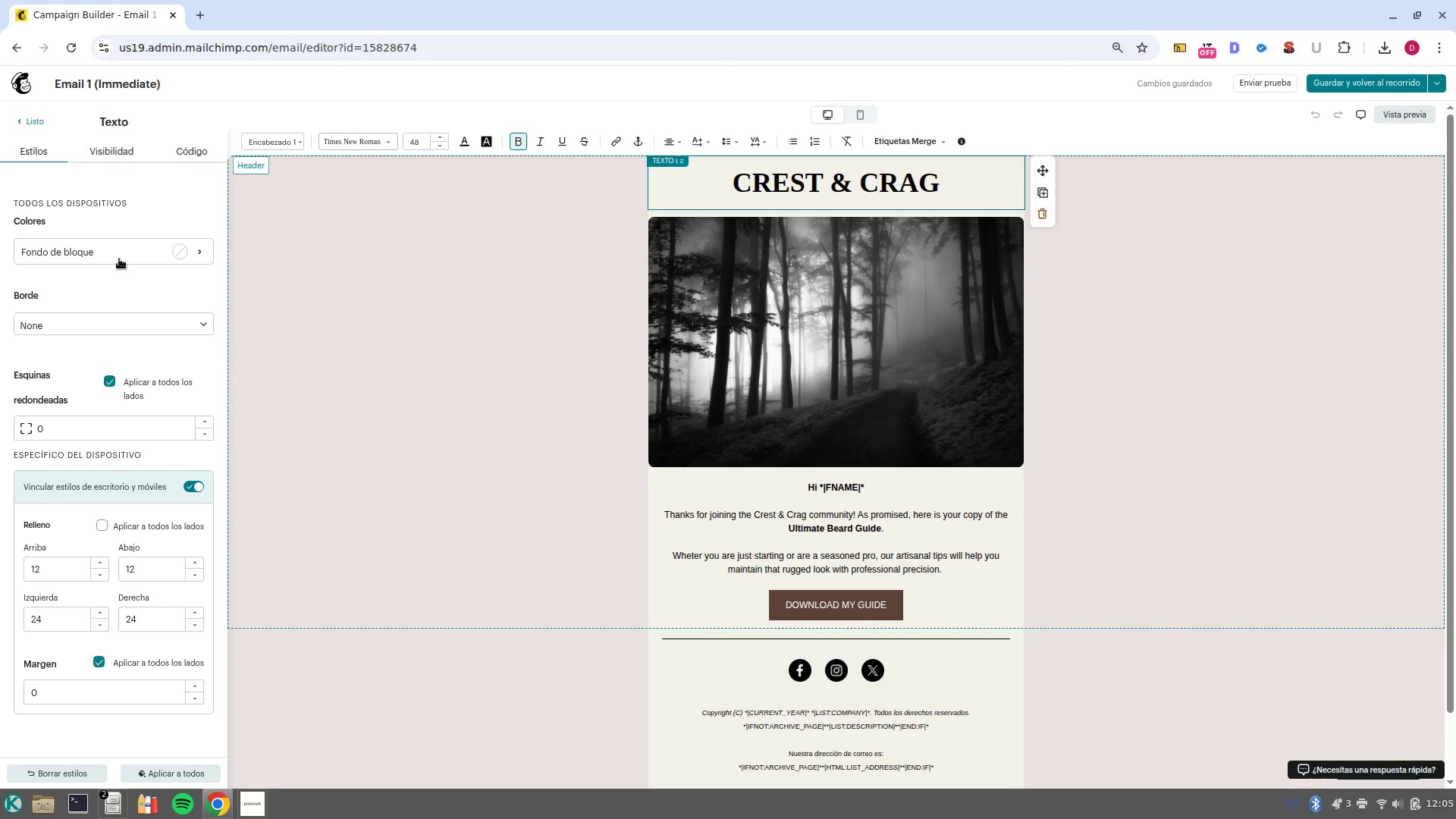 
left_click([183, 253])
 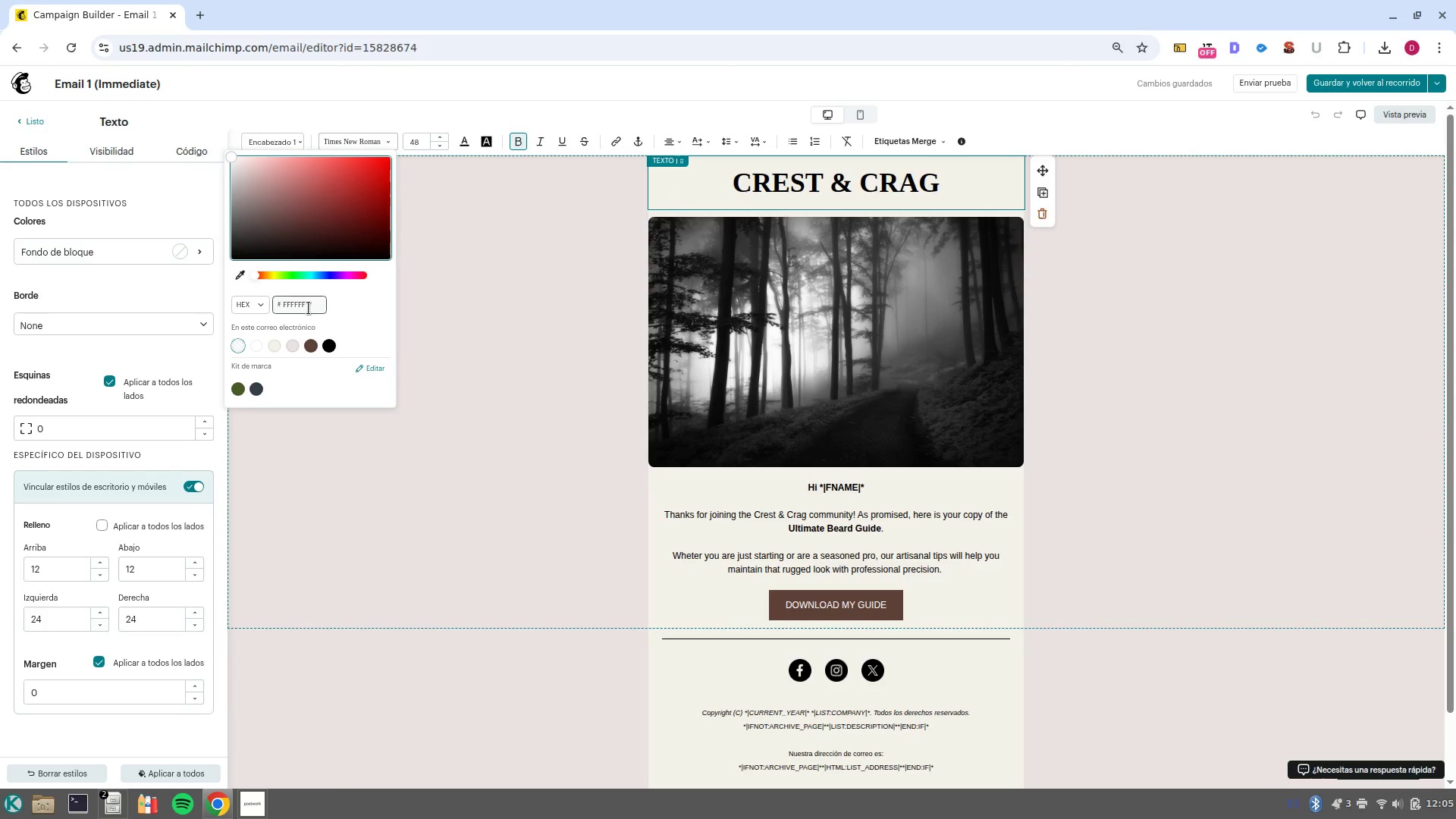 
double_click([309, 308])
 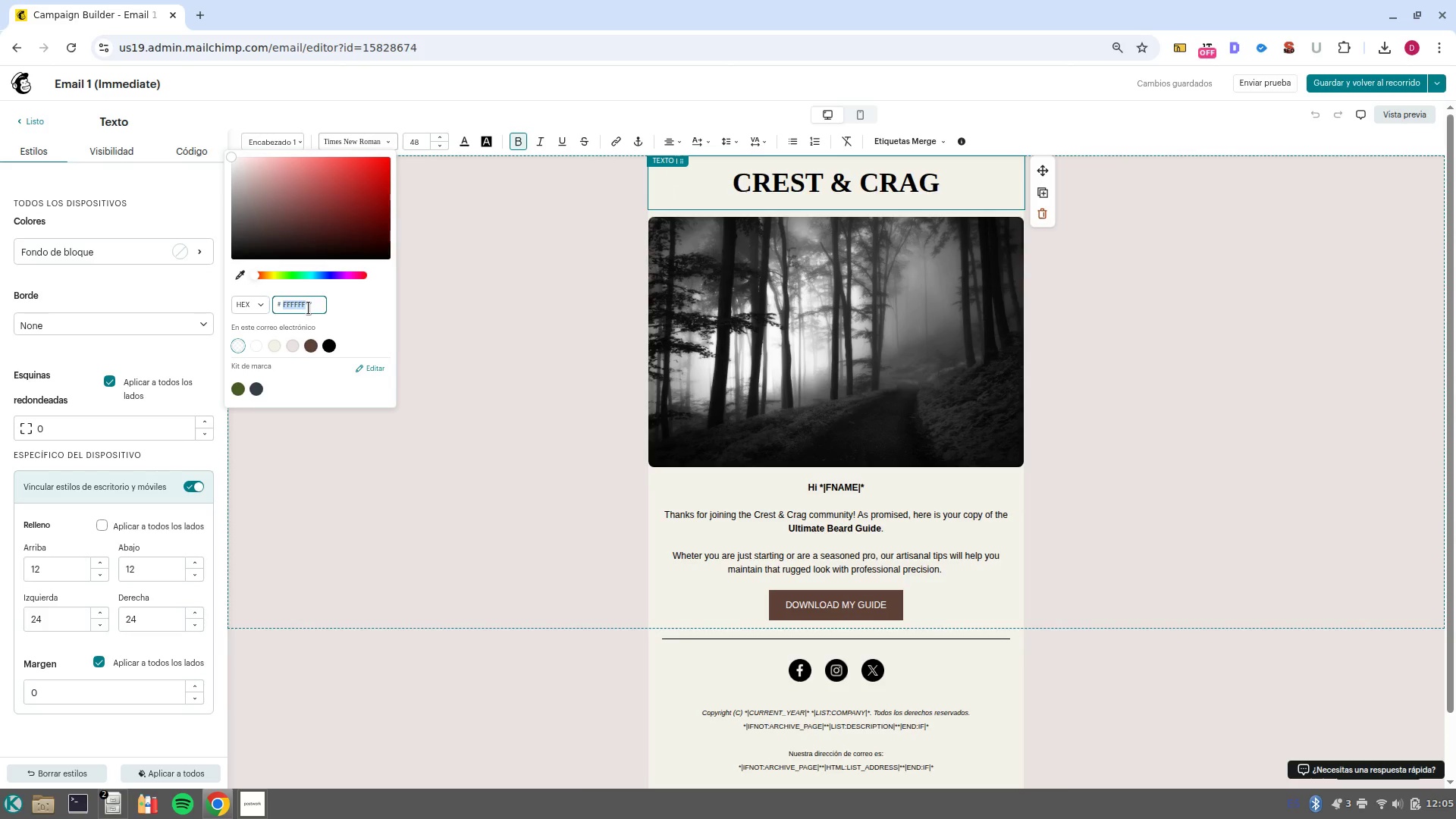 
key(Control+V)
 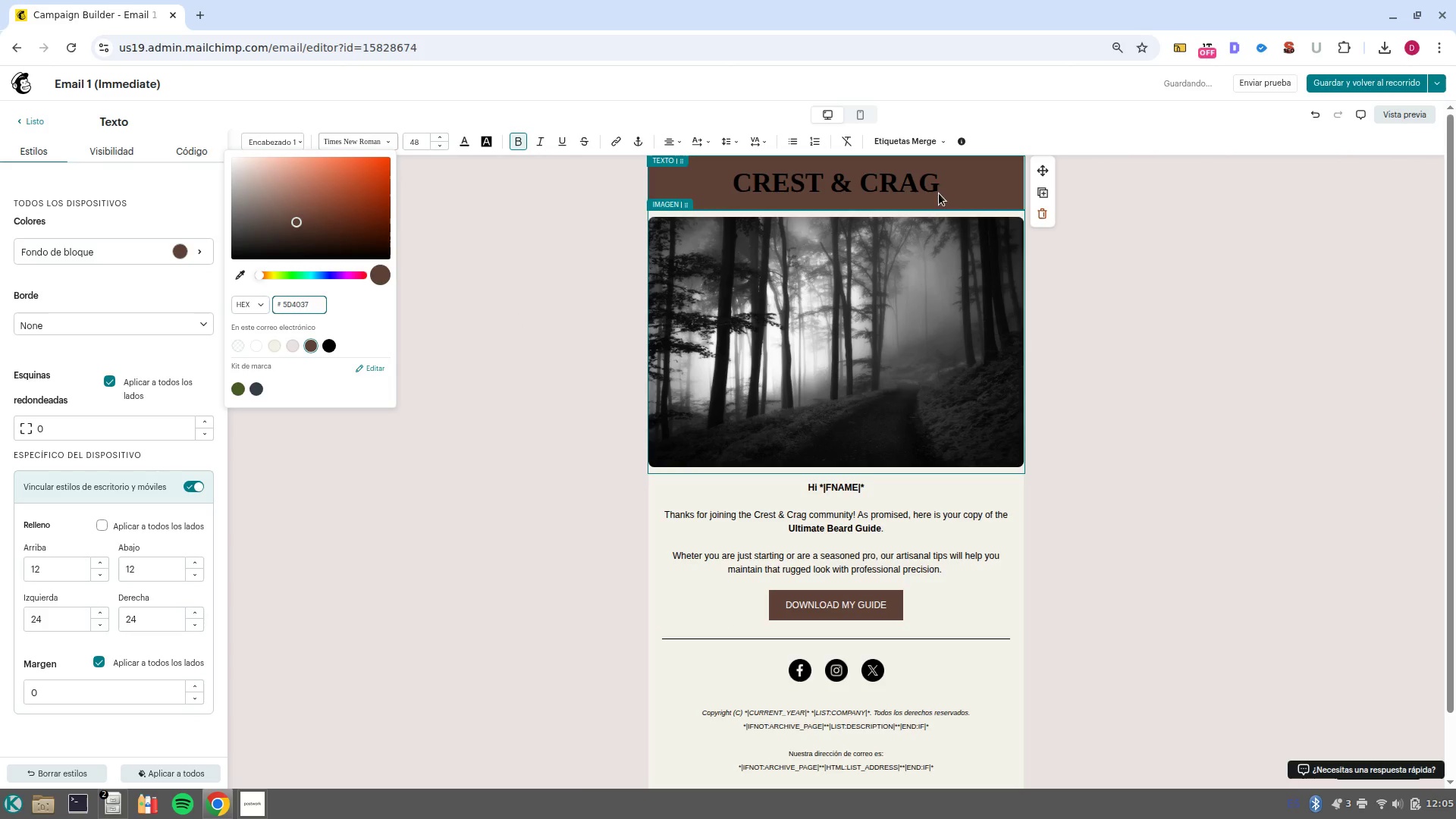 
left_click_drag(start_coordinate=[947, 180], to_coordinate=[721, 177])
 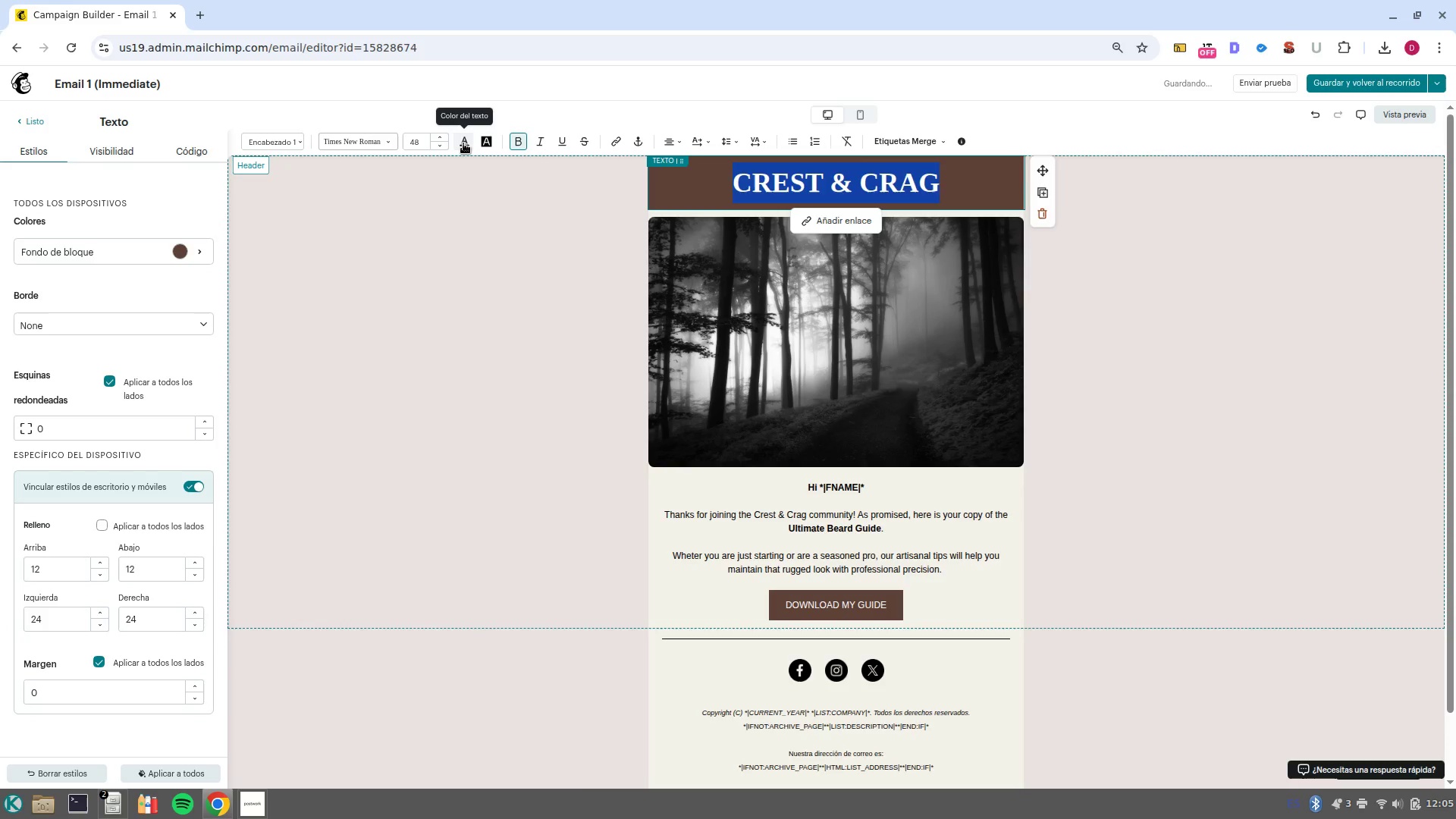 
left_click([463, 143])
 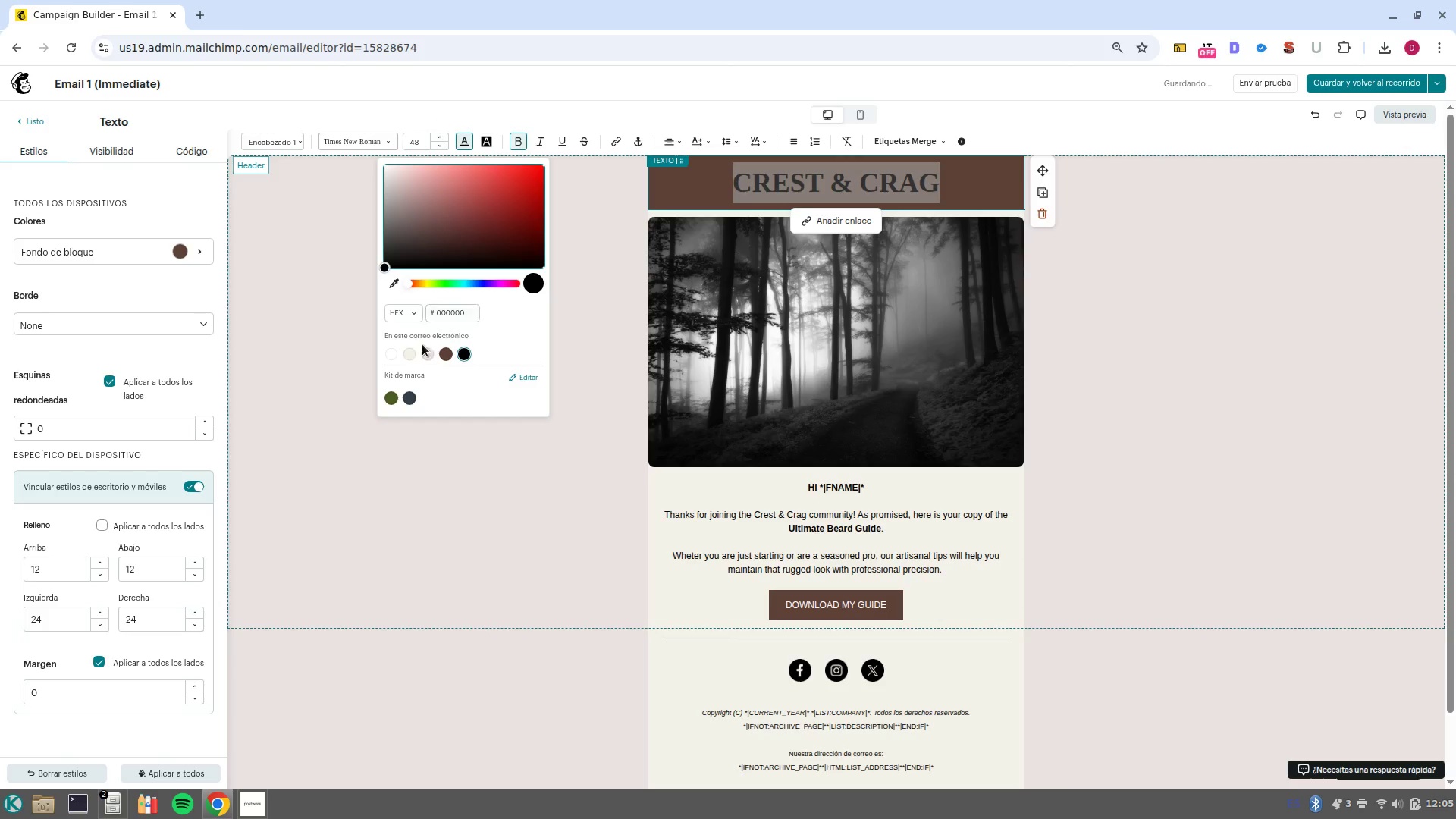 
left_click([382, 360])
 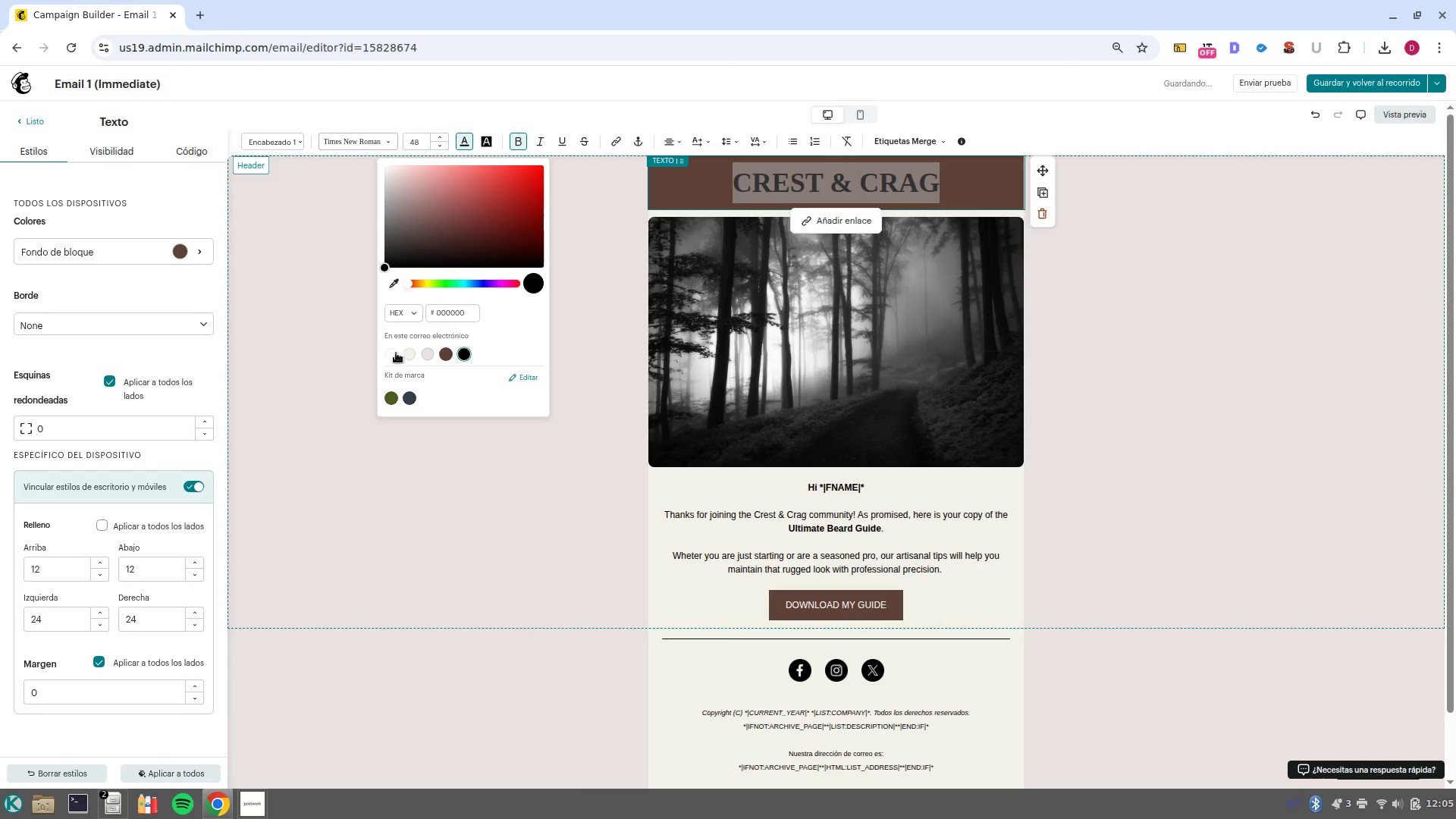 
left_click([396, 353])
 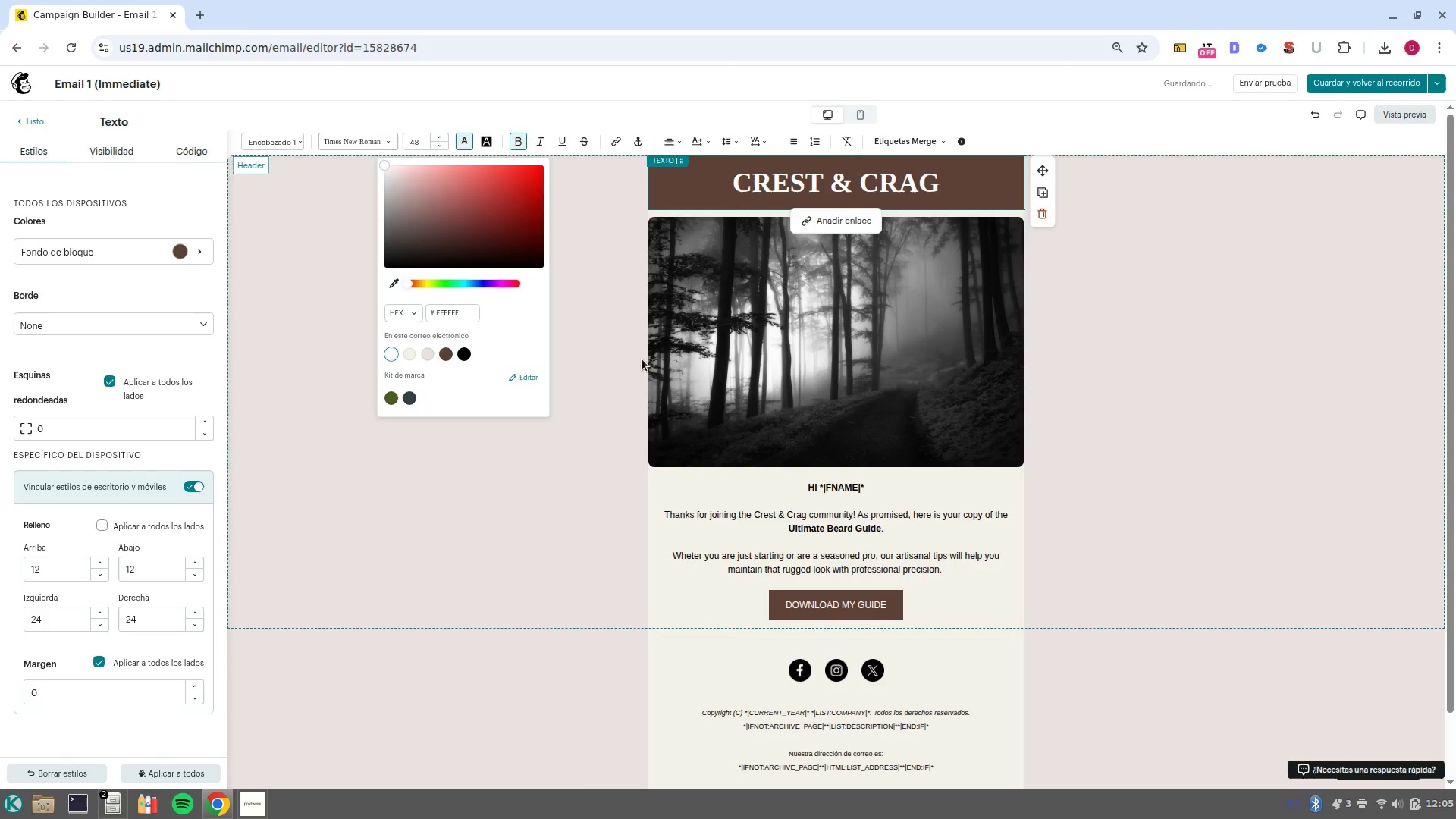 
left_click([1163, 328])
 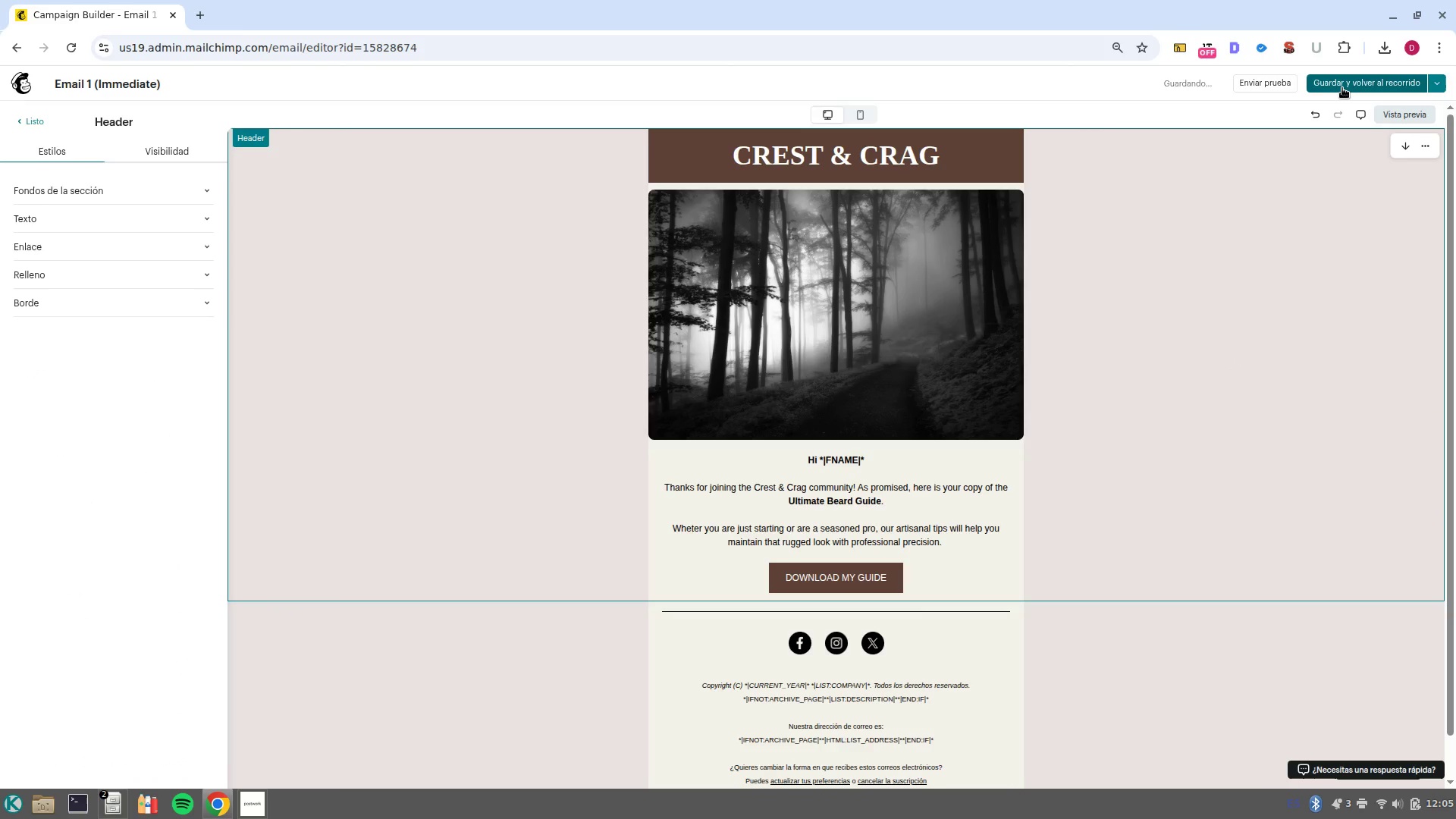 
left_click([1342, 88])
 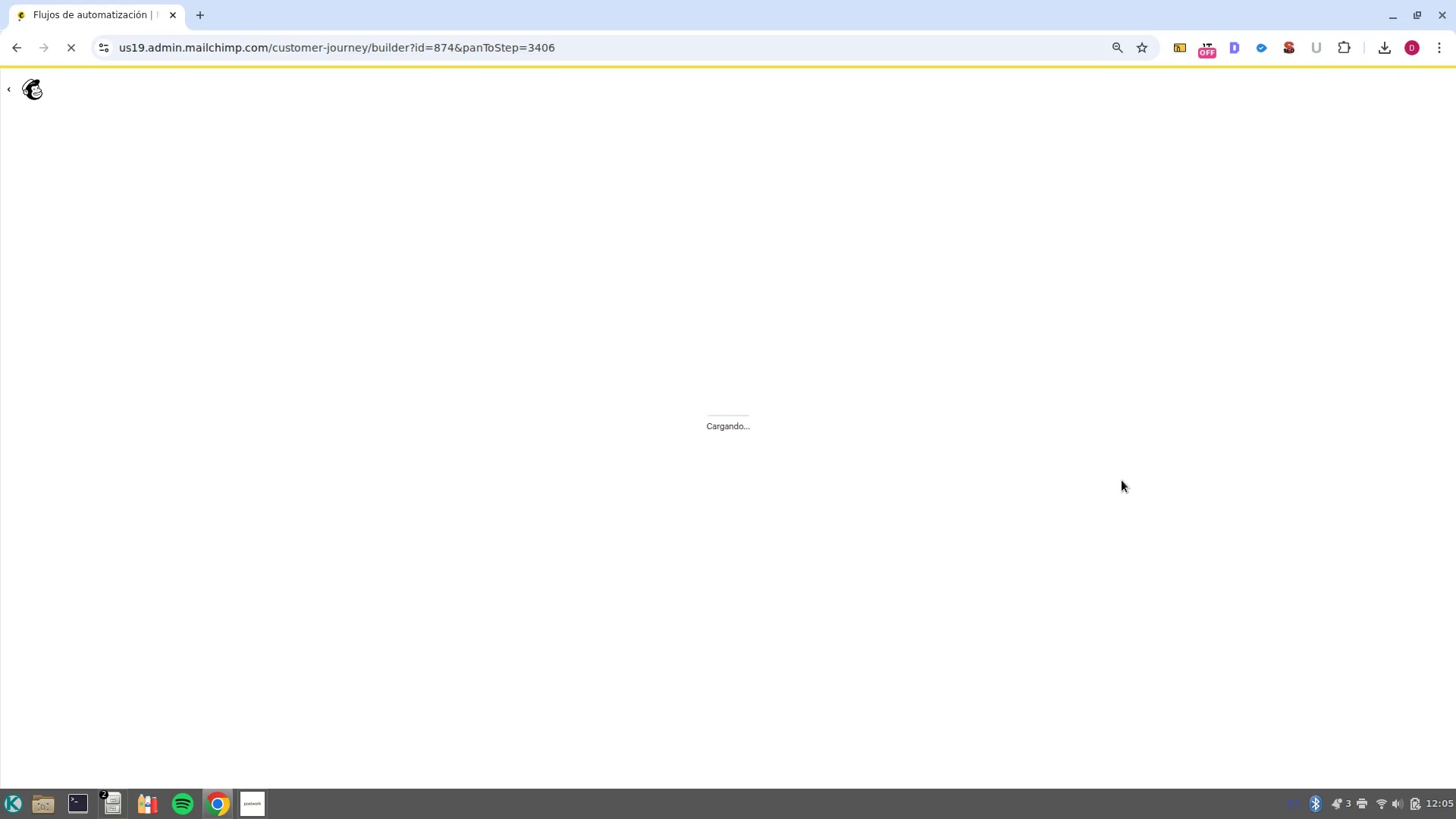 
wait(15.61)
 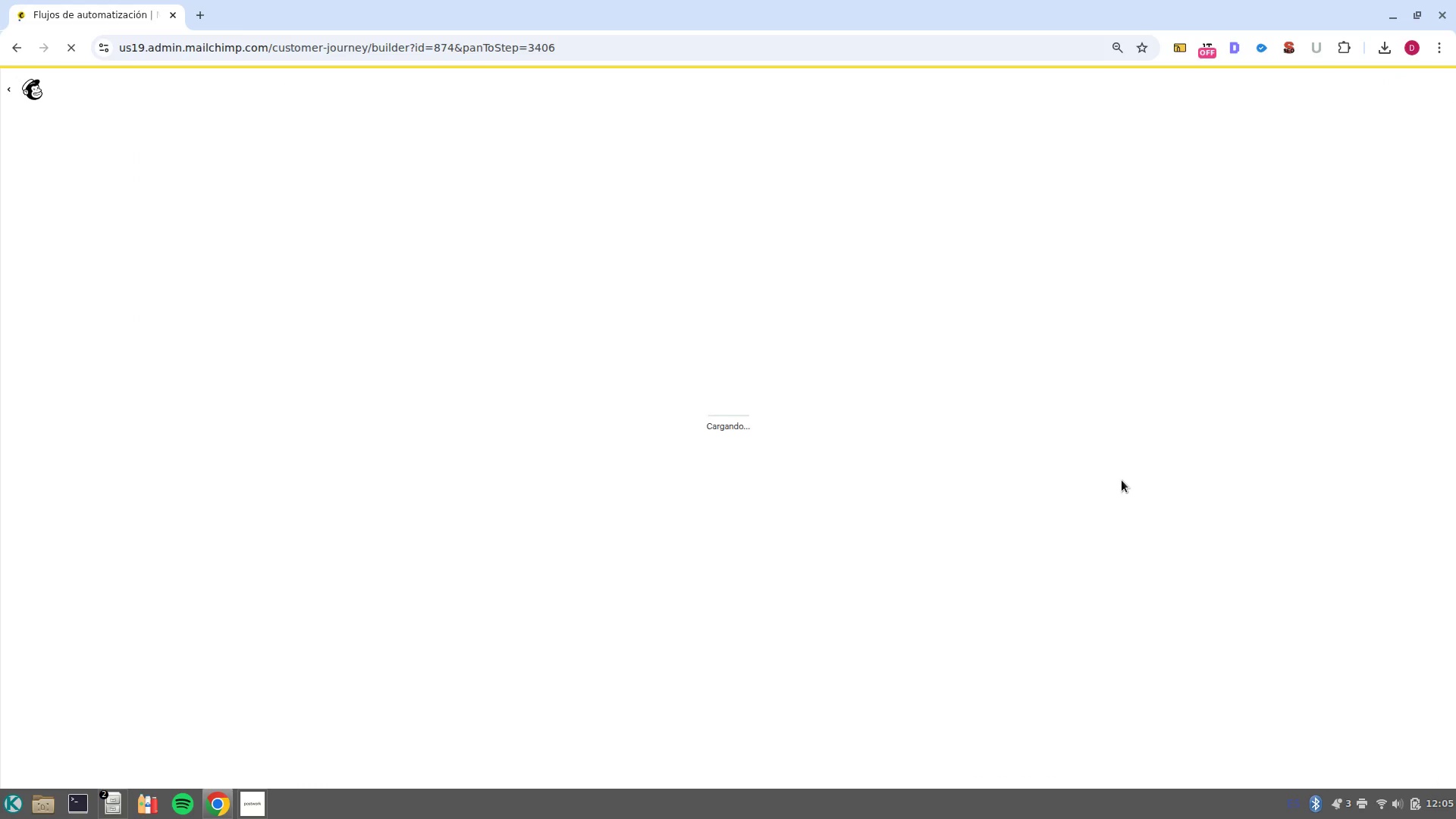 
left_click([908, 519])
 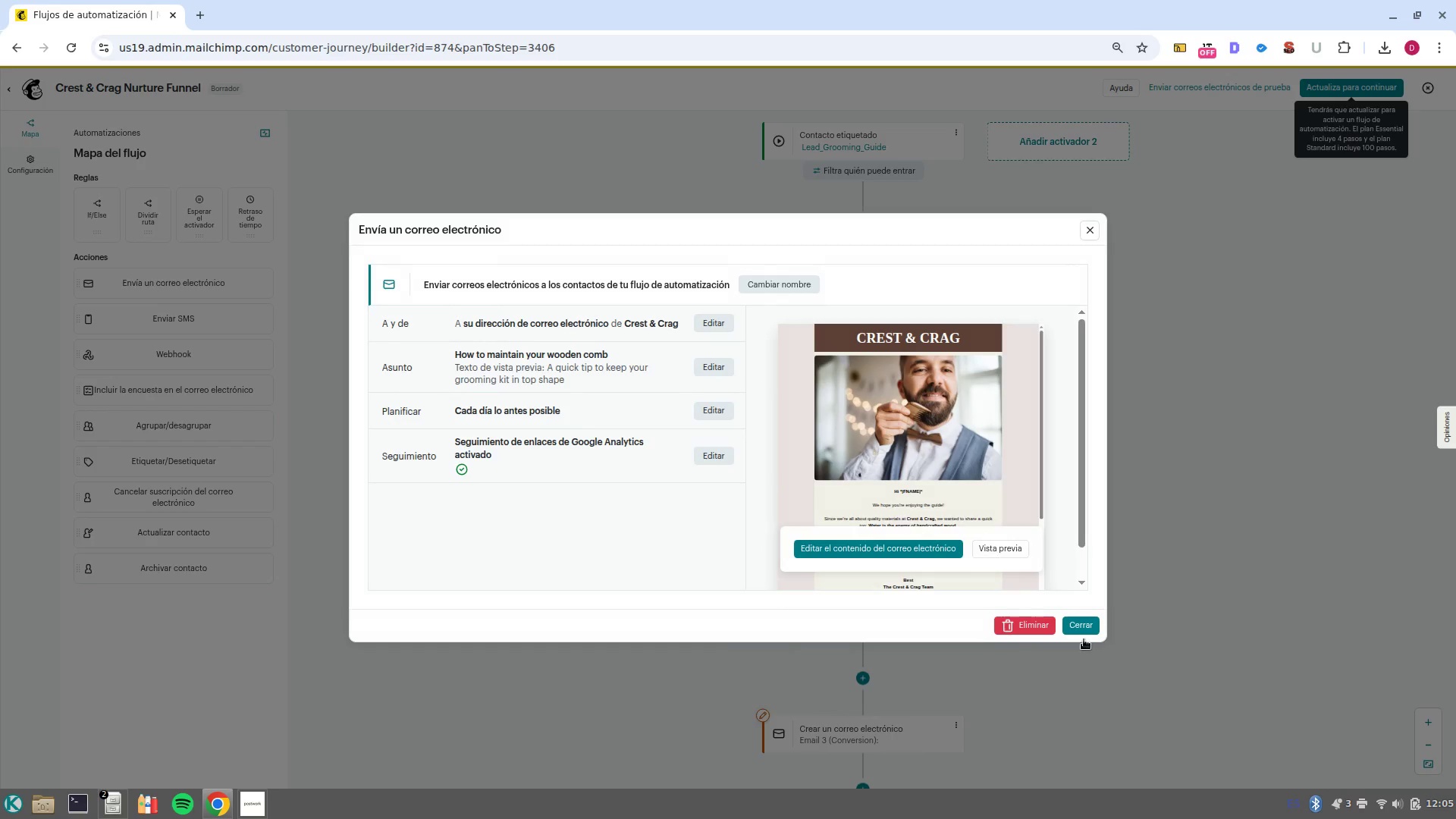 
left_click([1091, 631])
 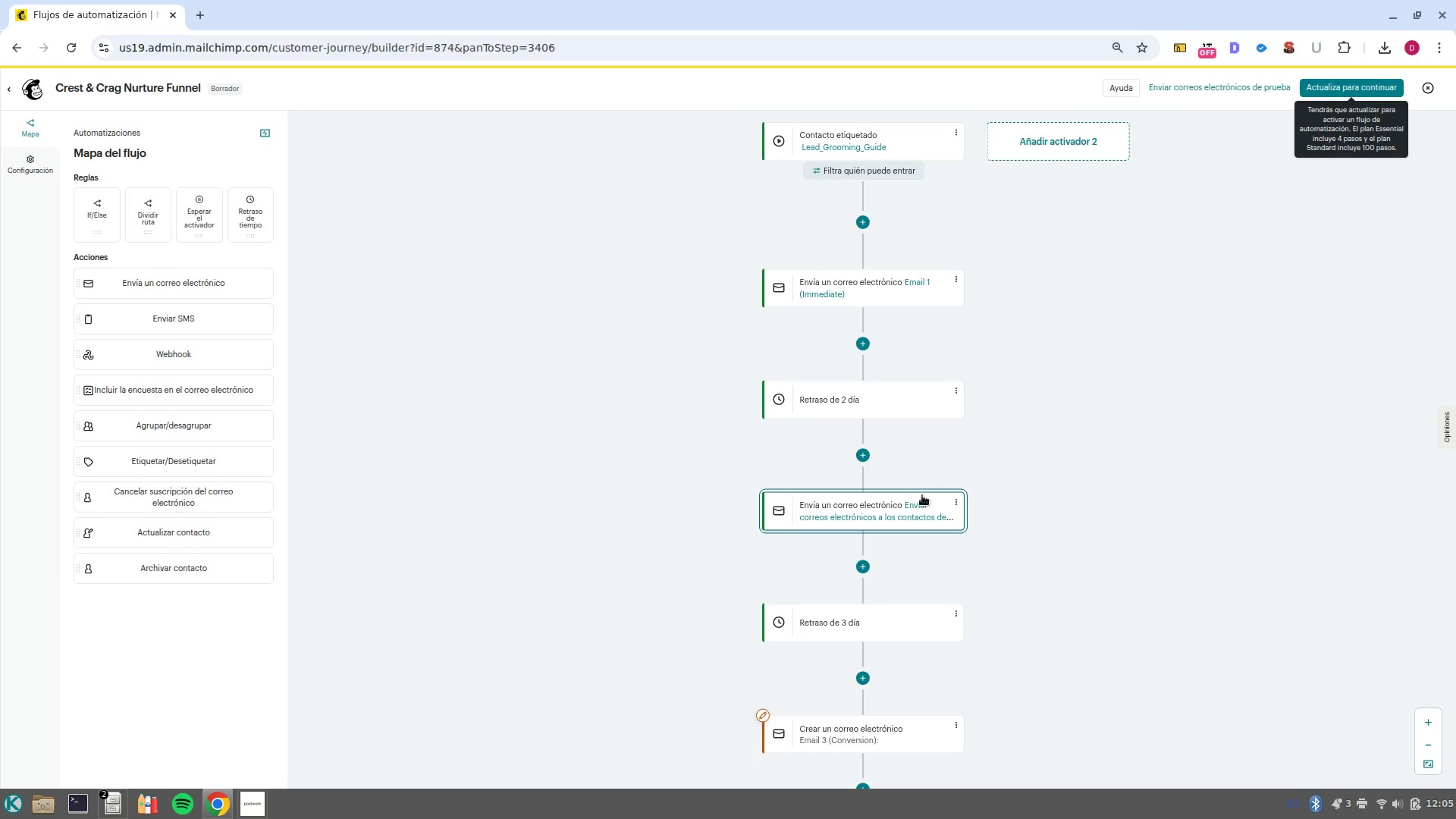 
scroll: coordinate [915, 495], scroll_direction: down, amount: 2.0
 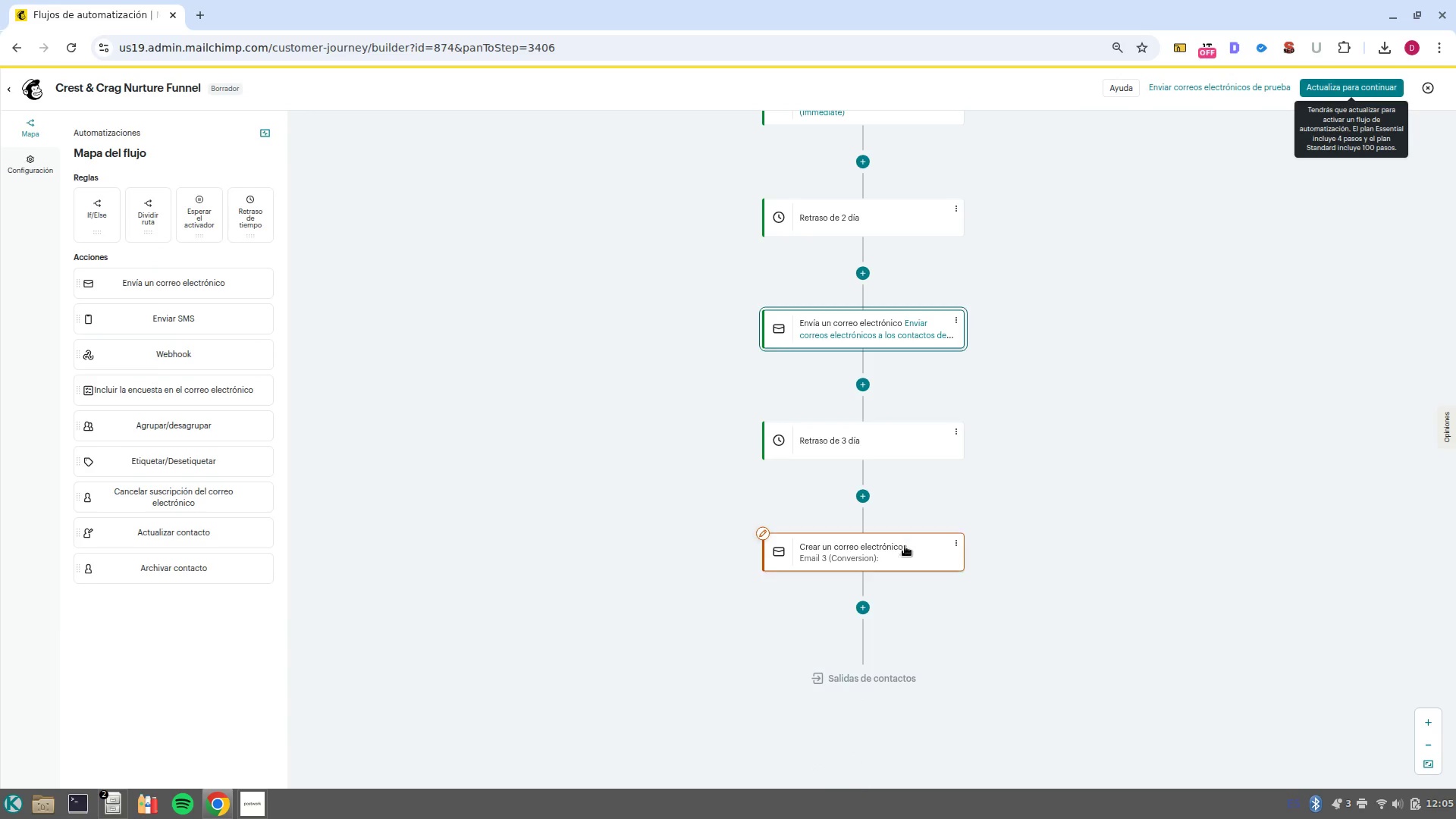 
left_click([905, 554])
 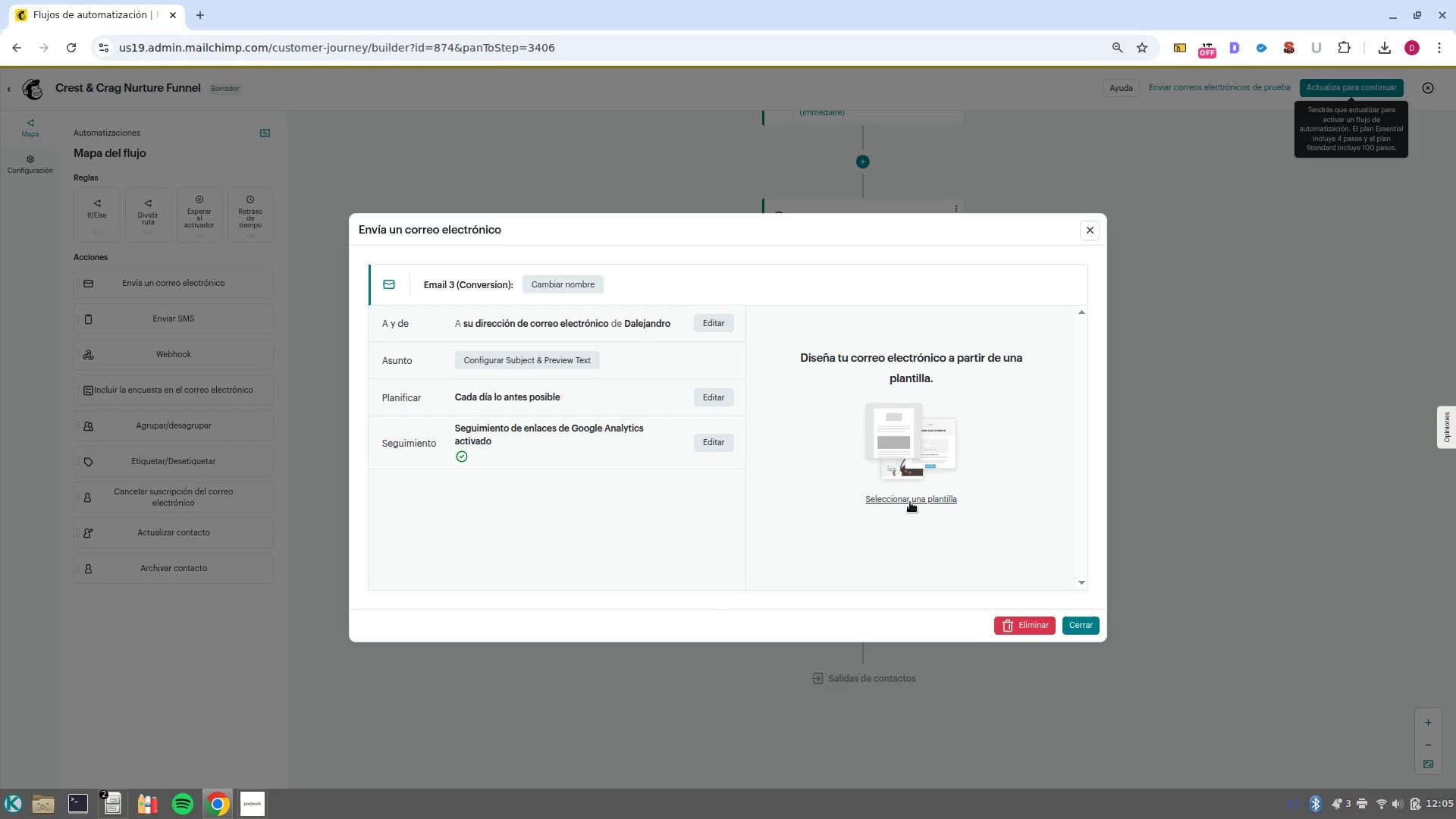 
wait(18.64)
 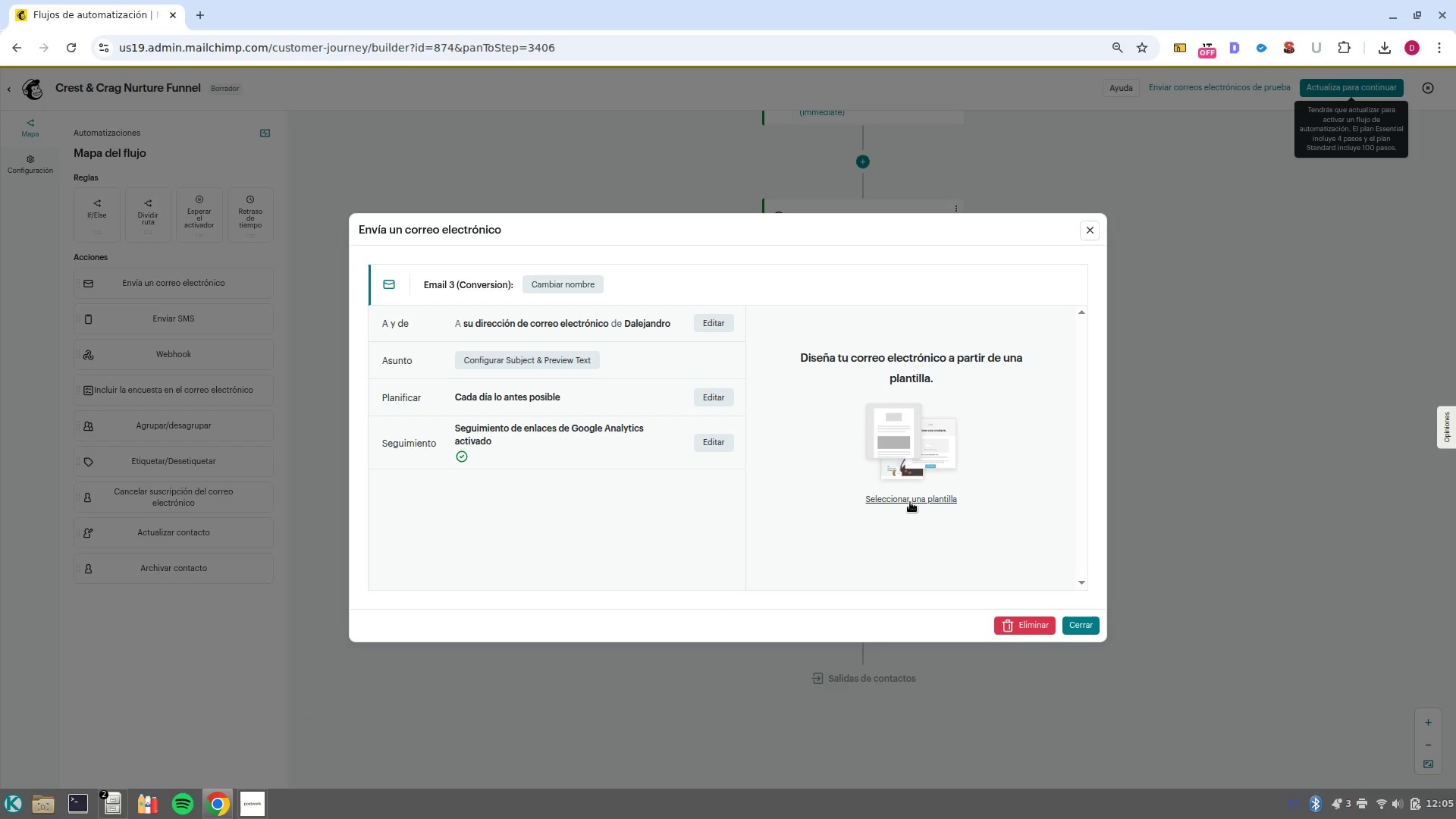 
left_click([733, 327])
 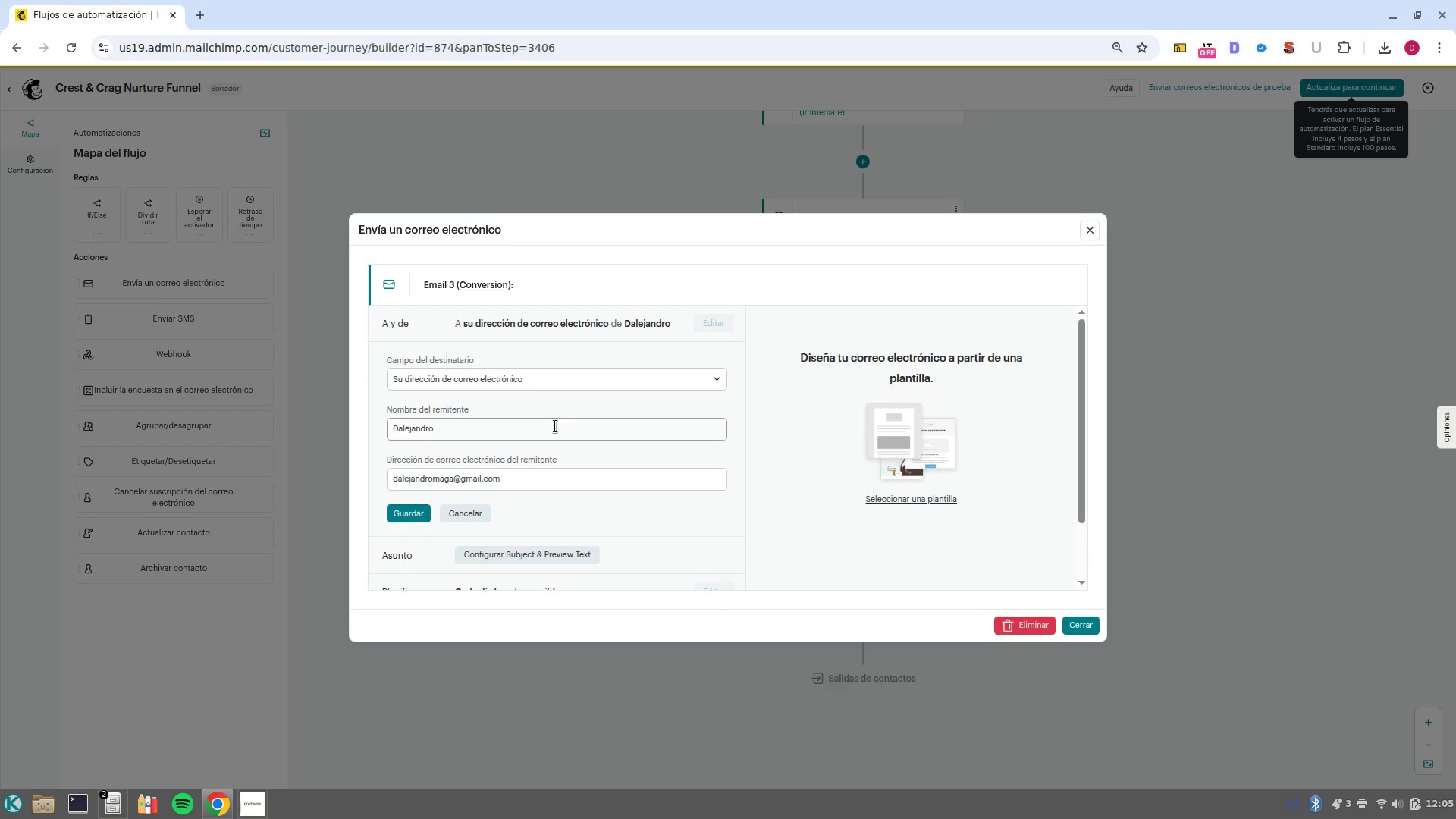 
double_click([555, 426])
 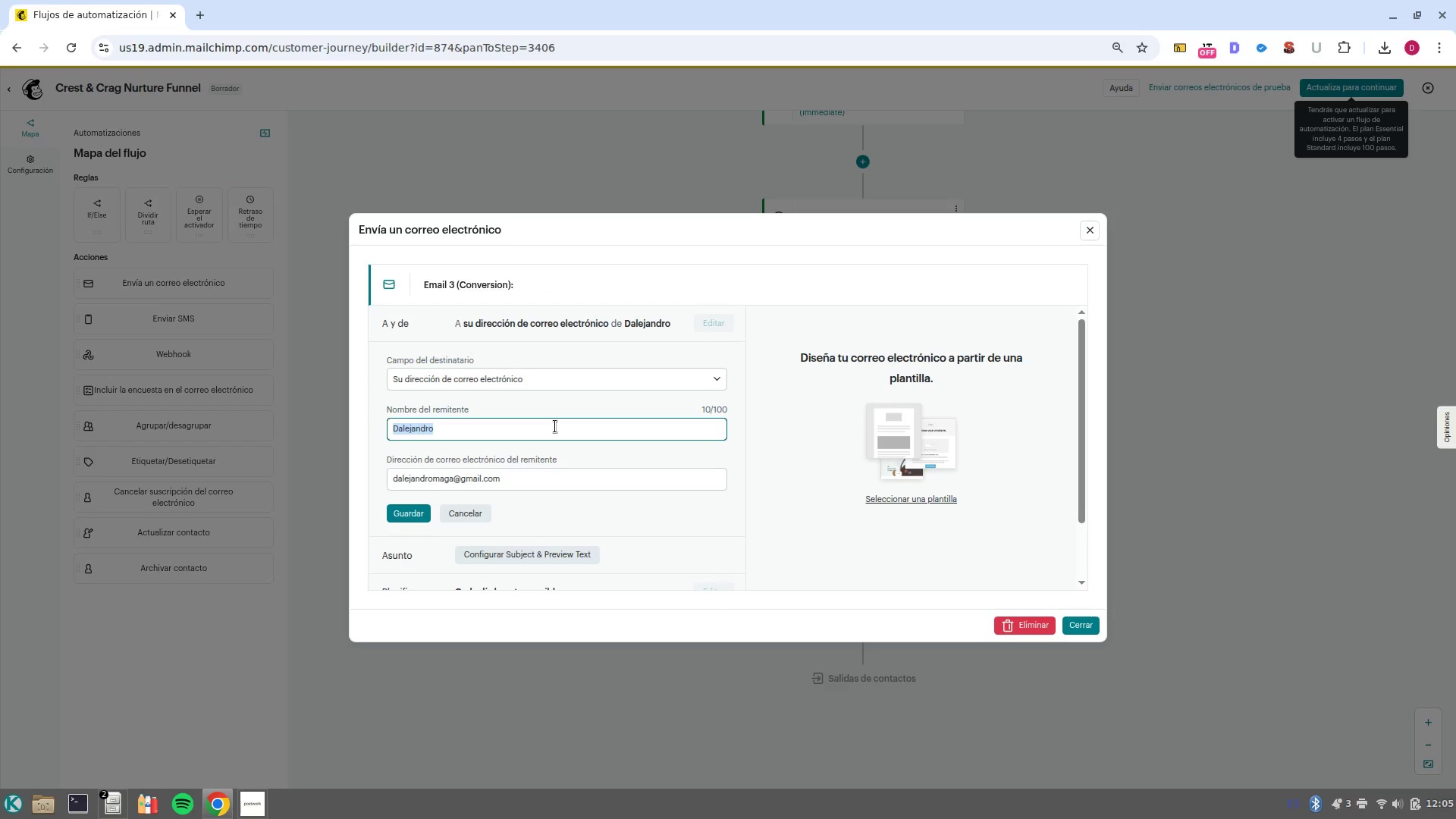 
key(Control+ControlLeft)
 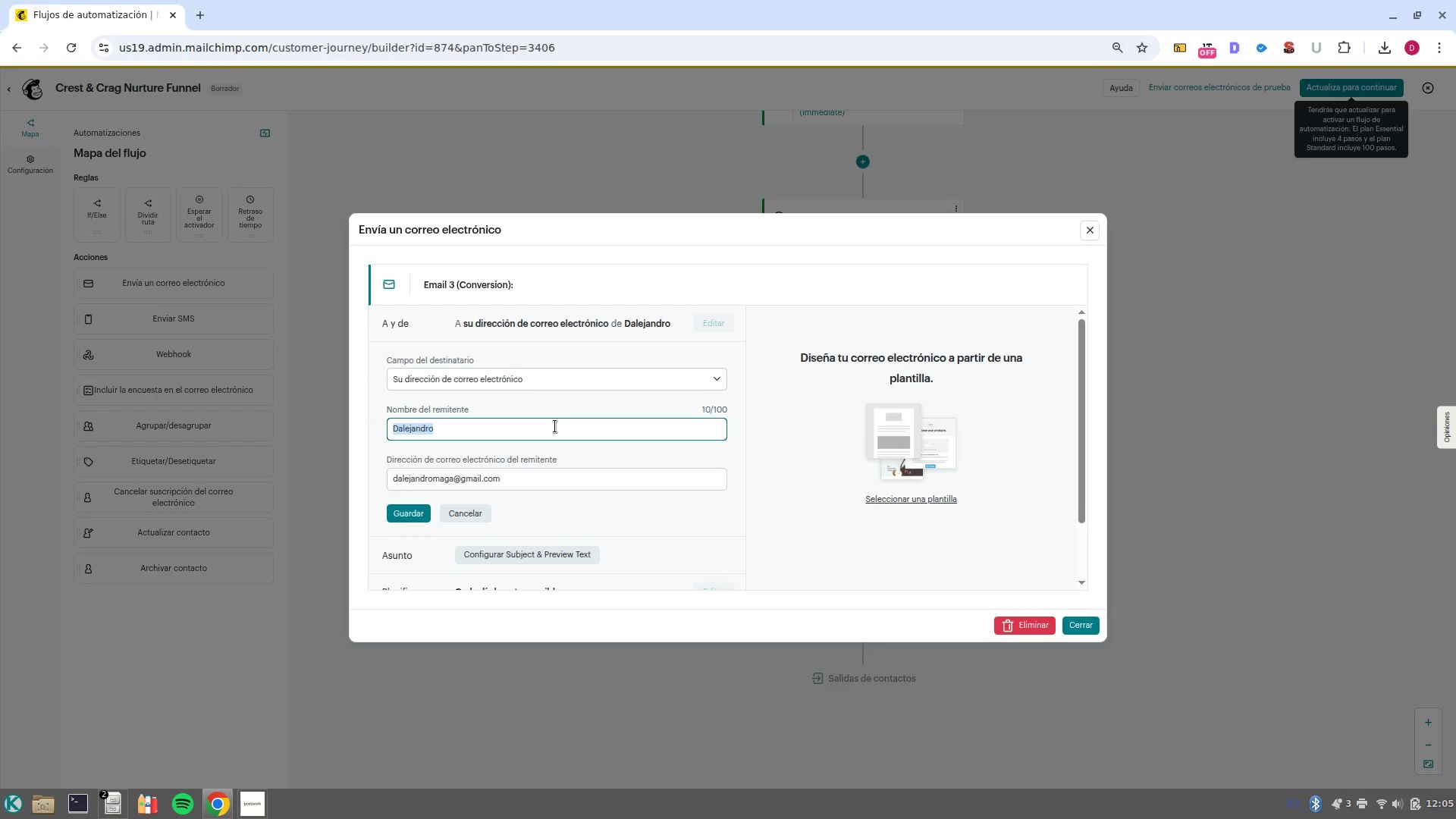 
type(Crest 6)
key(Backspace)
type(^ Crag)
 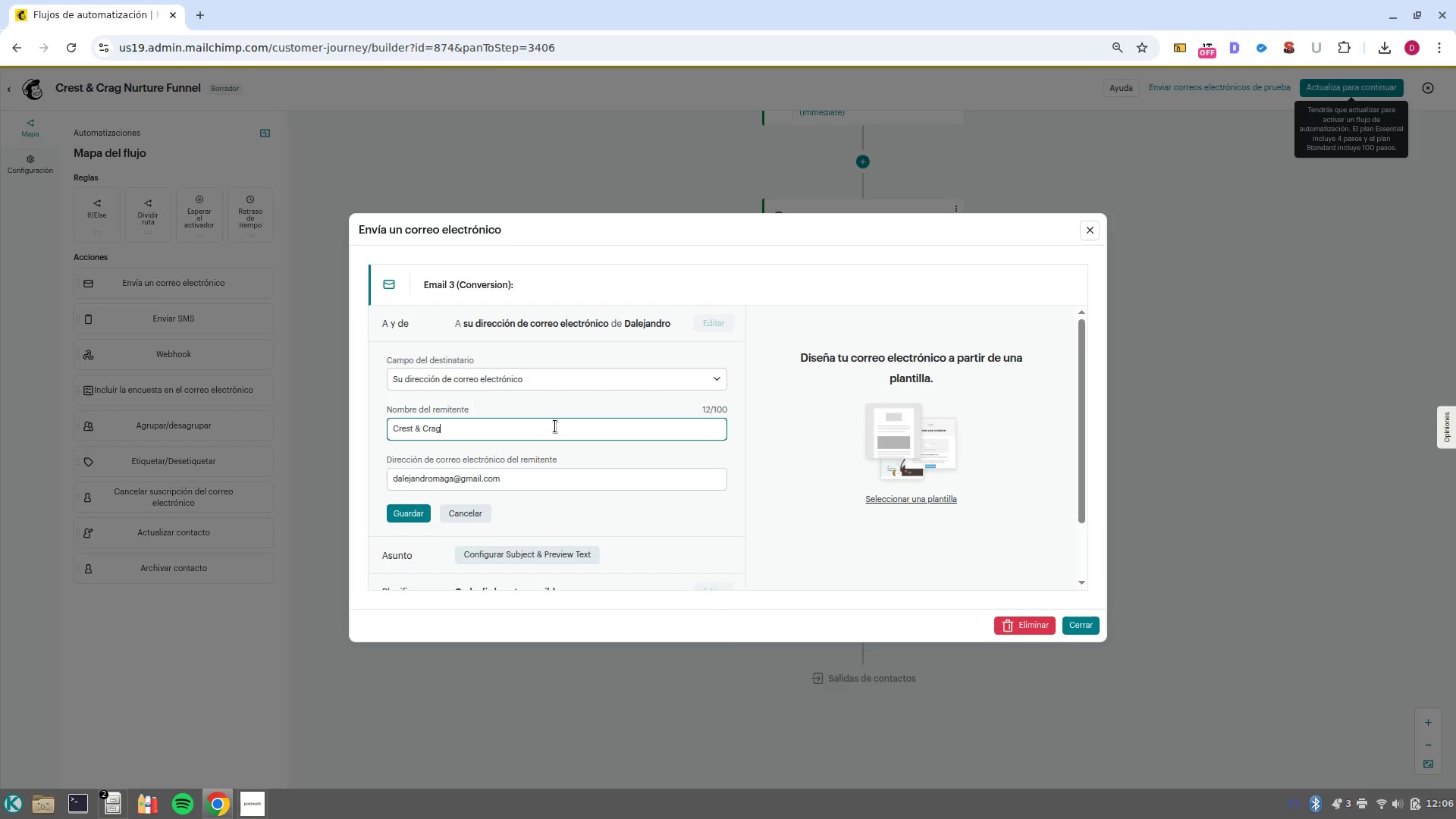 
hold_key(key=AltRight, duration=2.52)
 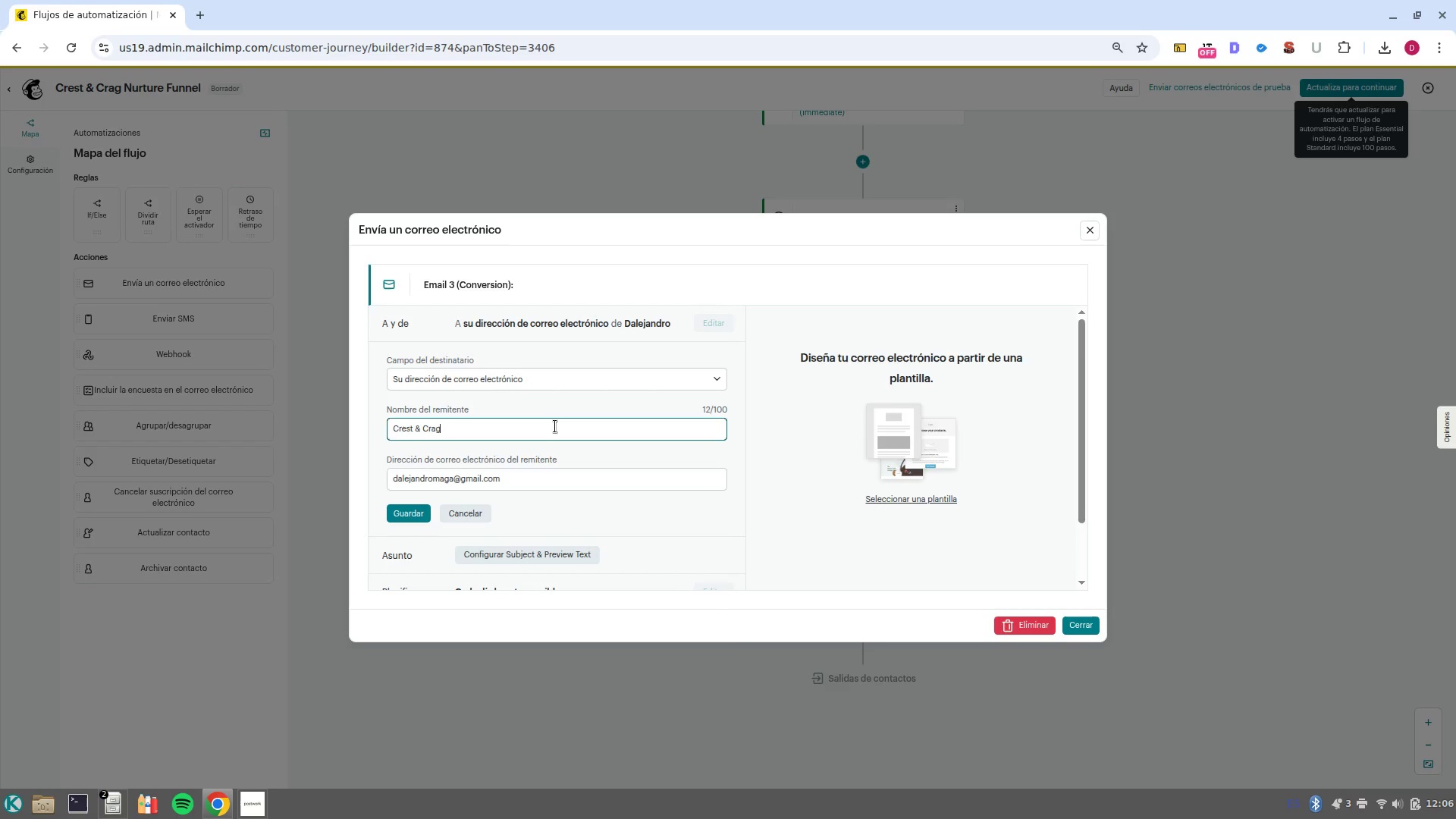 
left_click([415, 509])
 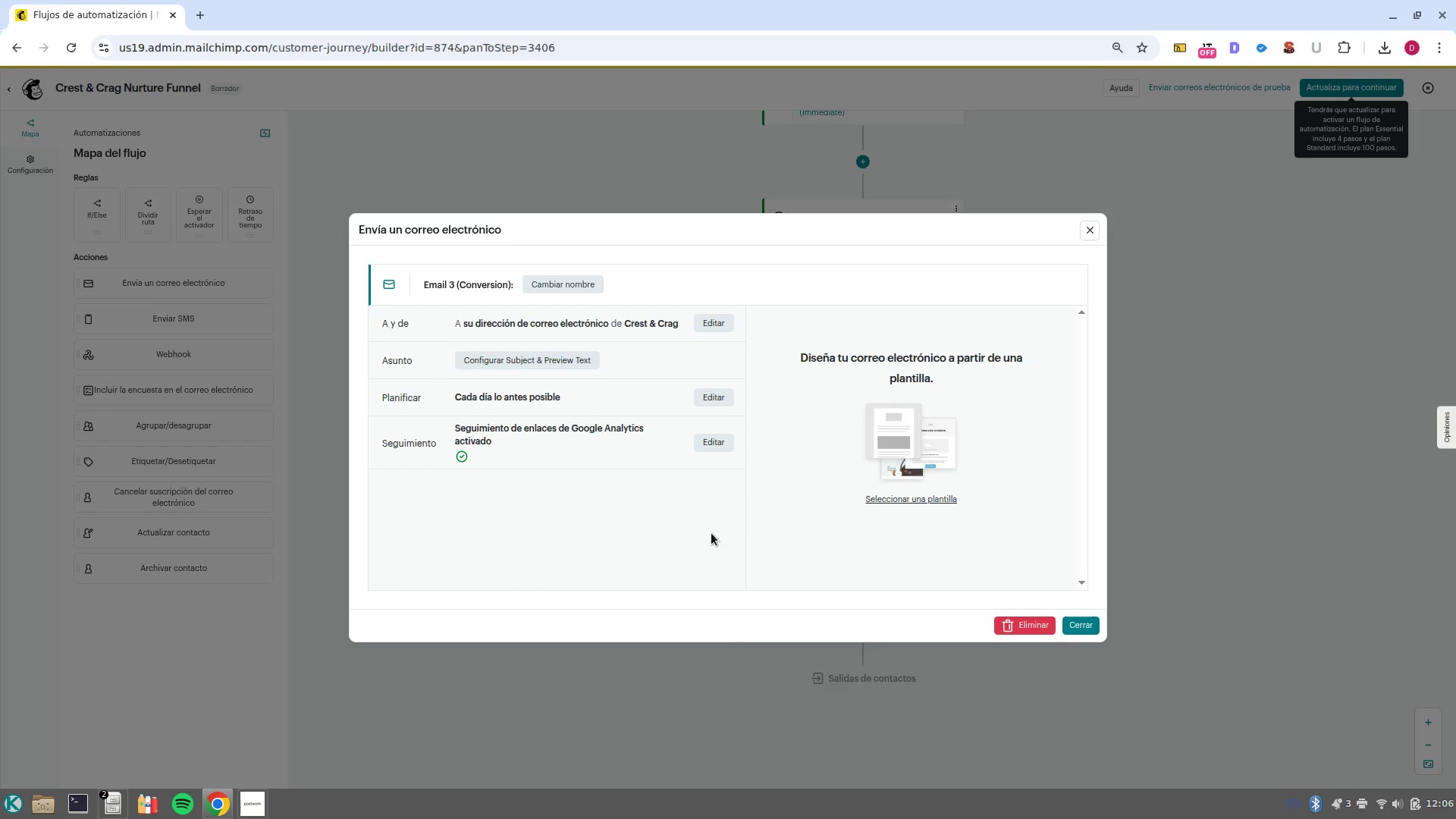 
left_click([564, 365])
 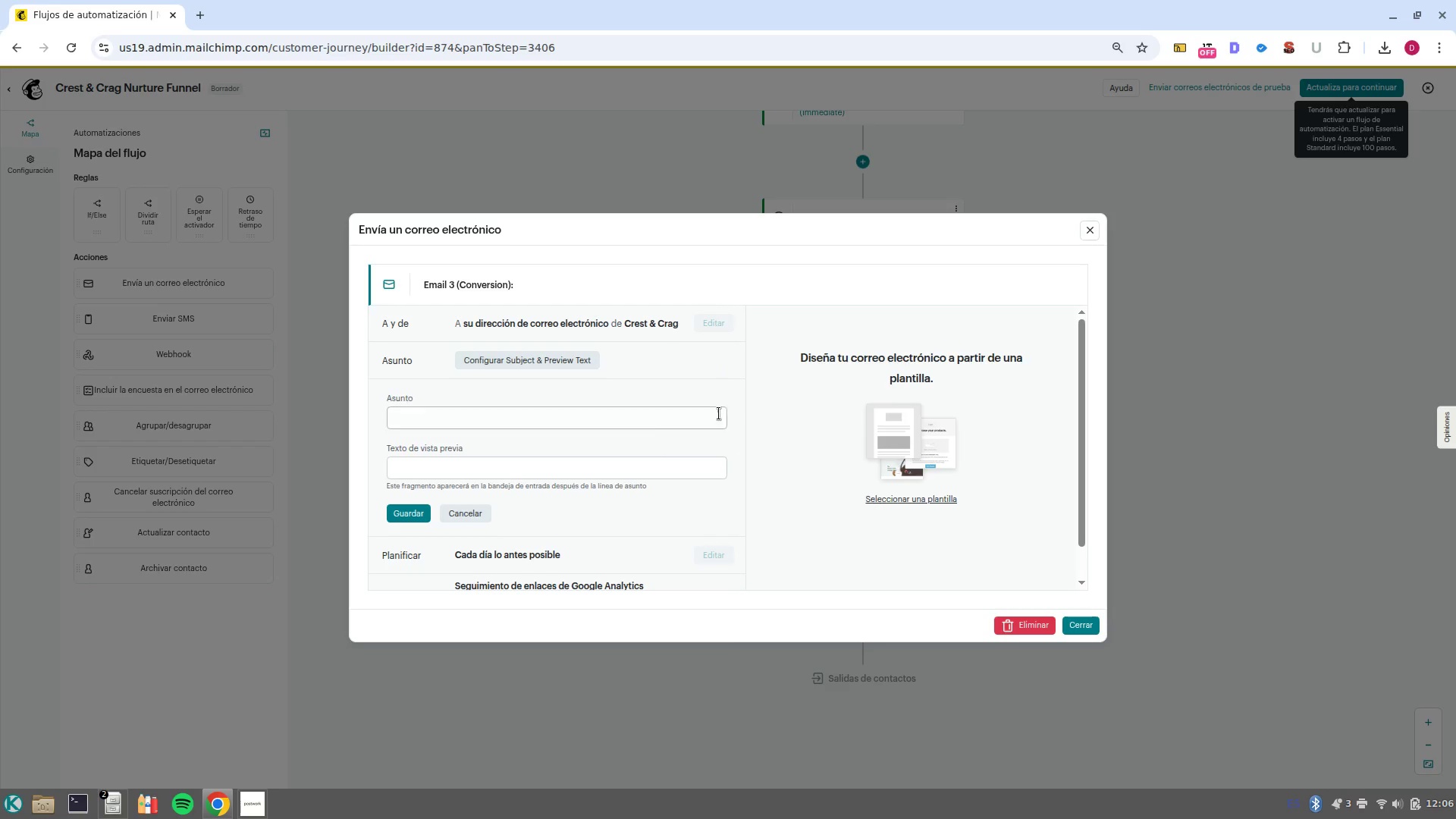 
left_click([651, 418])
 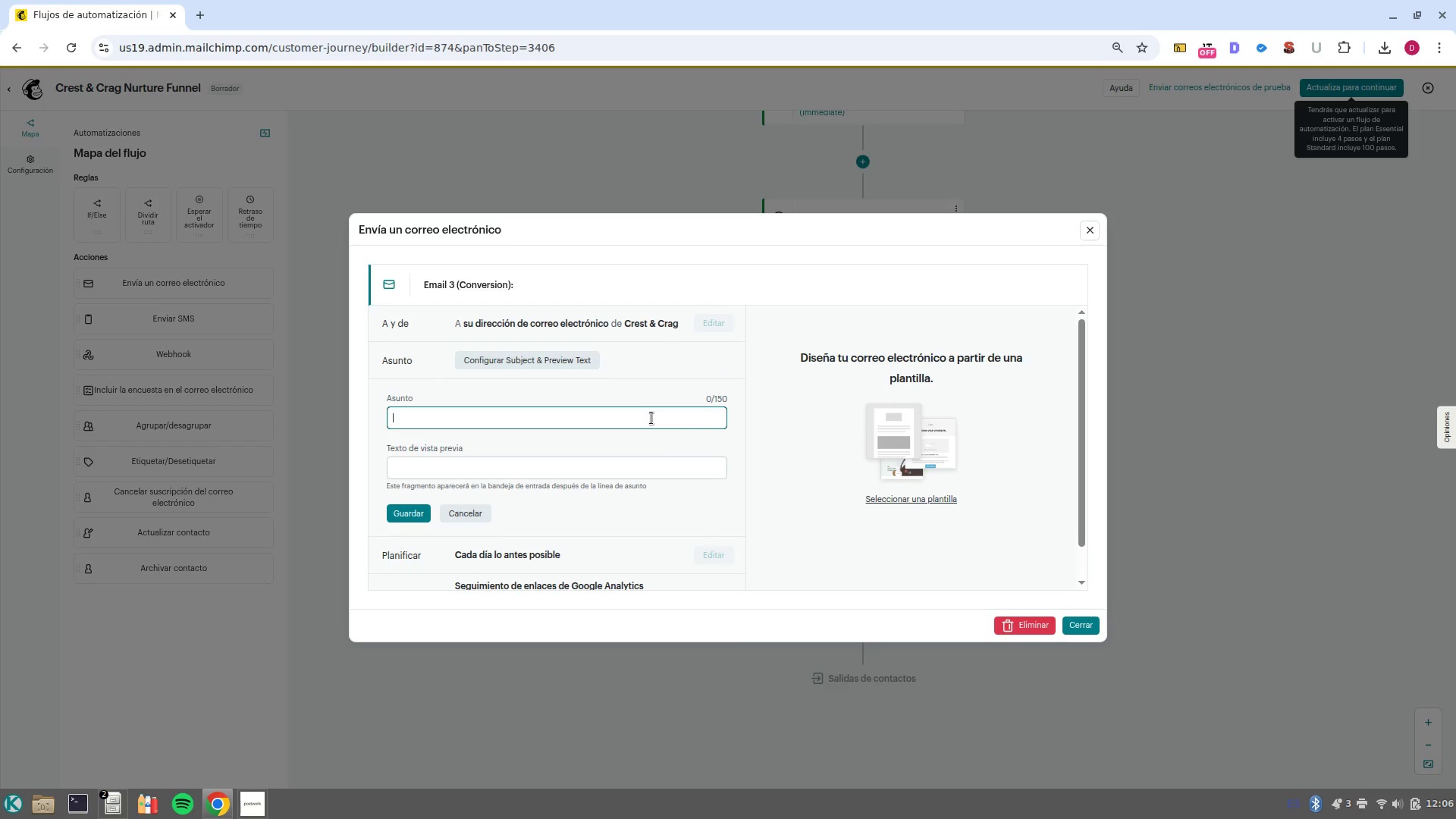 
type(A special gift for your grooming journey)
 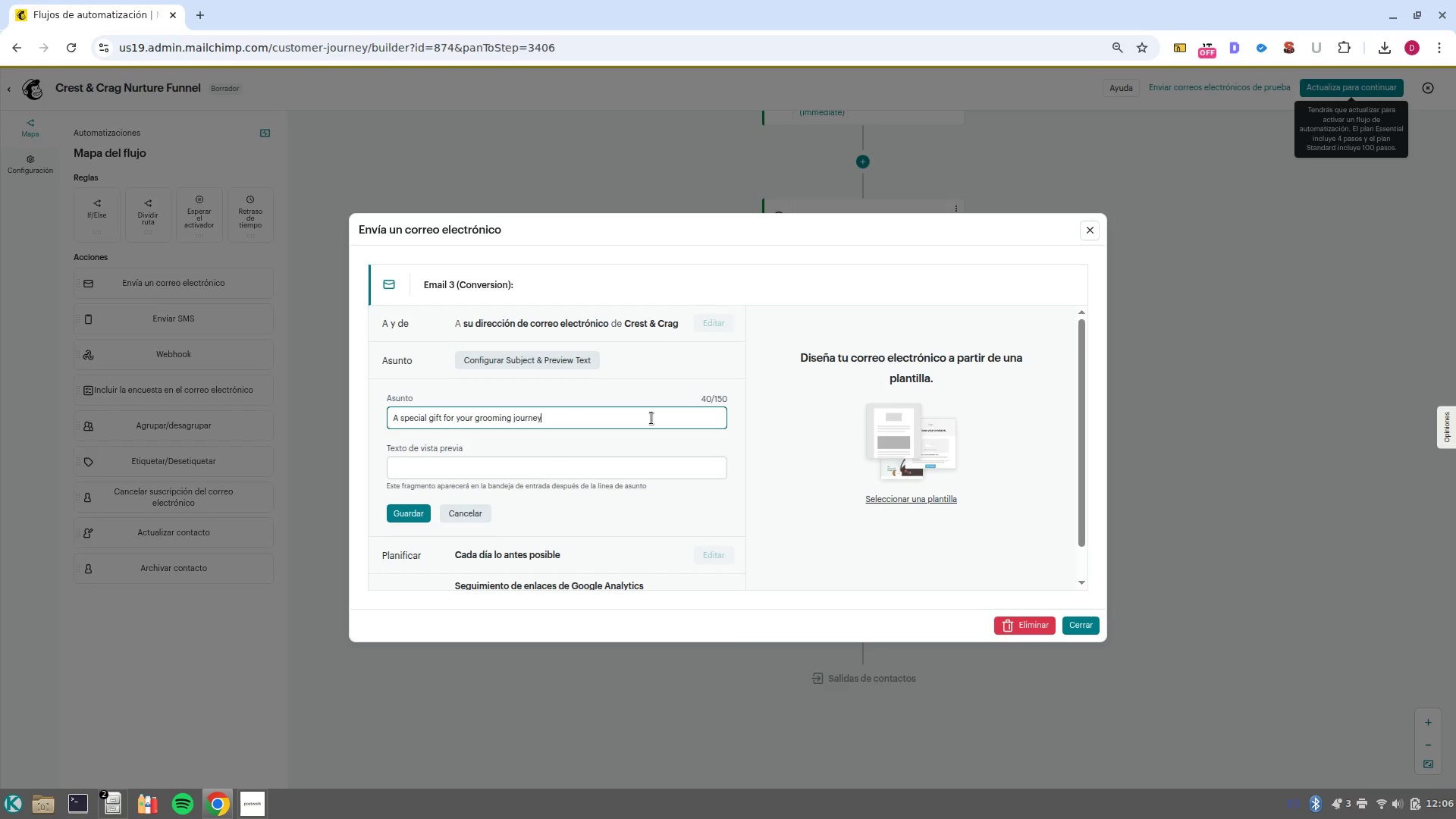 
left_click([652, 466])
 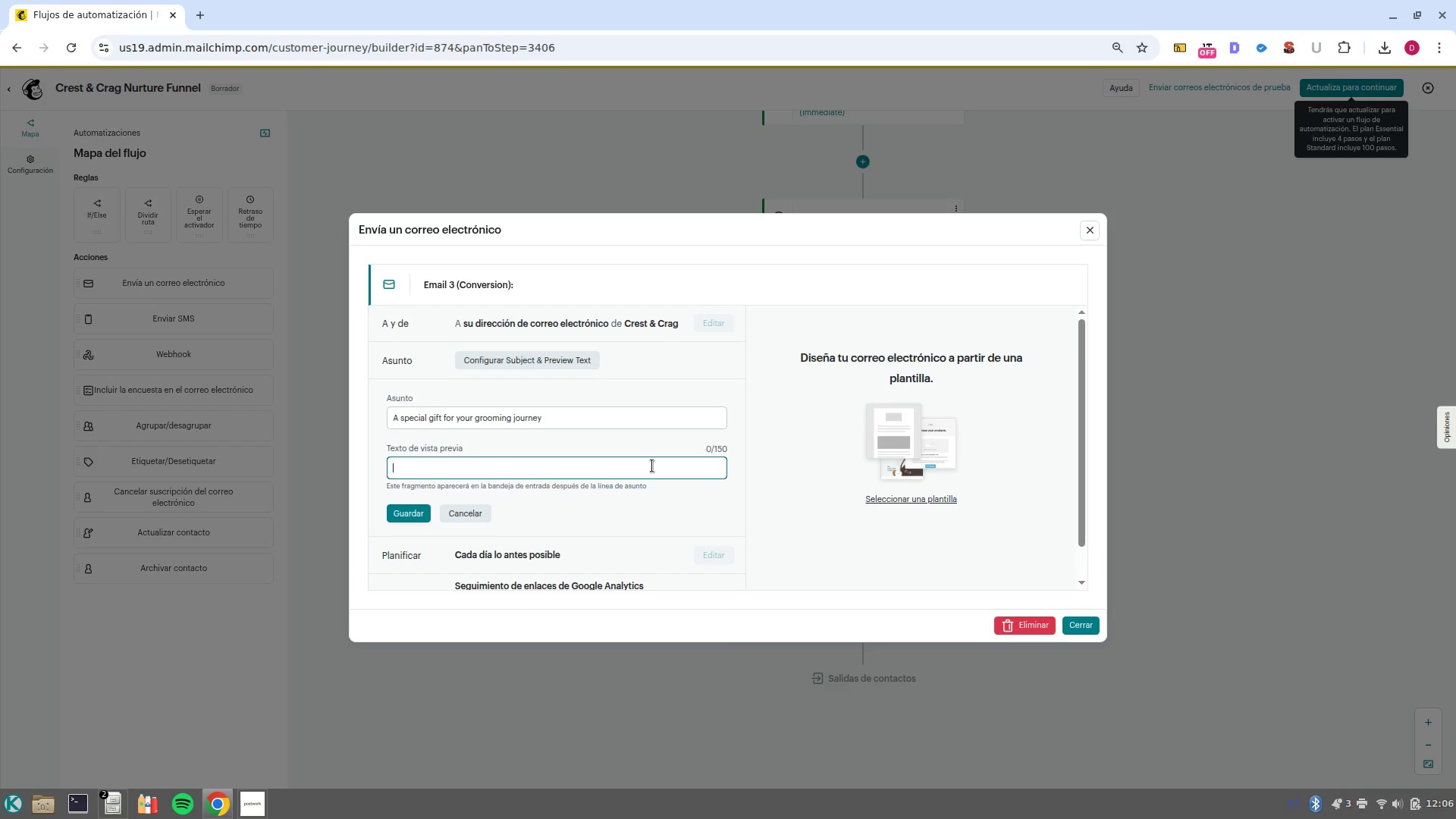 
type(Get 155)
key(Backspace)
type(% off the e)
key(Backspace)
type(Explorrer-s Grooming Kit ins)
 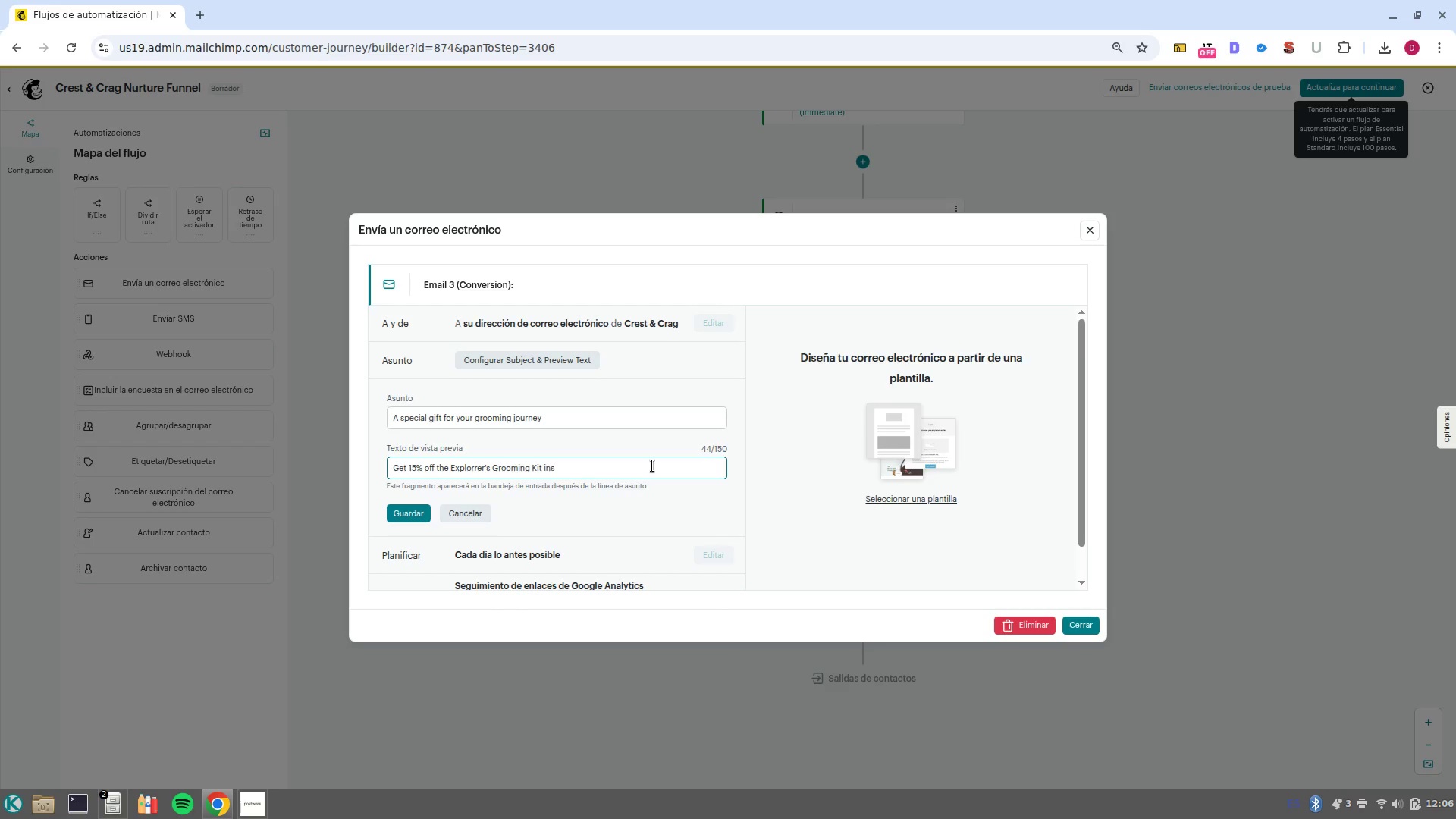 
key(Control+ArrowLeft)
 